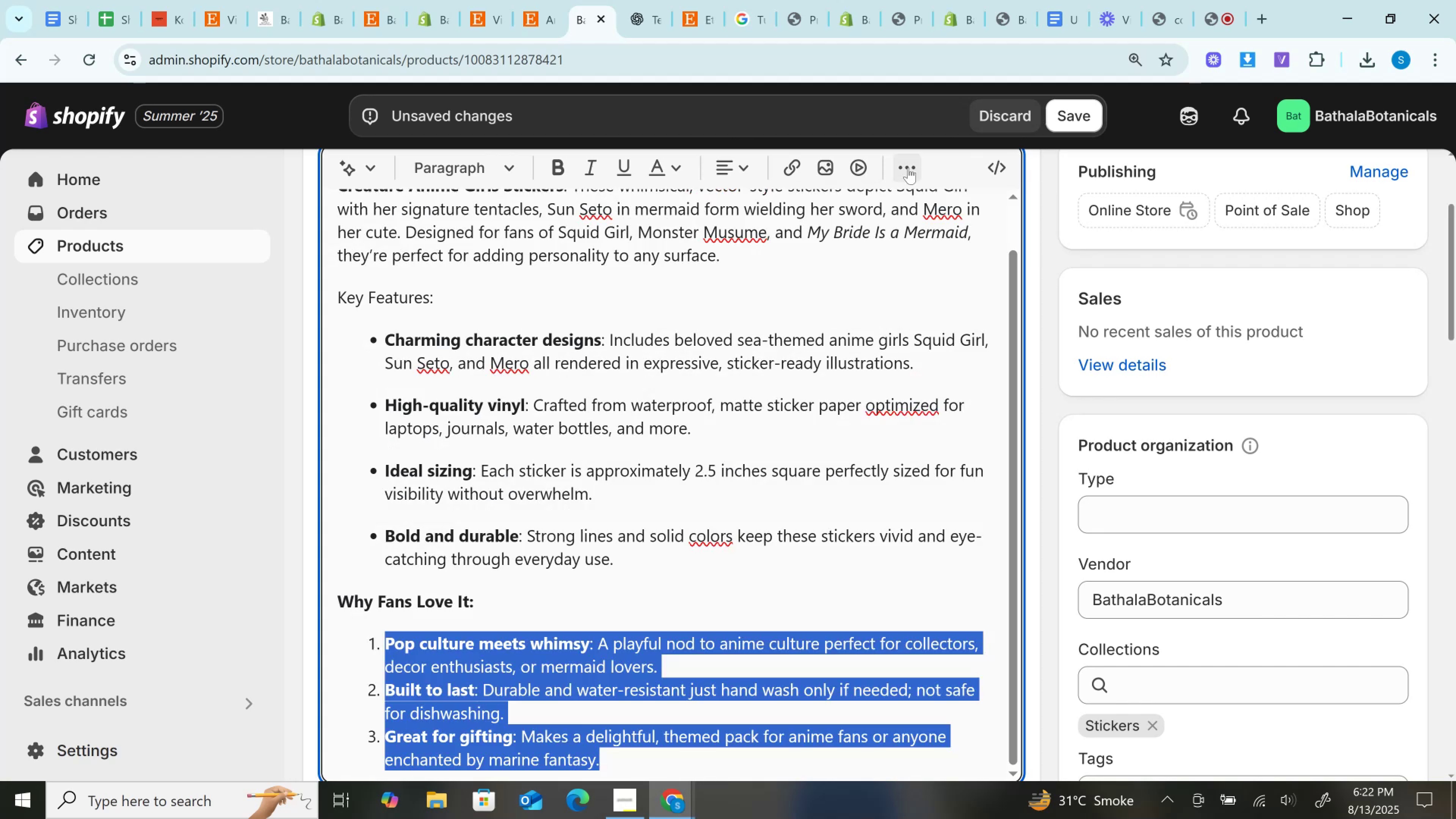 
left_click([910, 163])
 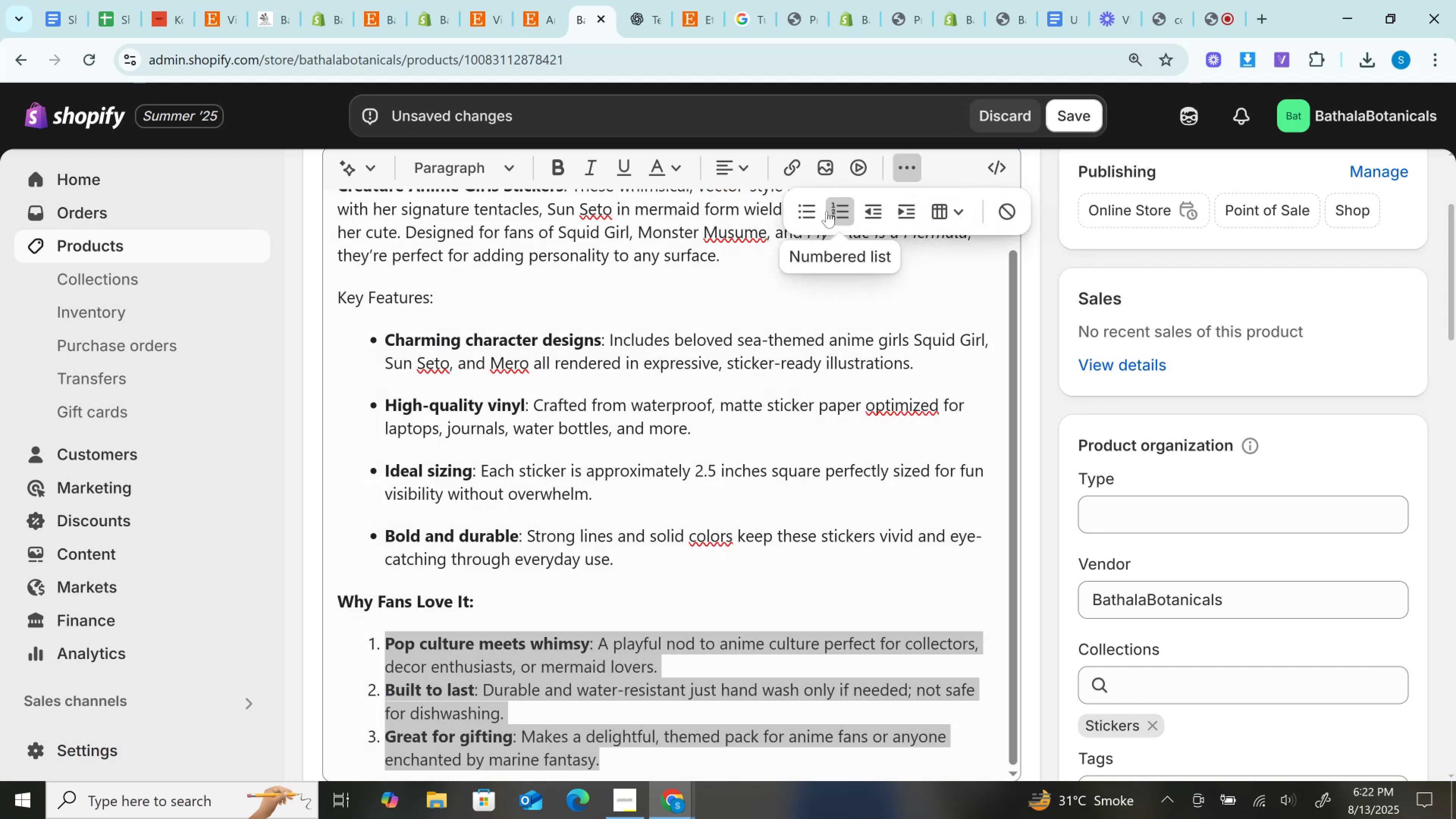 
left_click([818, 211])
 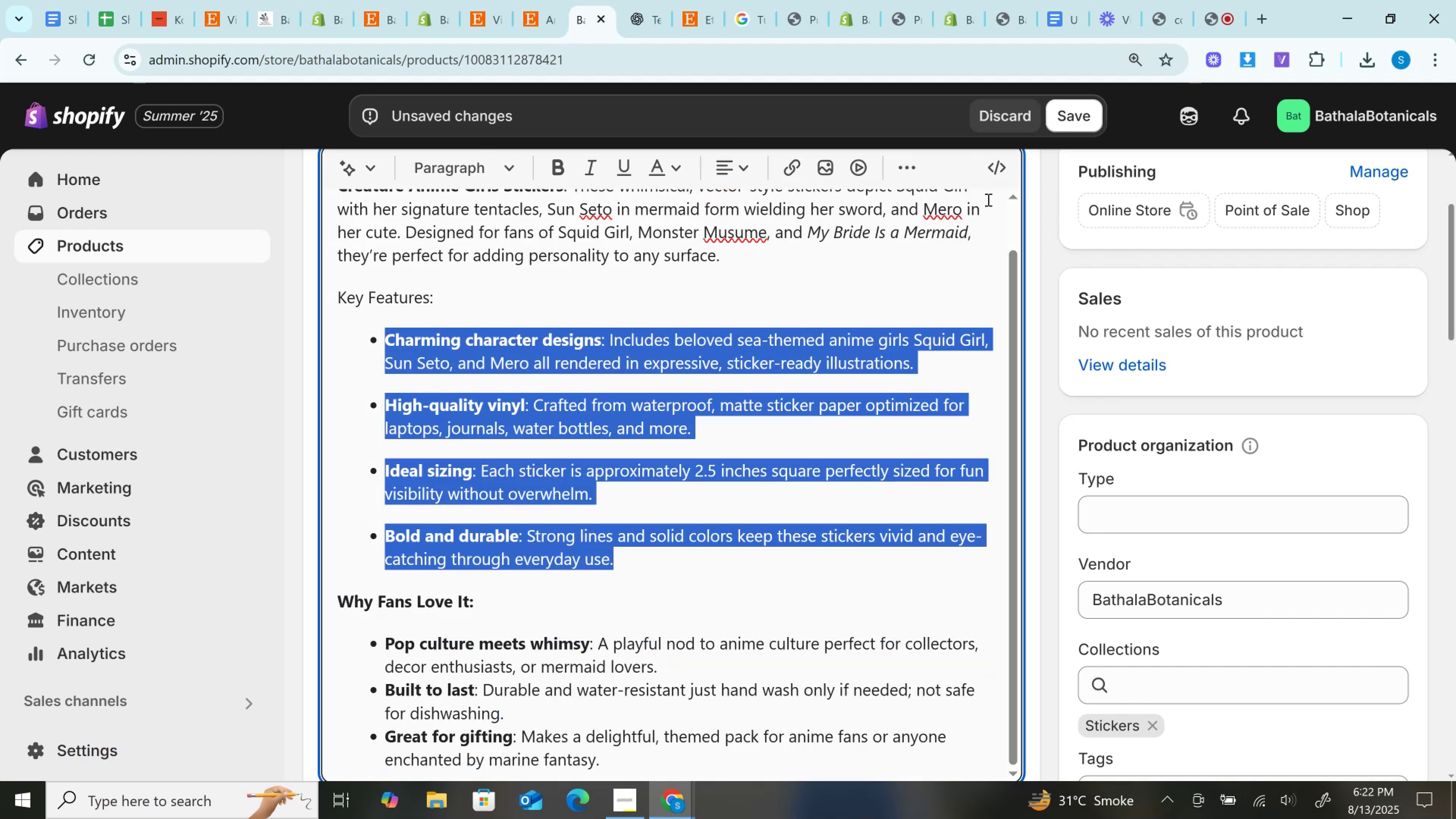 
left_click([900, 173])
 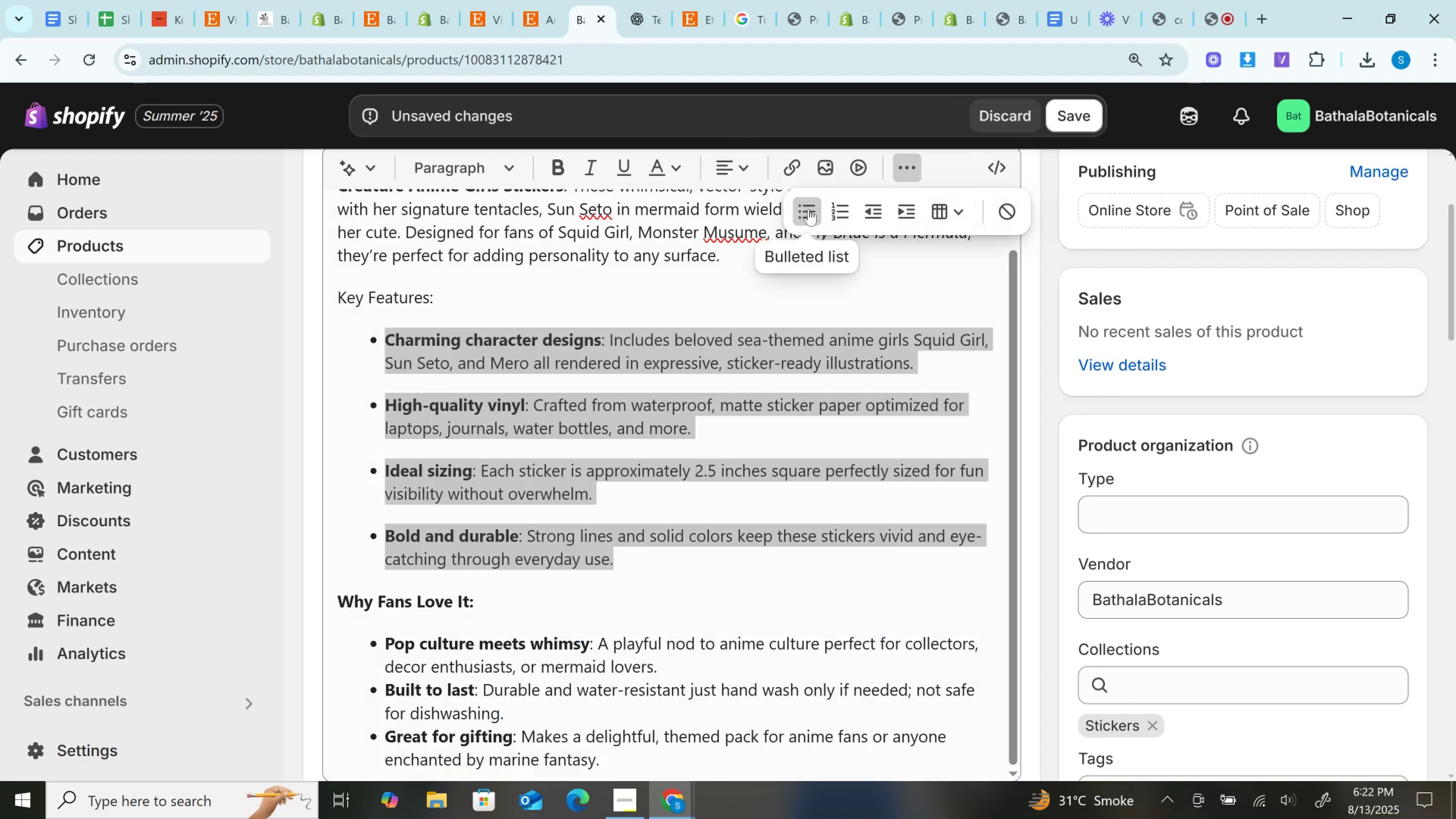 
left_click([808, 209])
 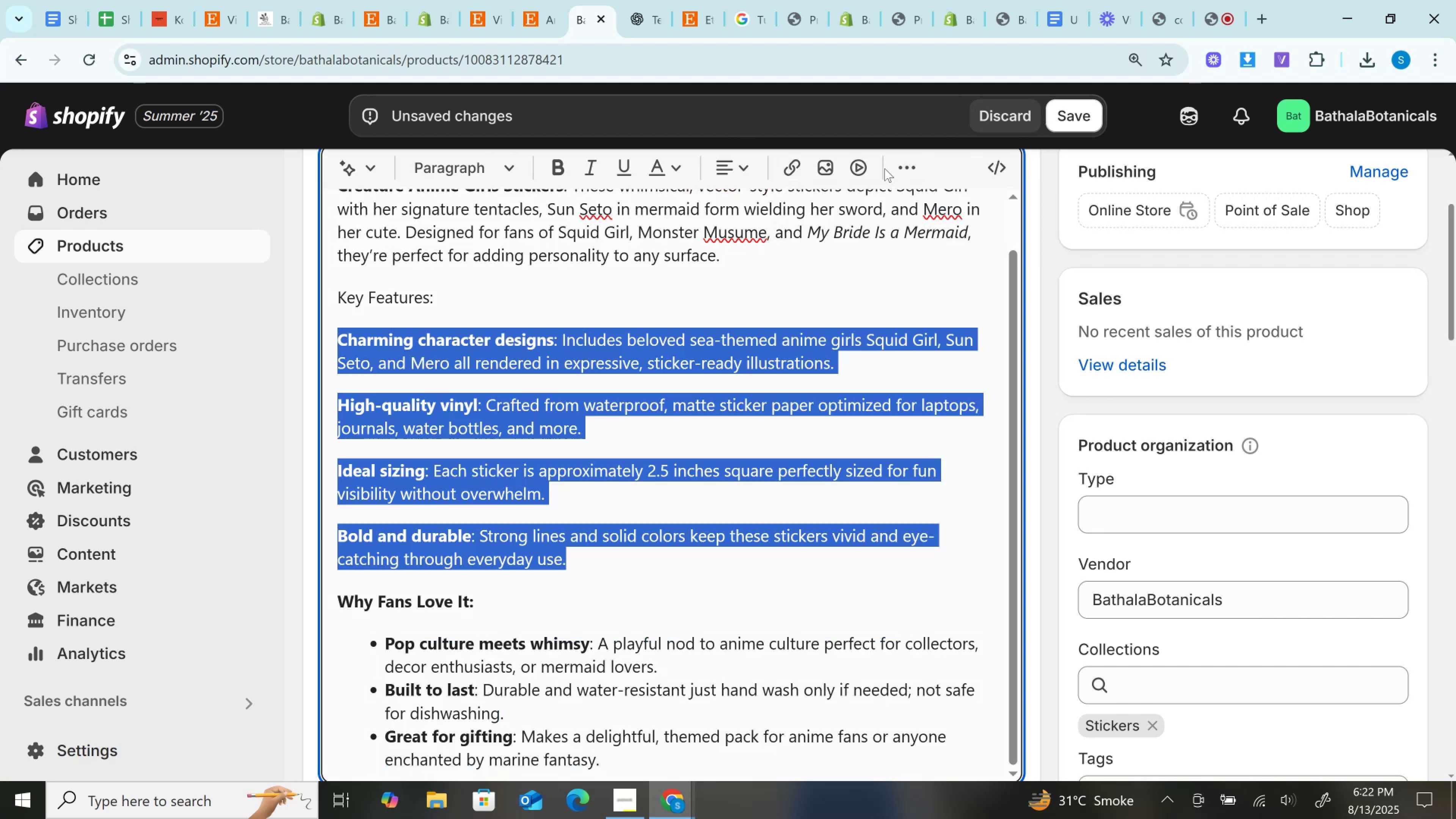 
left_click([885, 168])
 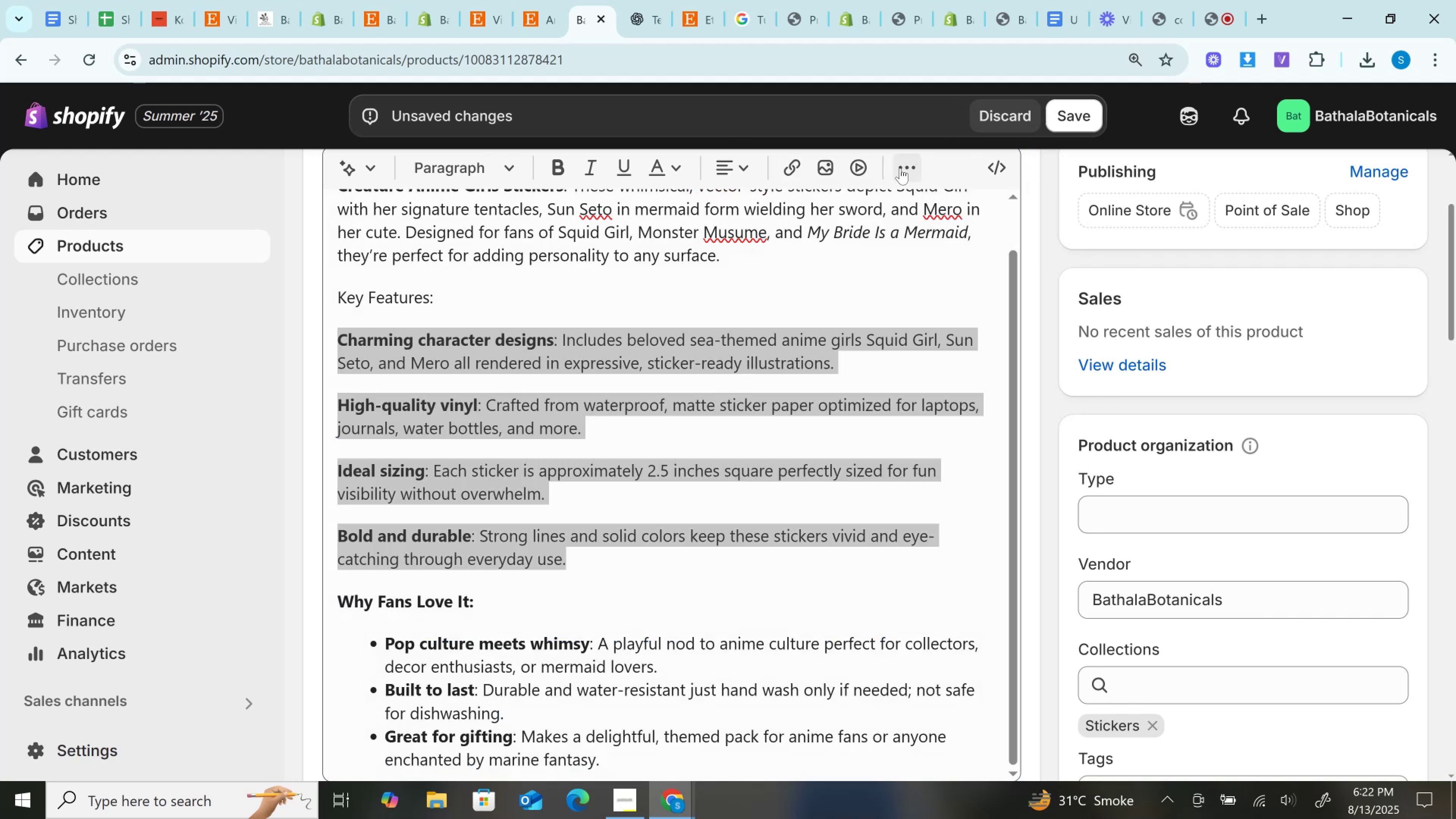 
left_click([900, 168])
 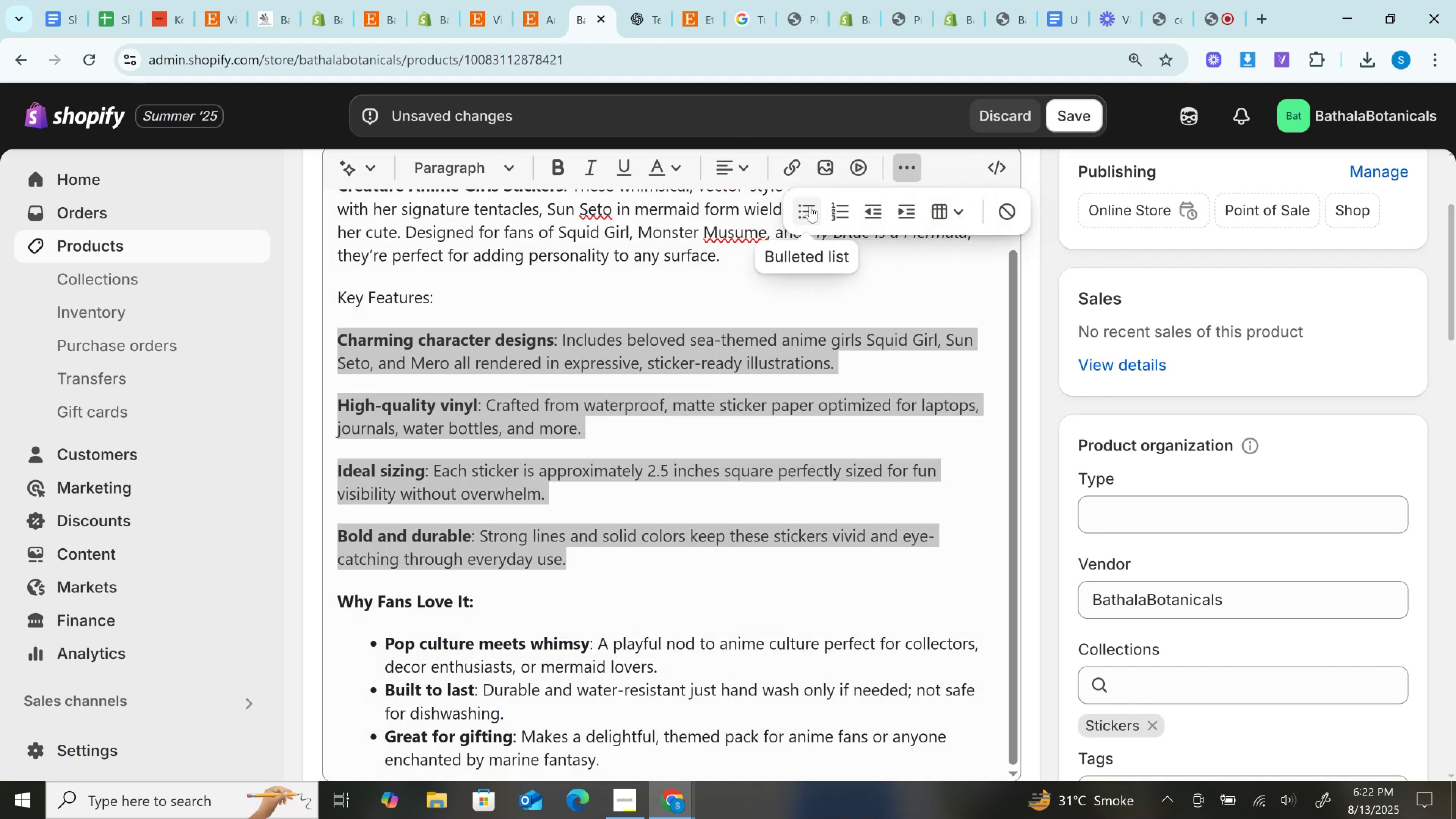 
left_click([813, 206])
 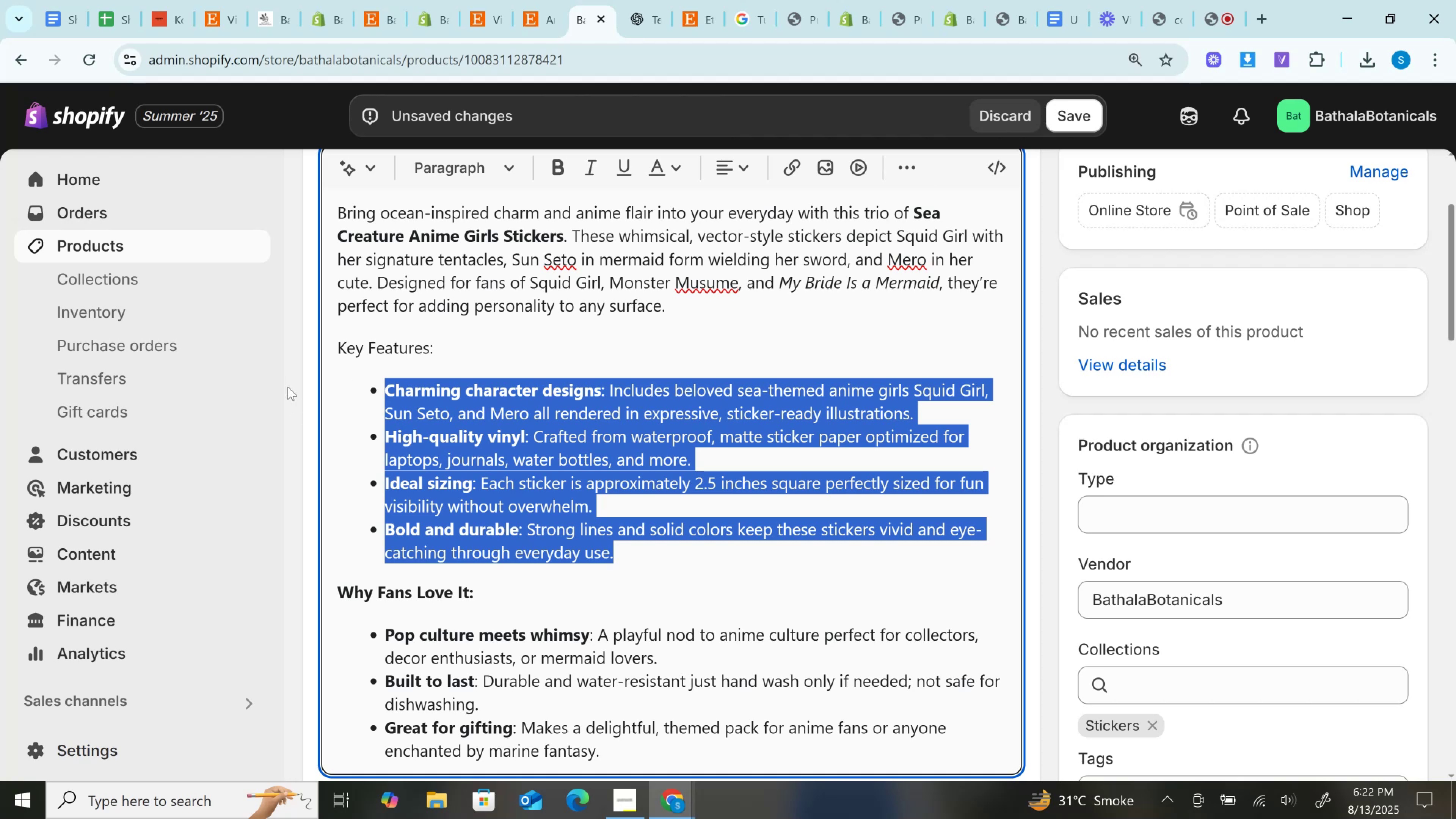 
left_click([466, 350])
 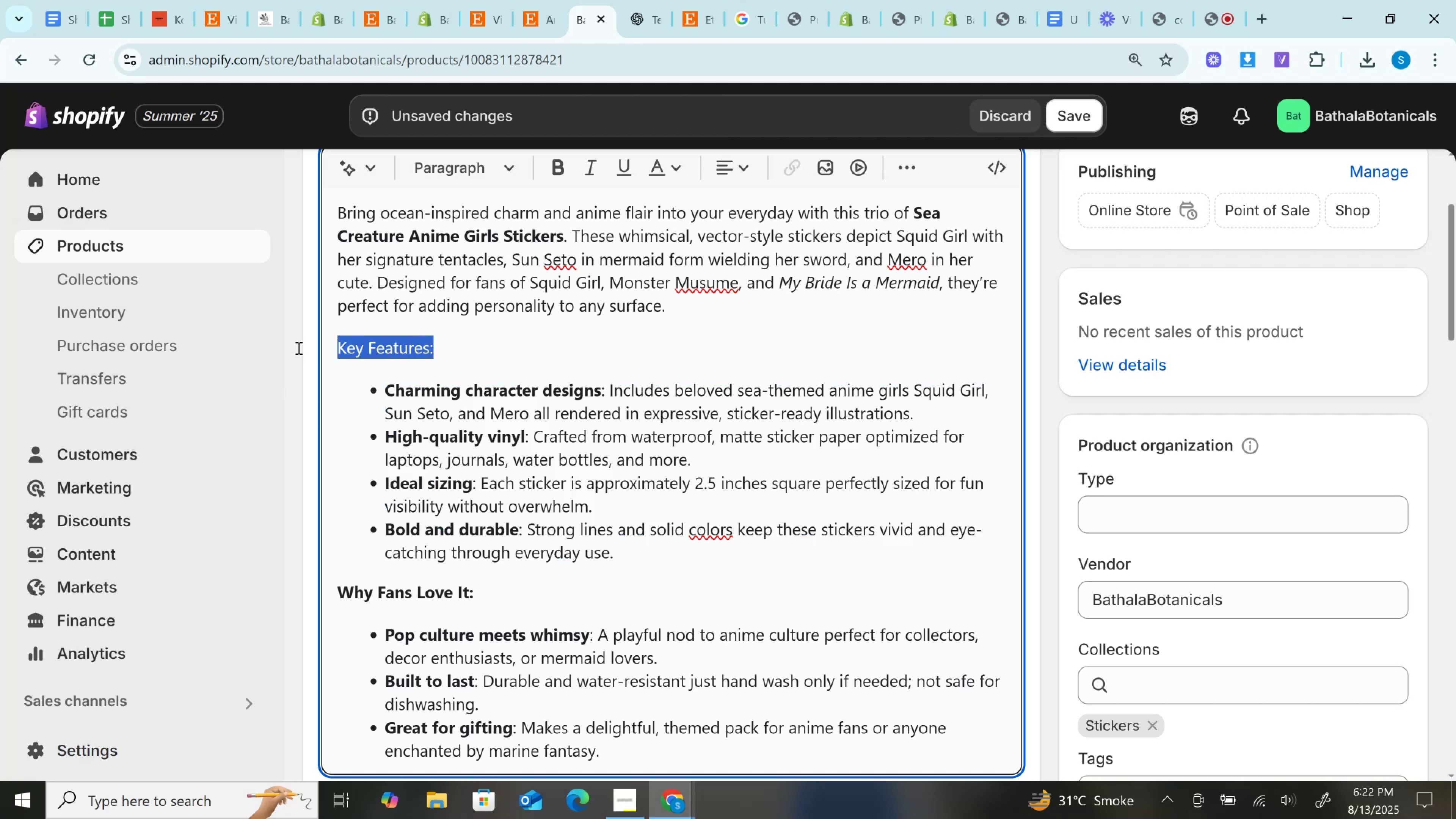 
key(Control+B)
 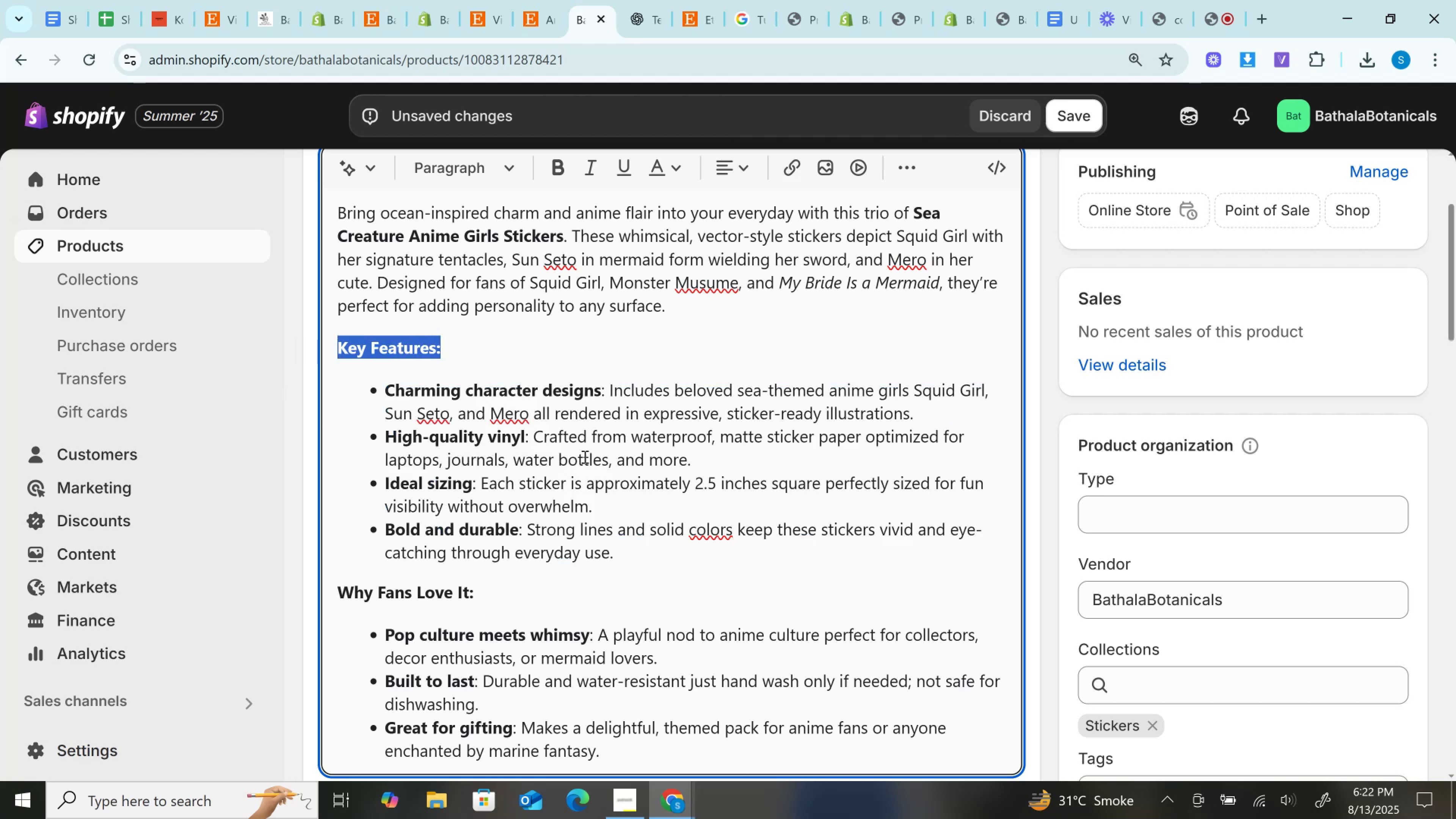 
scroll: coordinate [597, 455], scroll_direction: up, amount: 2.0
 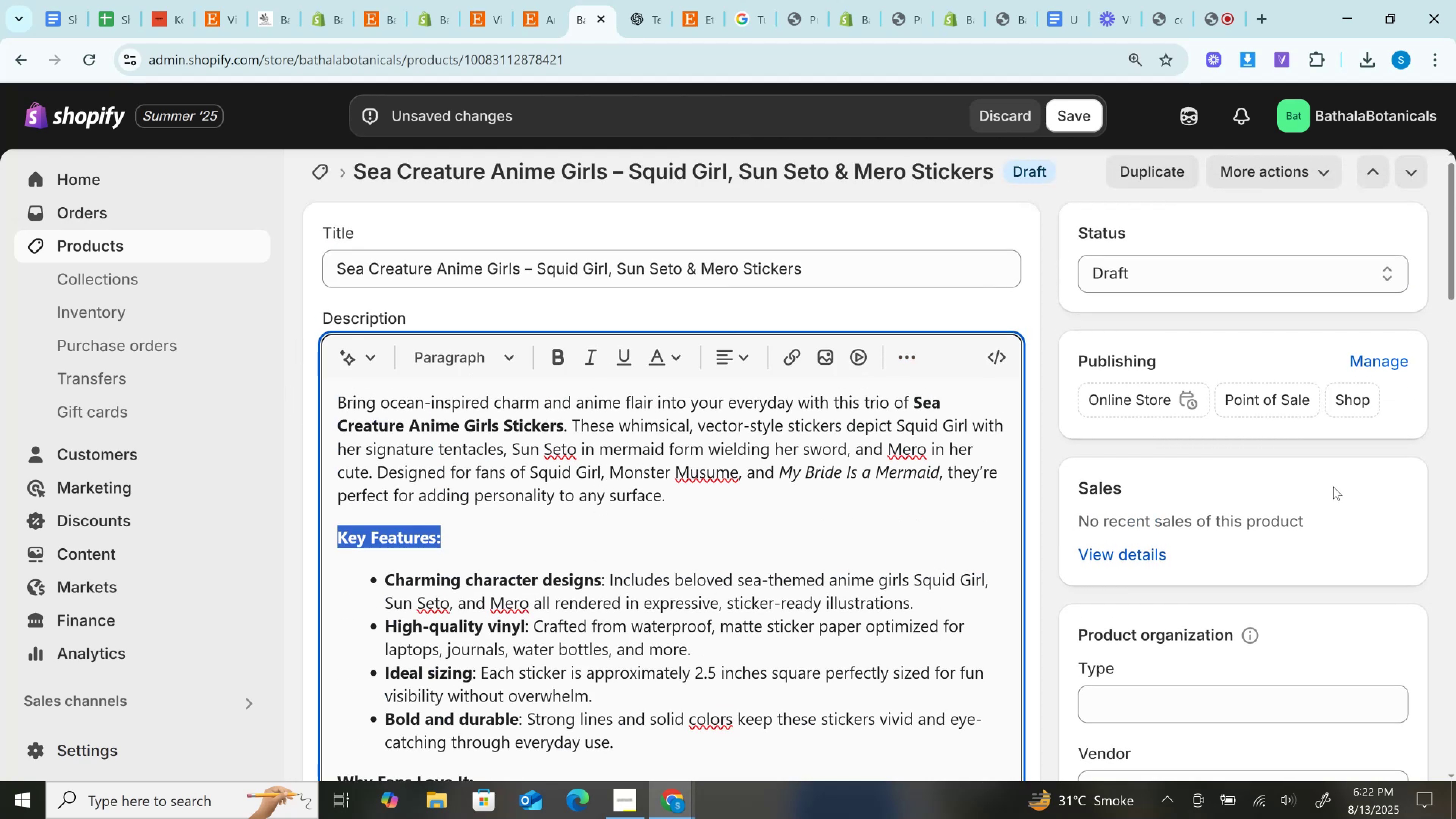 
scroll: coordinate [522, 410], scroll_direction: down, amount: 9.0
 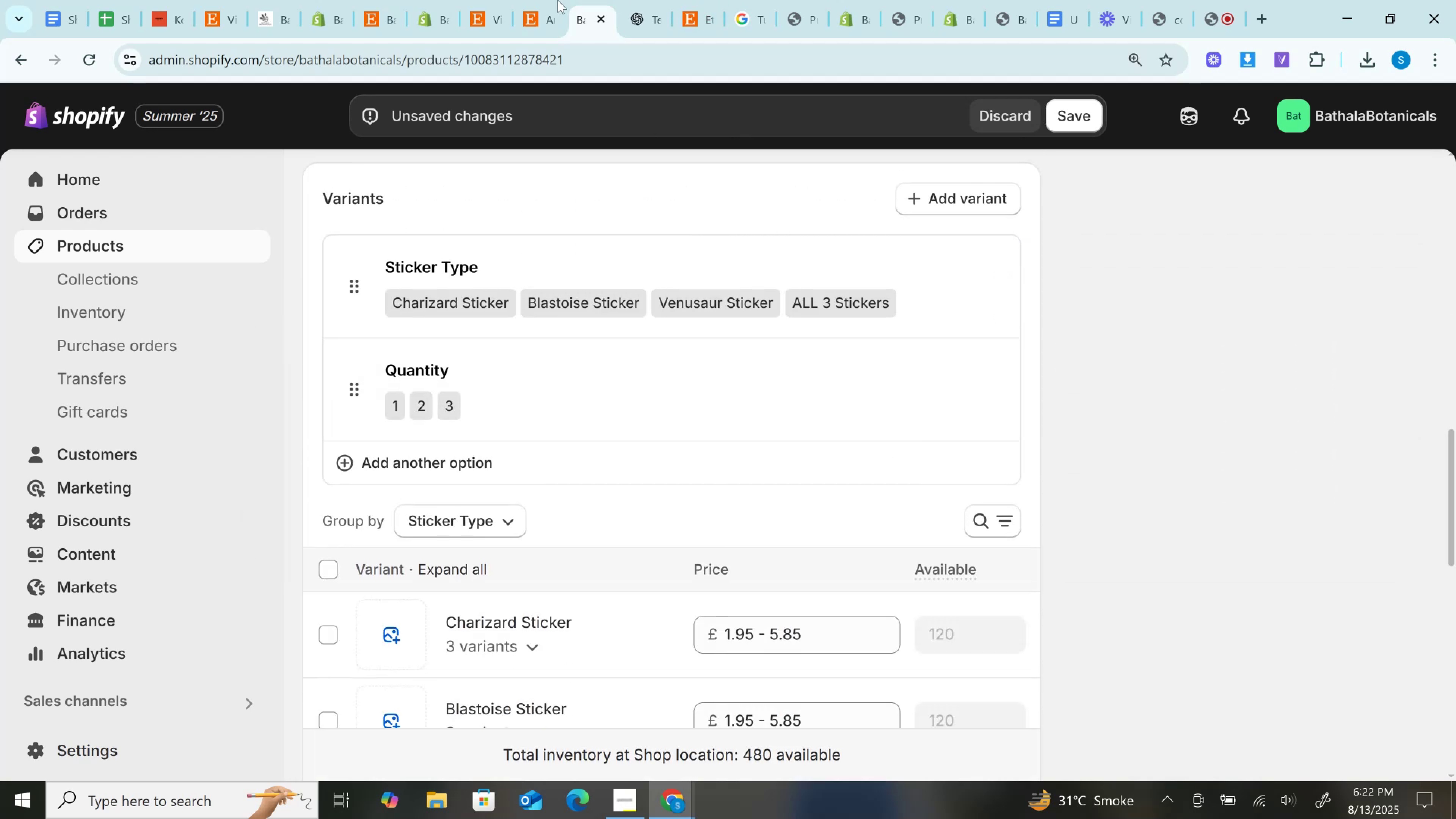 
left_click([544, 0])
 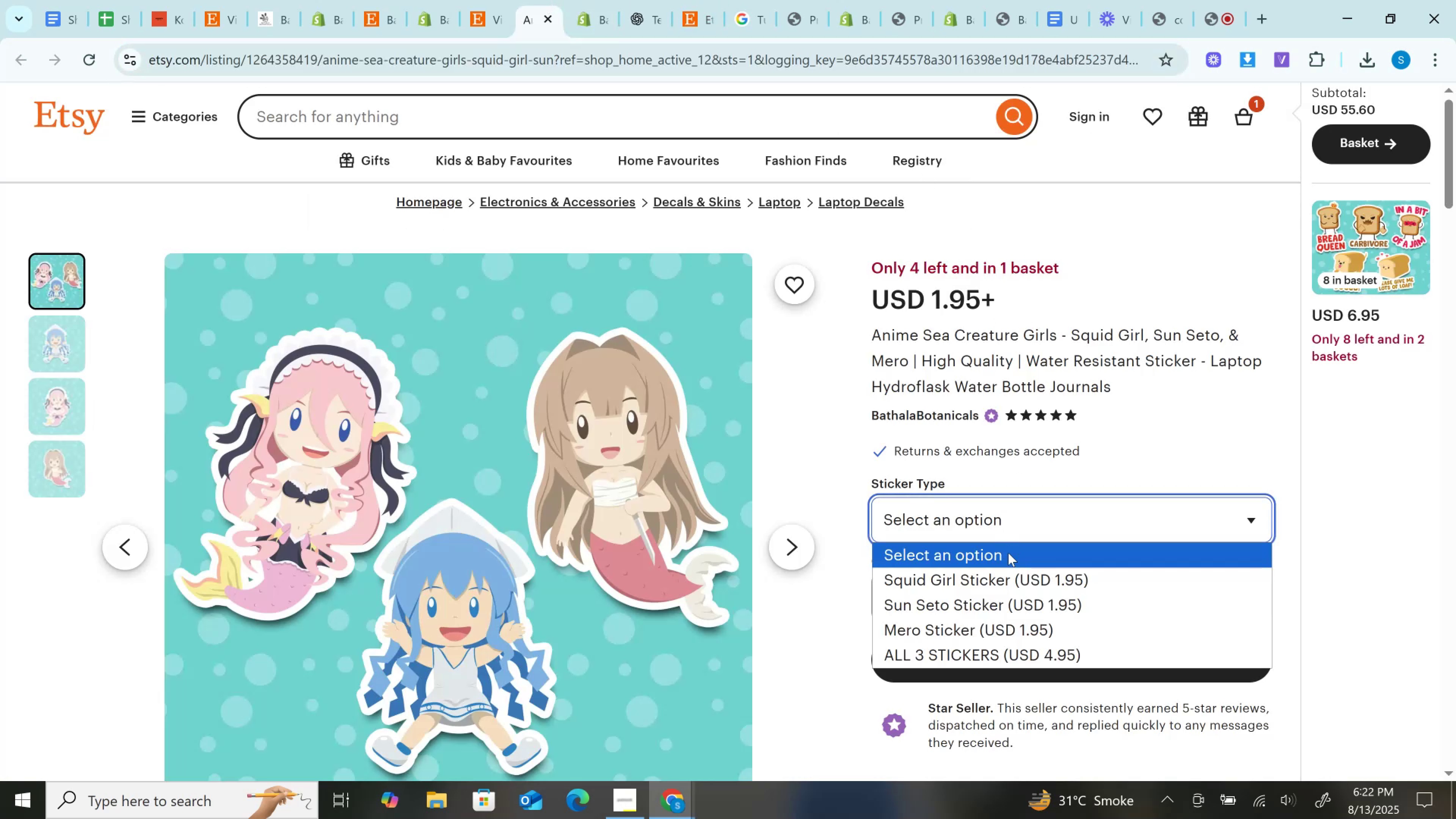 
left_click([1010, 578])
 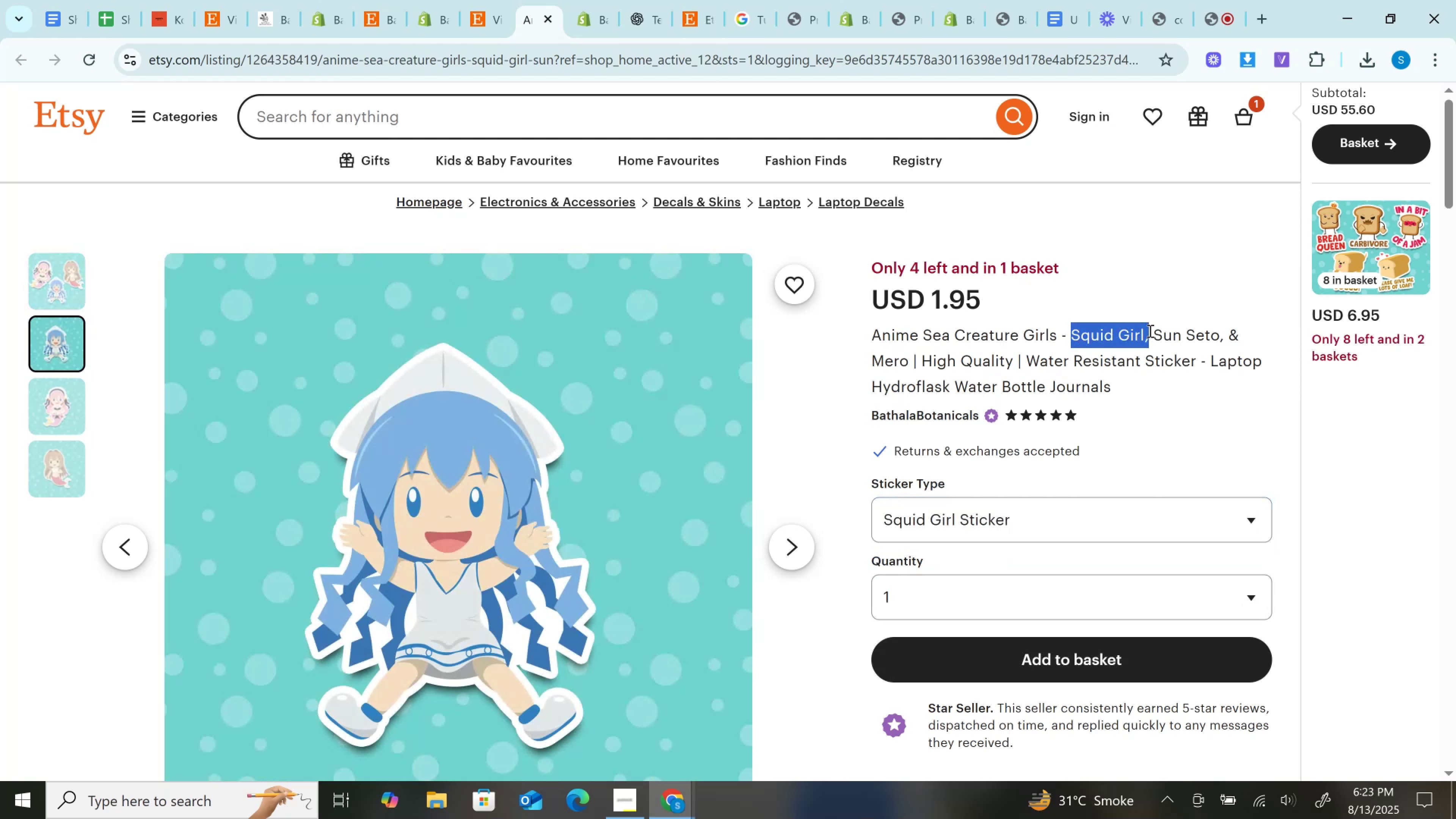 
wait(5.93)
 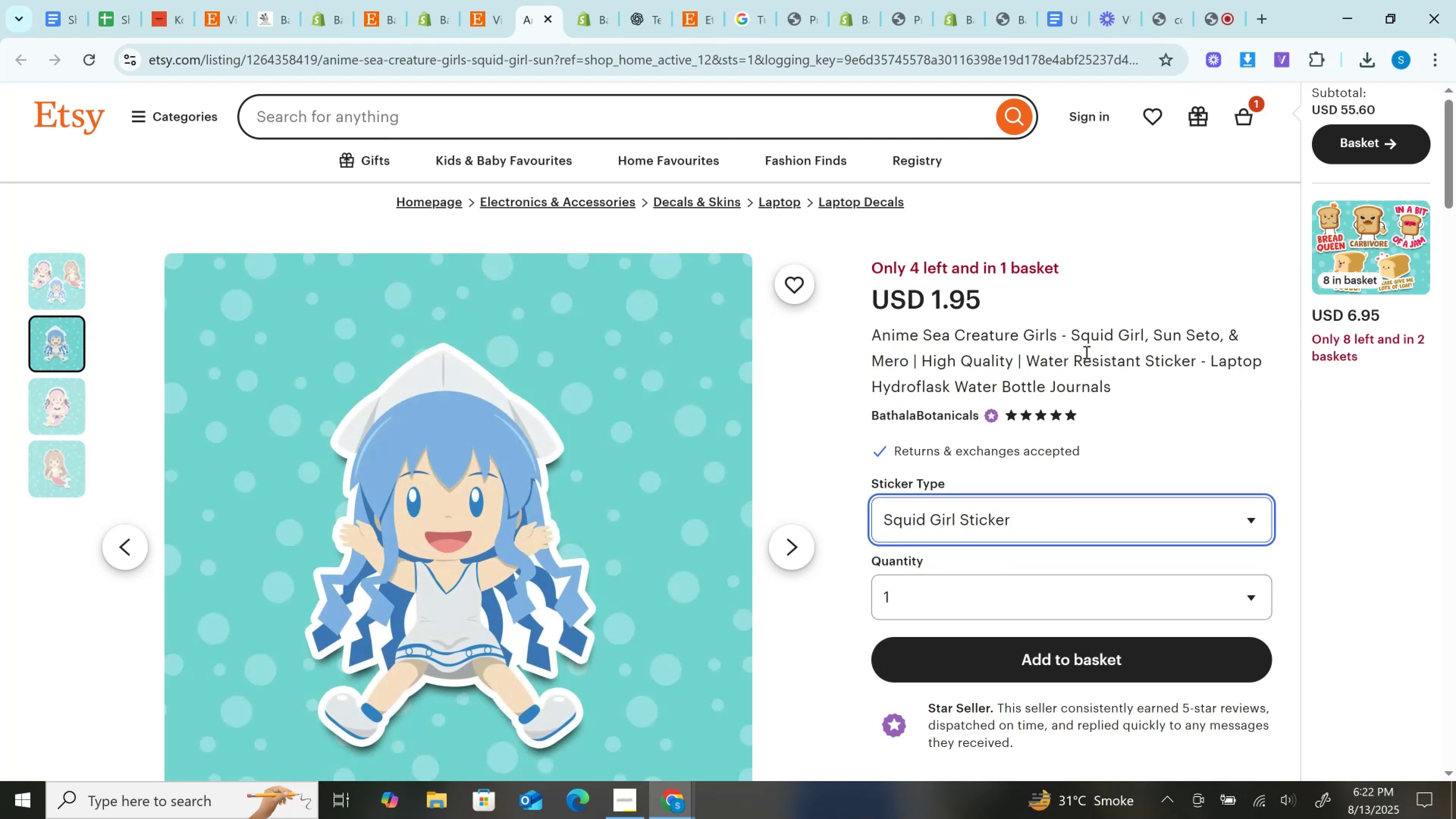 
key(Control+C)
 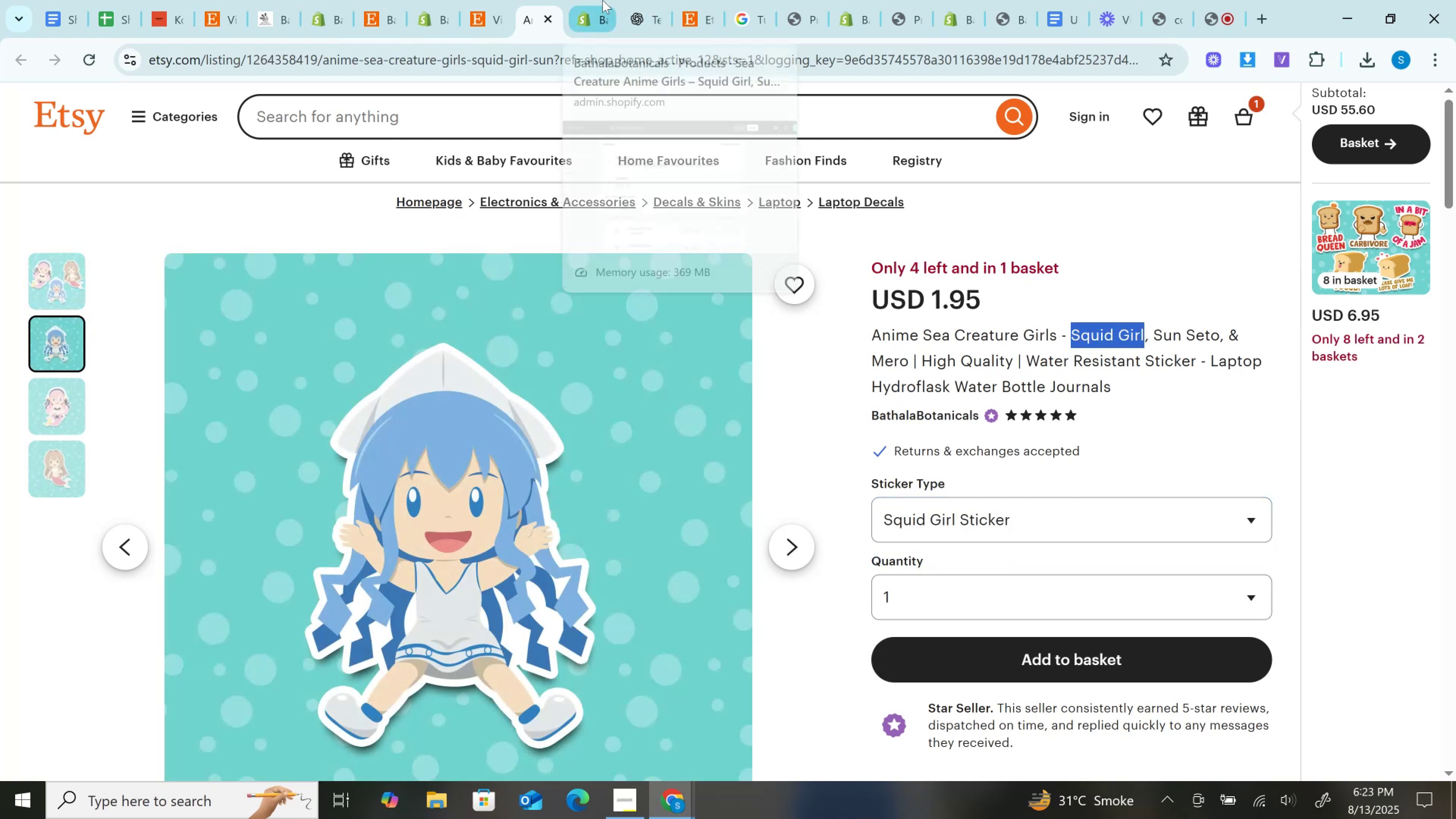 
left_click([602, 0])
 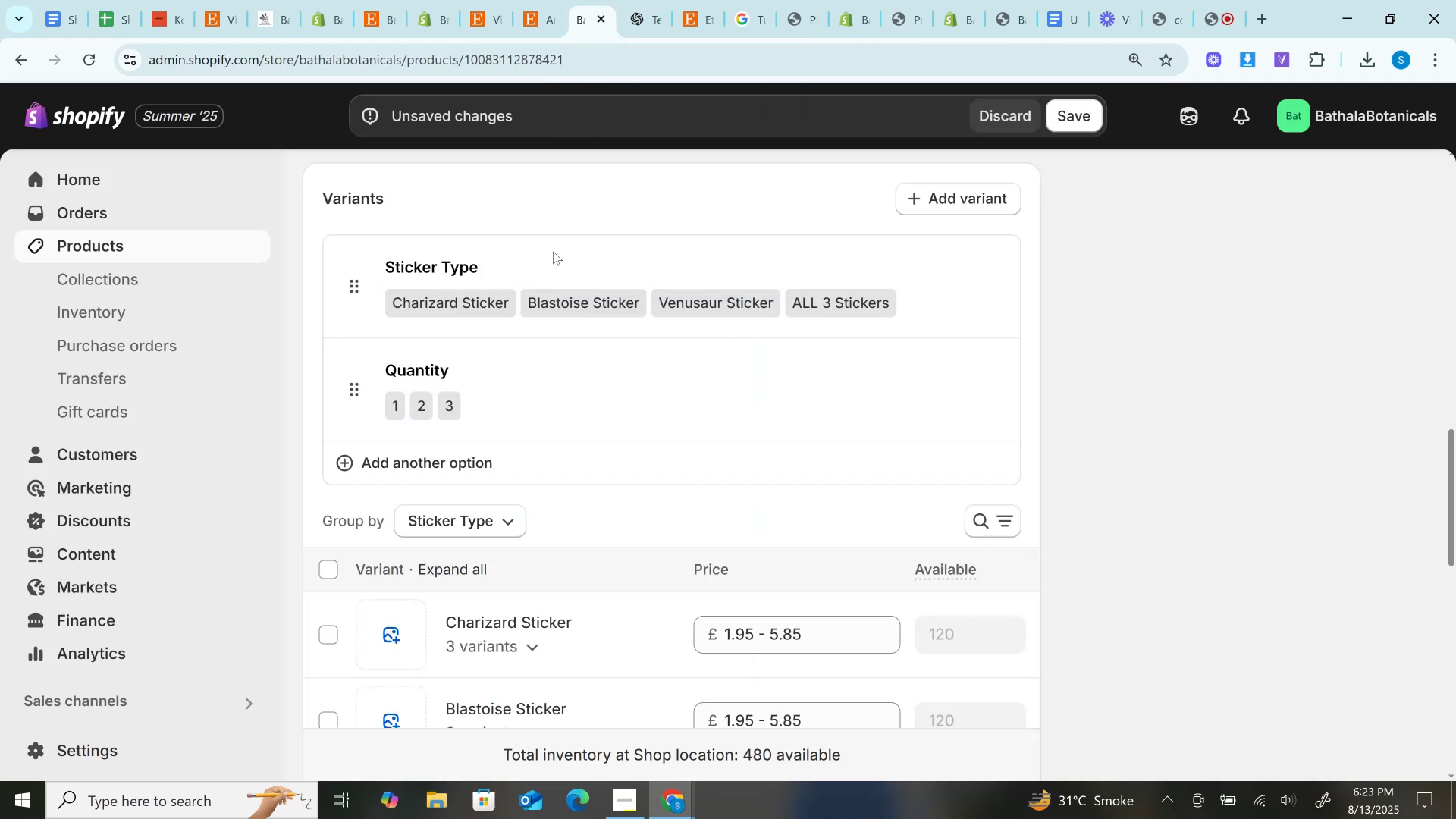 
left_click([552, 254])
 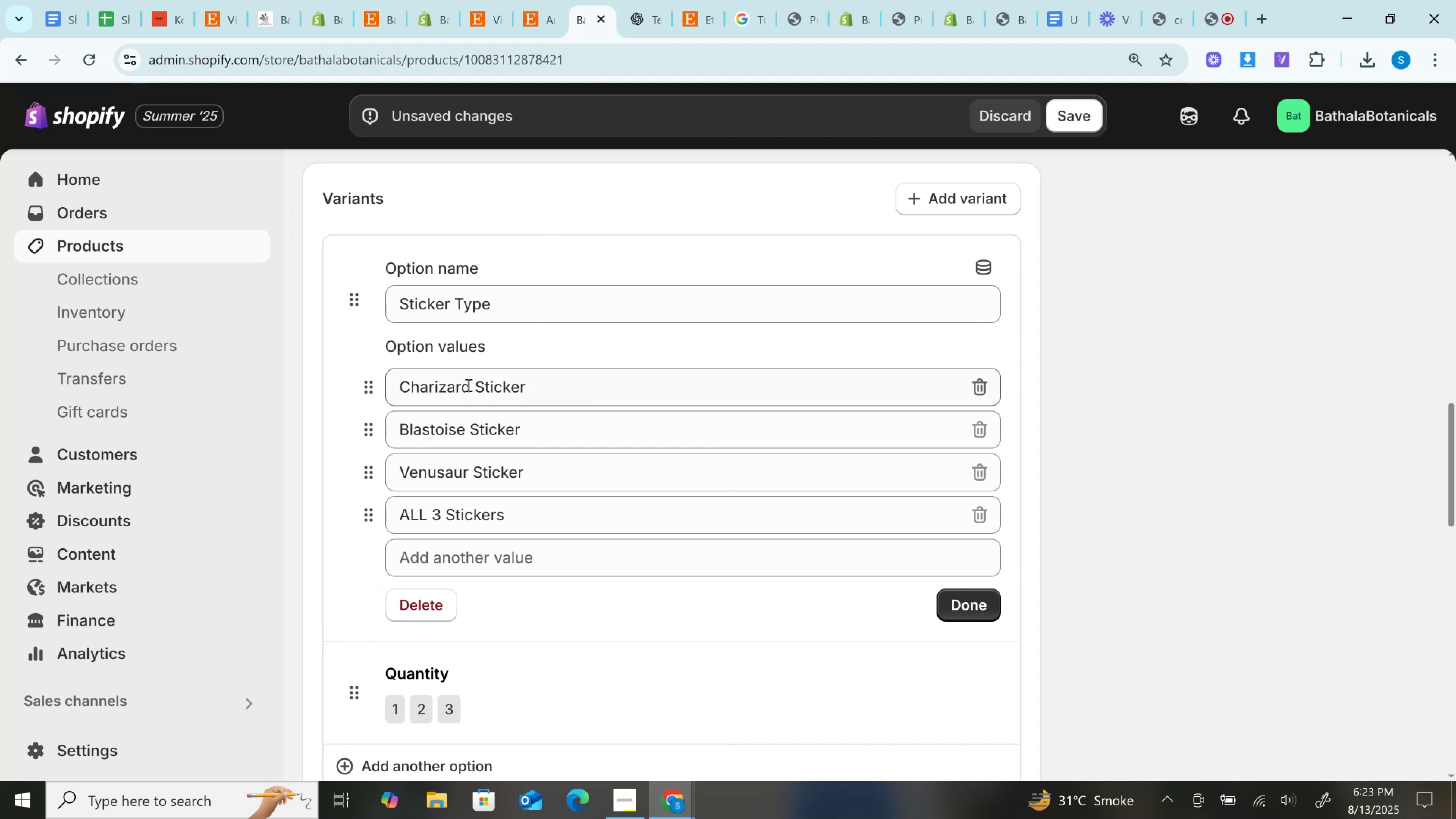 
double_click([444, 383])
 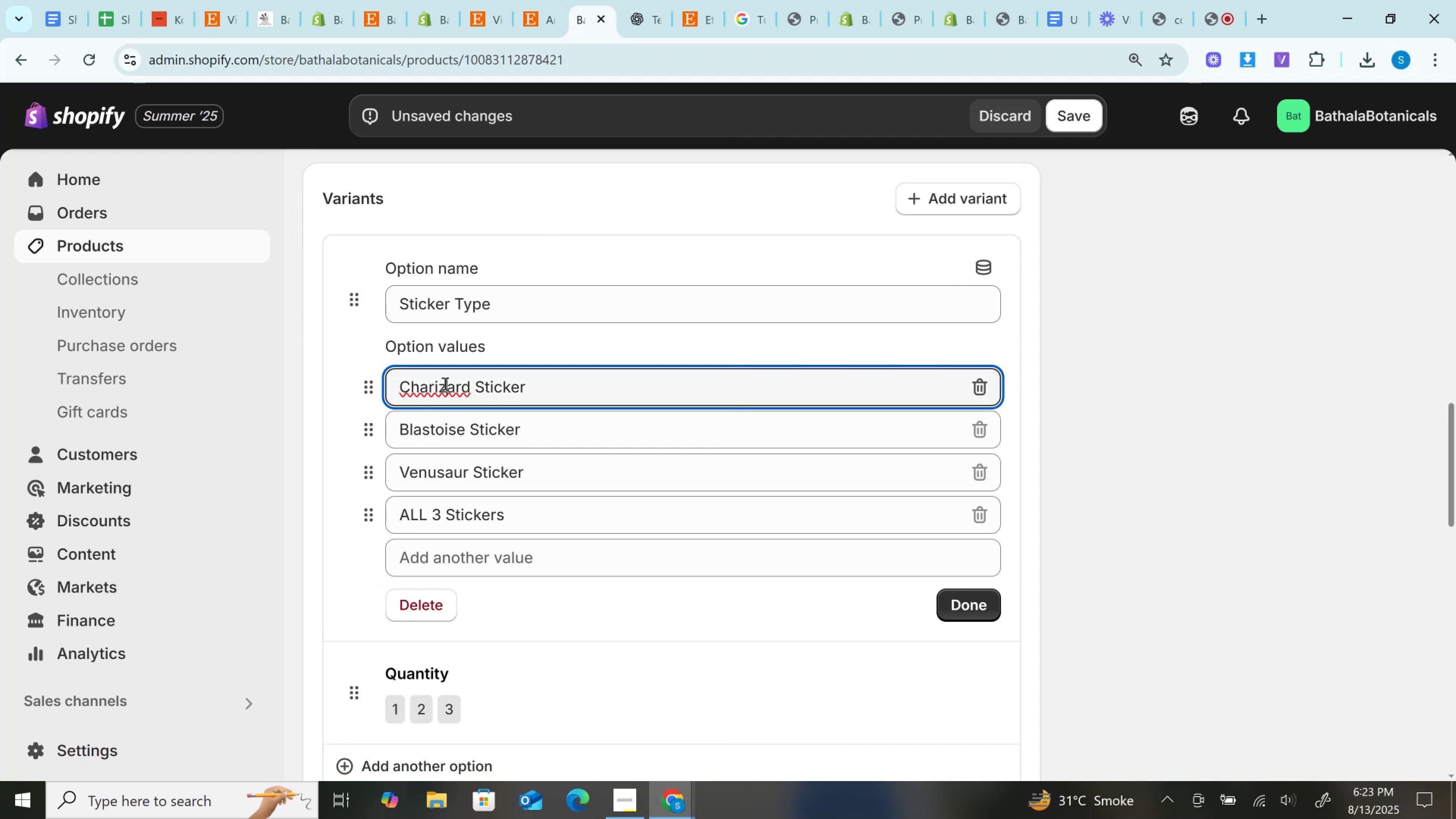 
key(Control+V)
 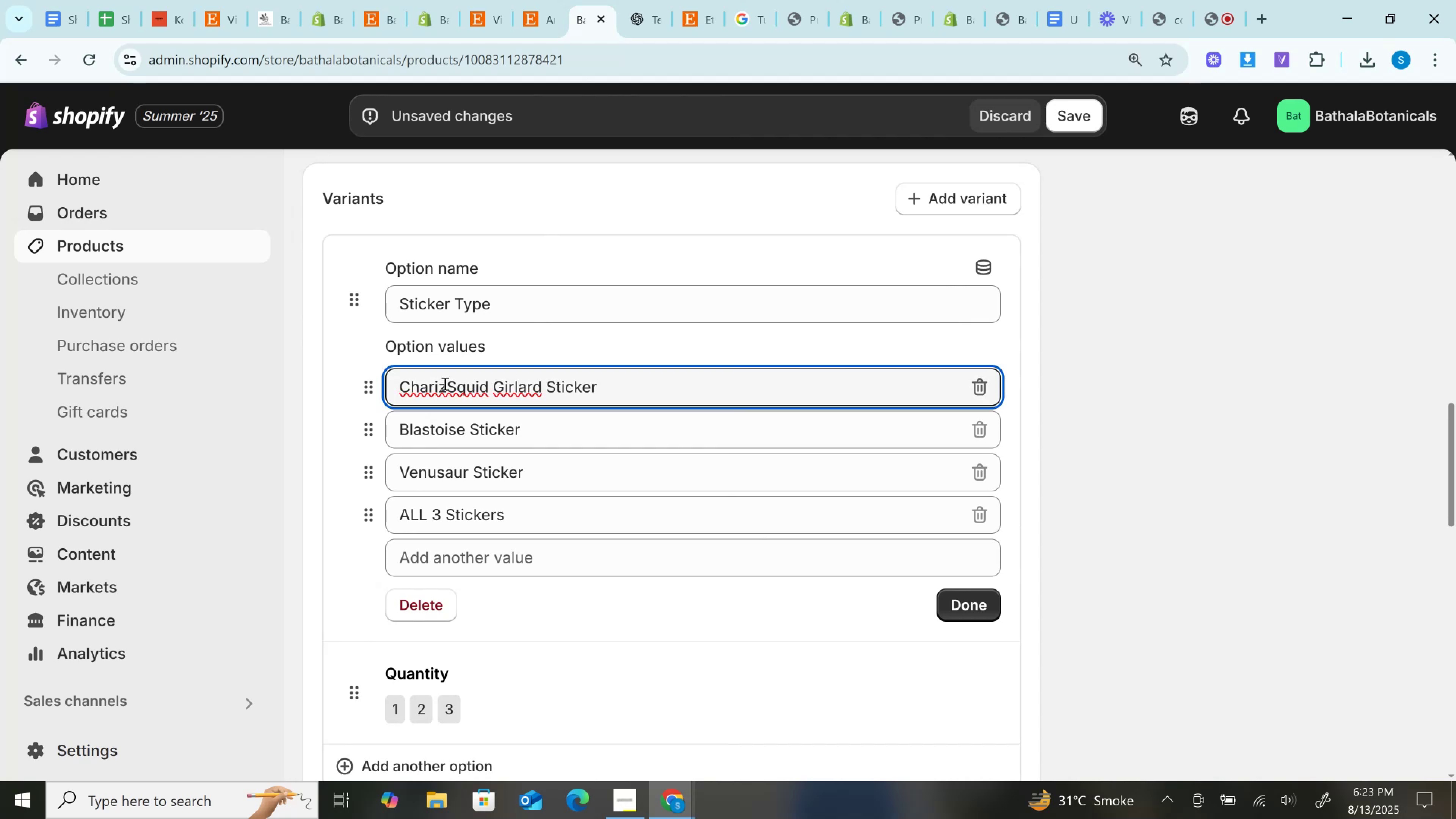 
key(Control+Z)
 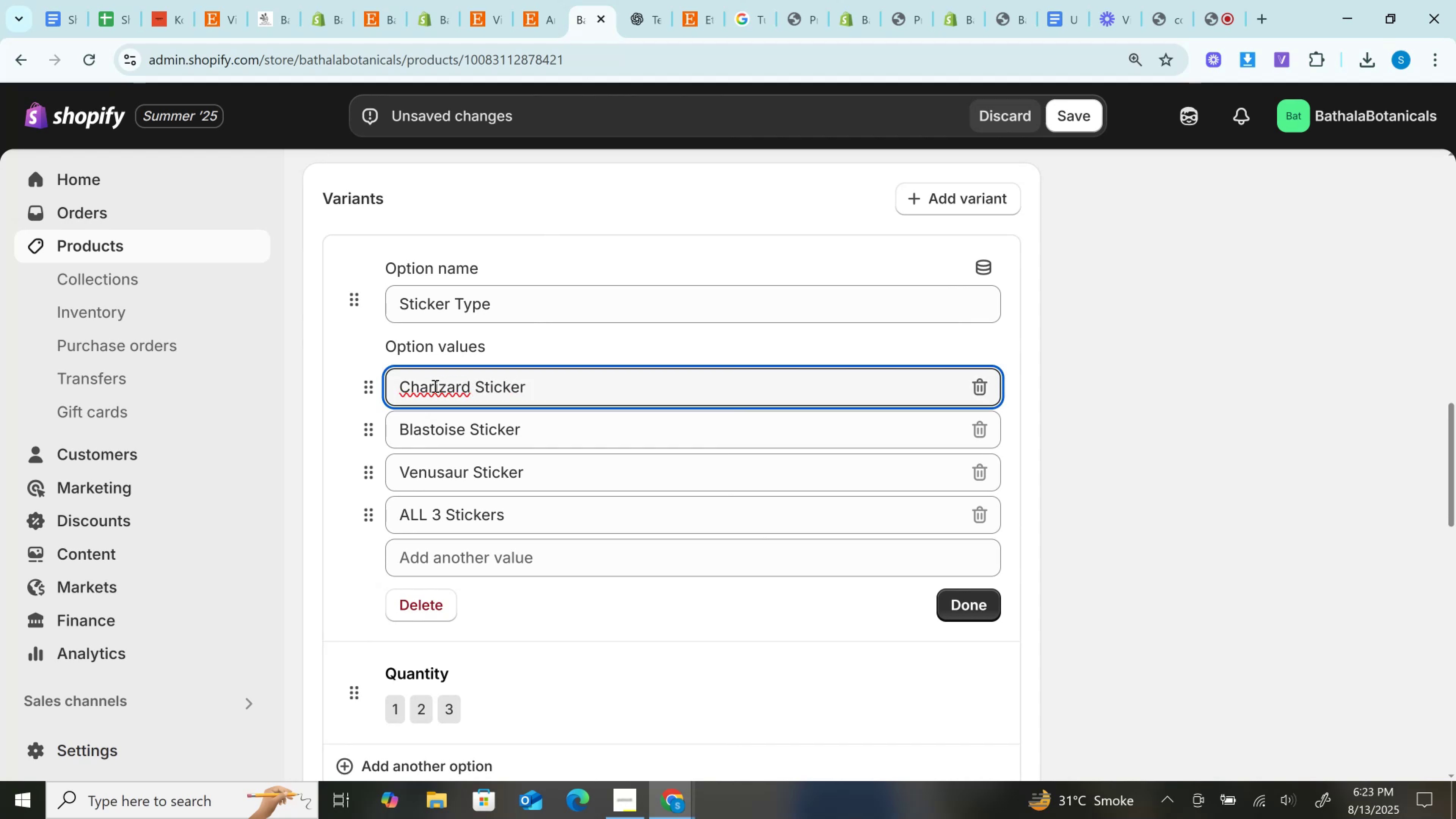 
left_click([434, 386])
 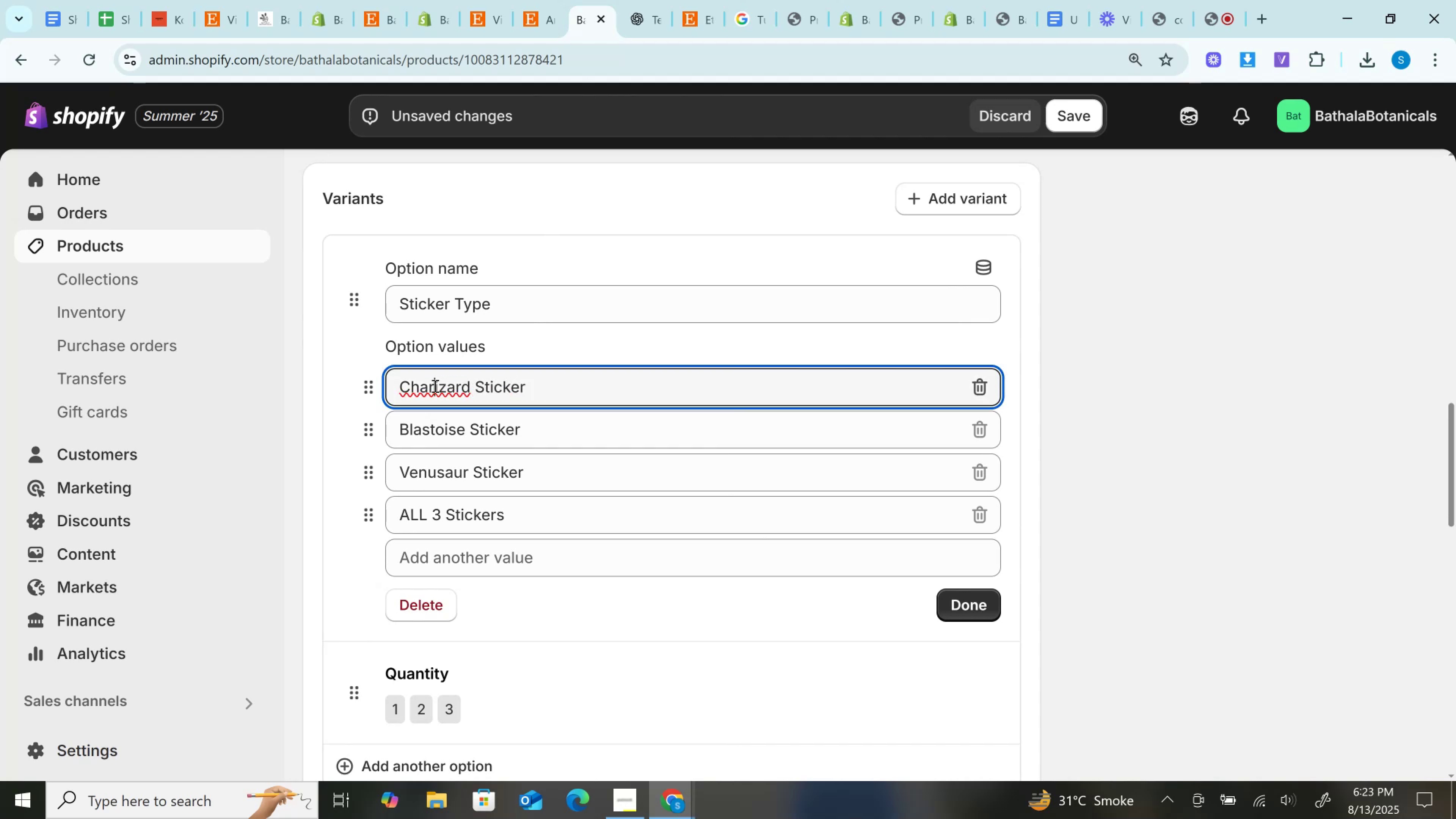 
double_click([434, 386])
 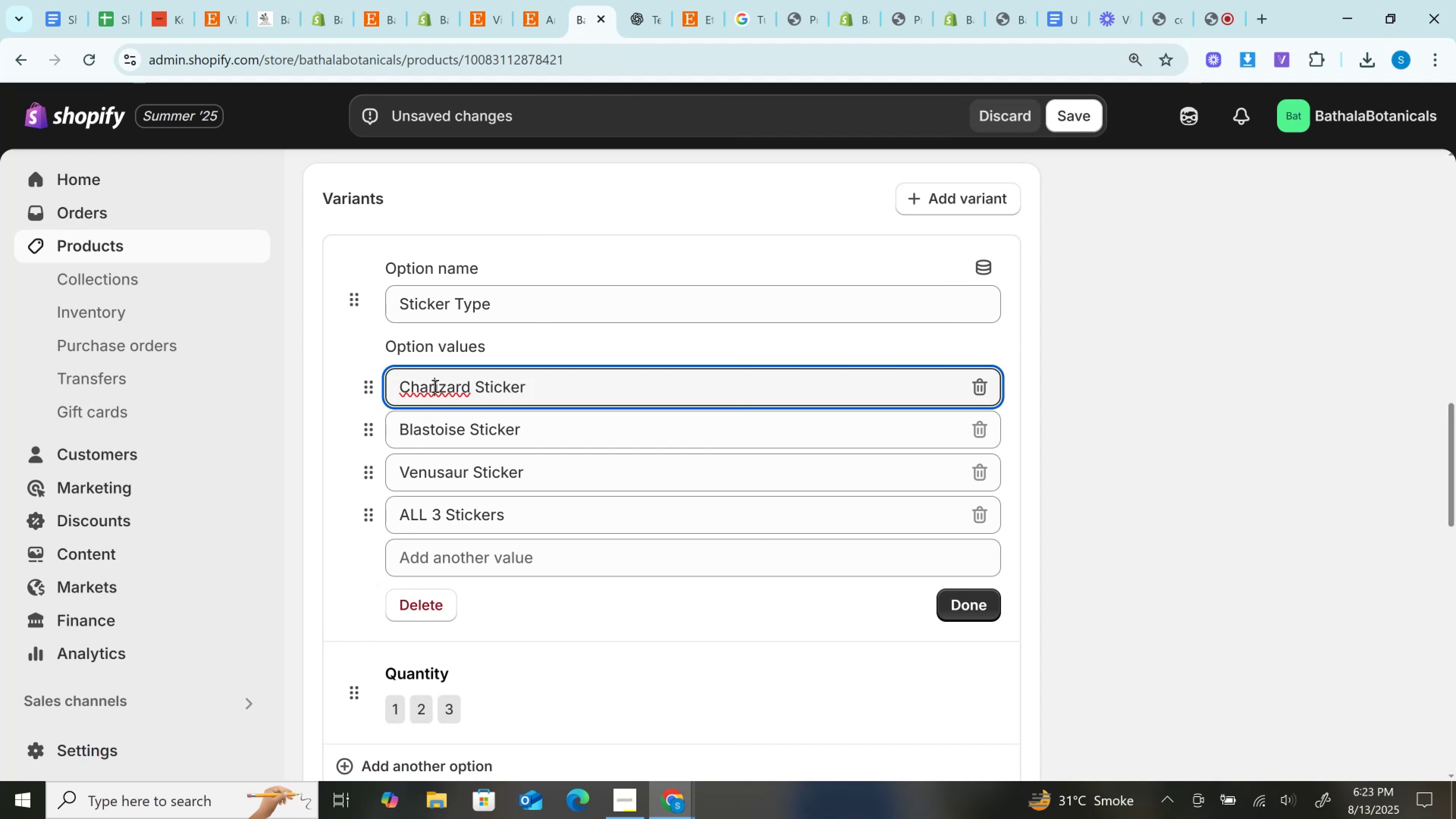 
key(Control+V)
 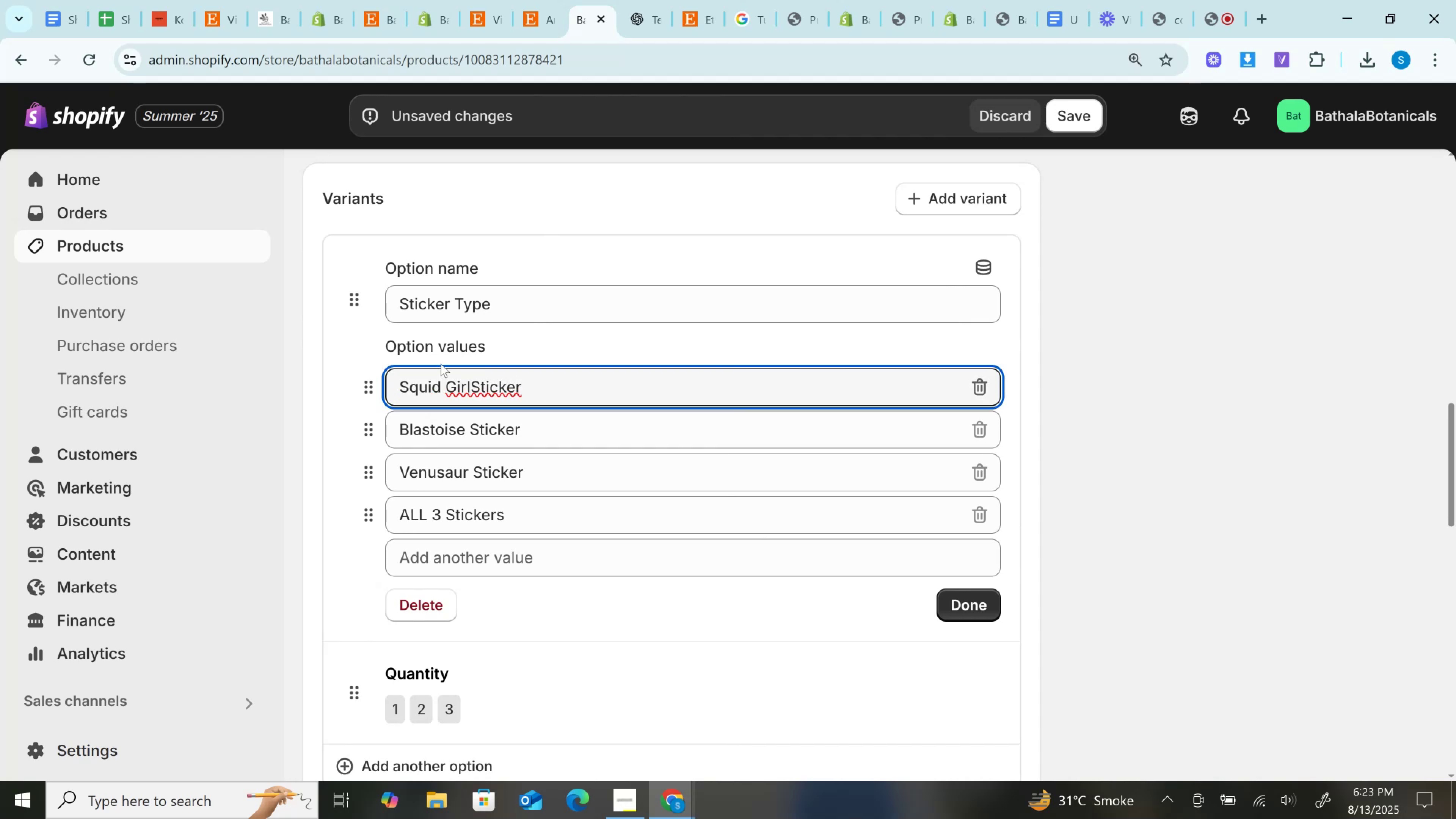 
key(Space)
 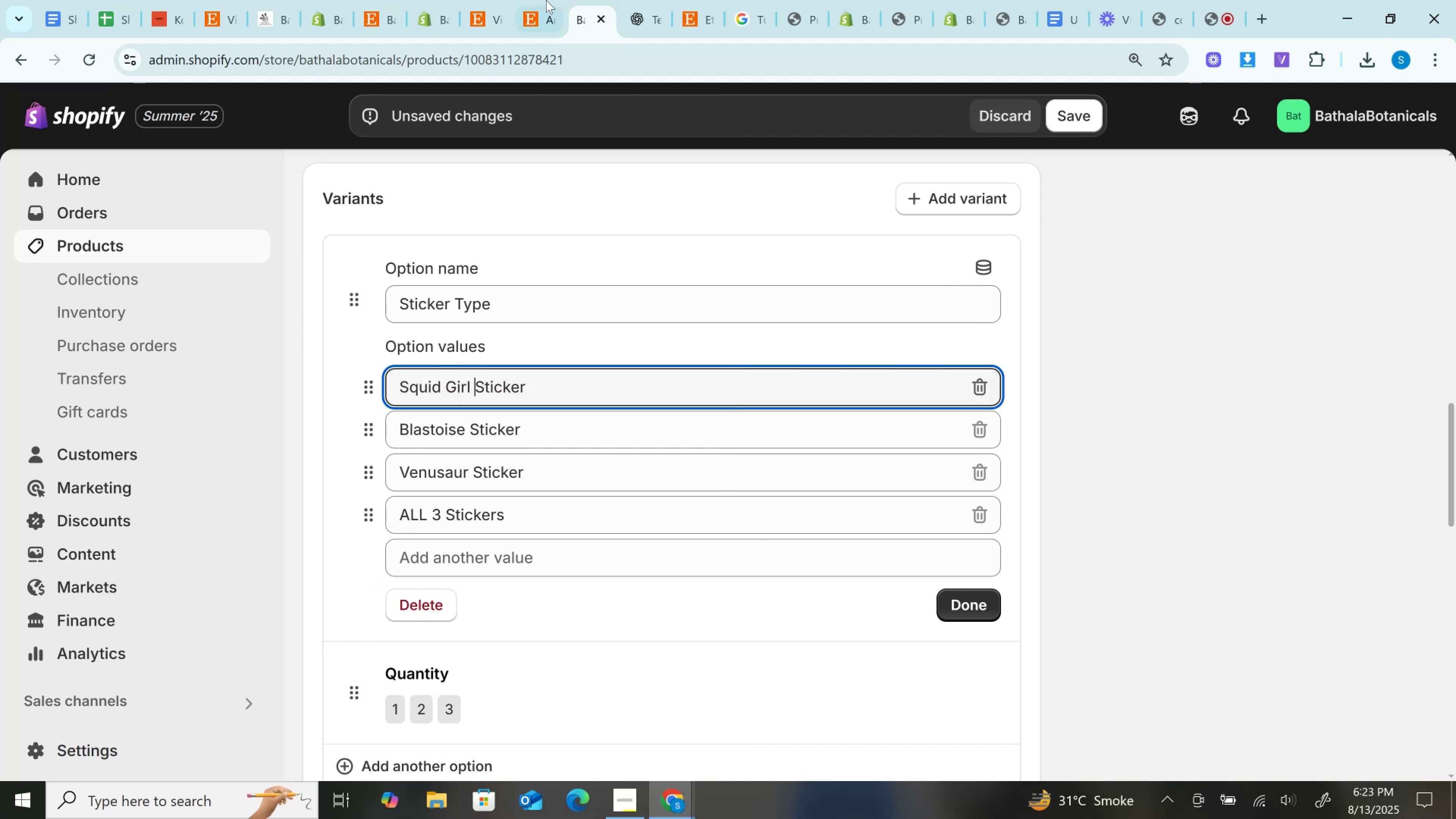 
left_click([542, 0])
 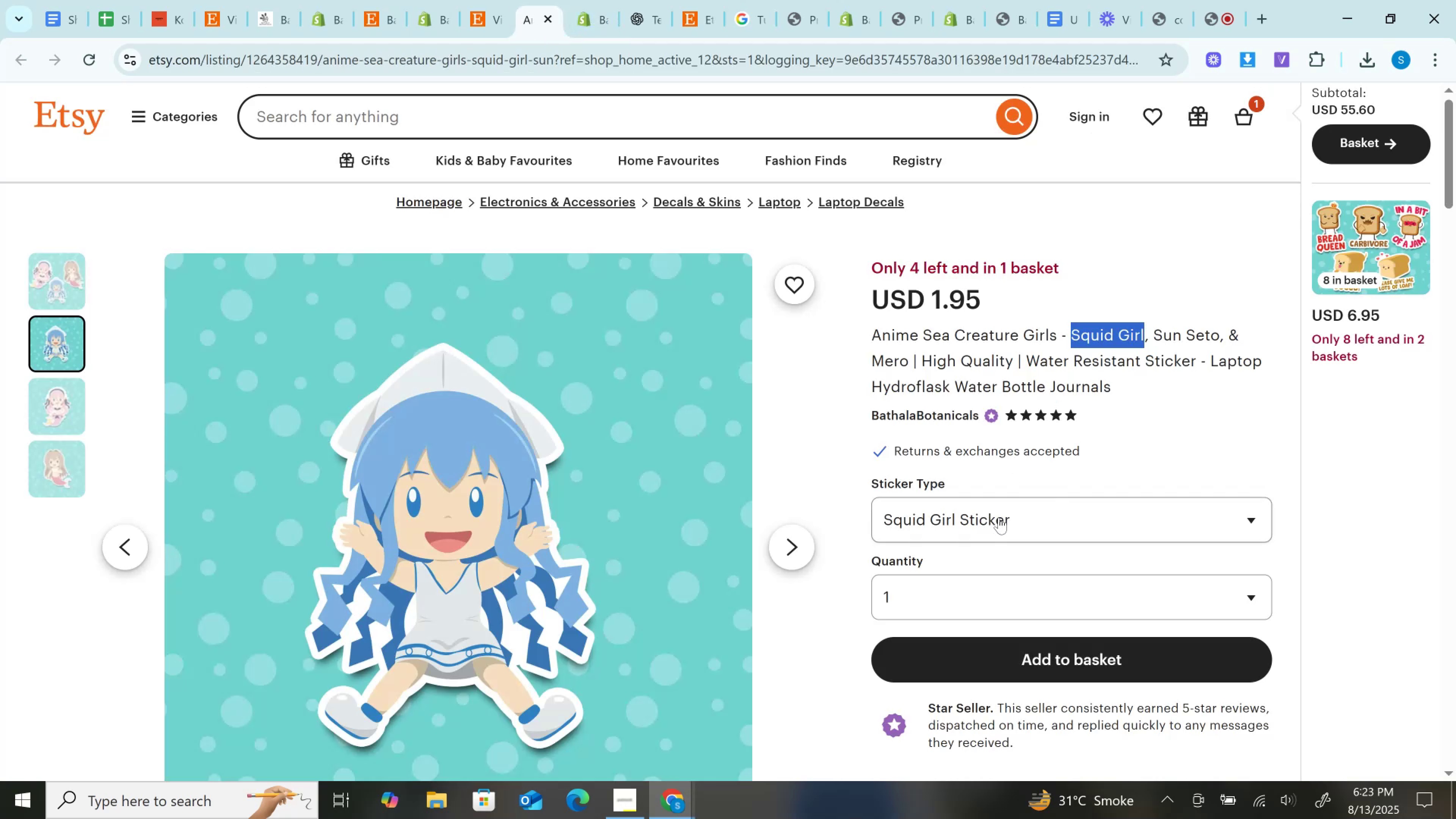 
left_click([996, 518])
 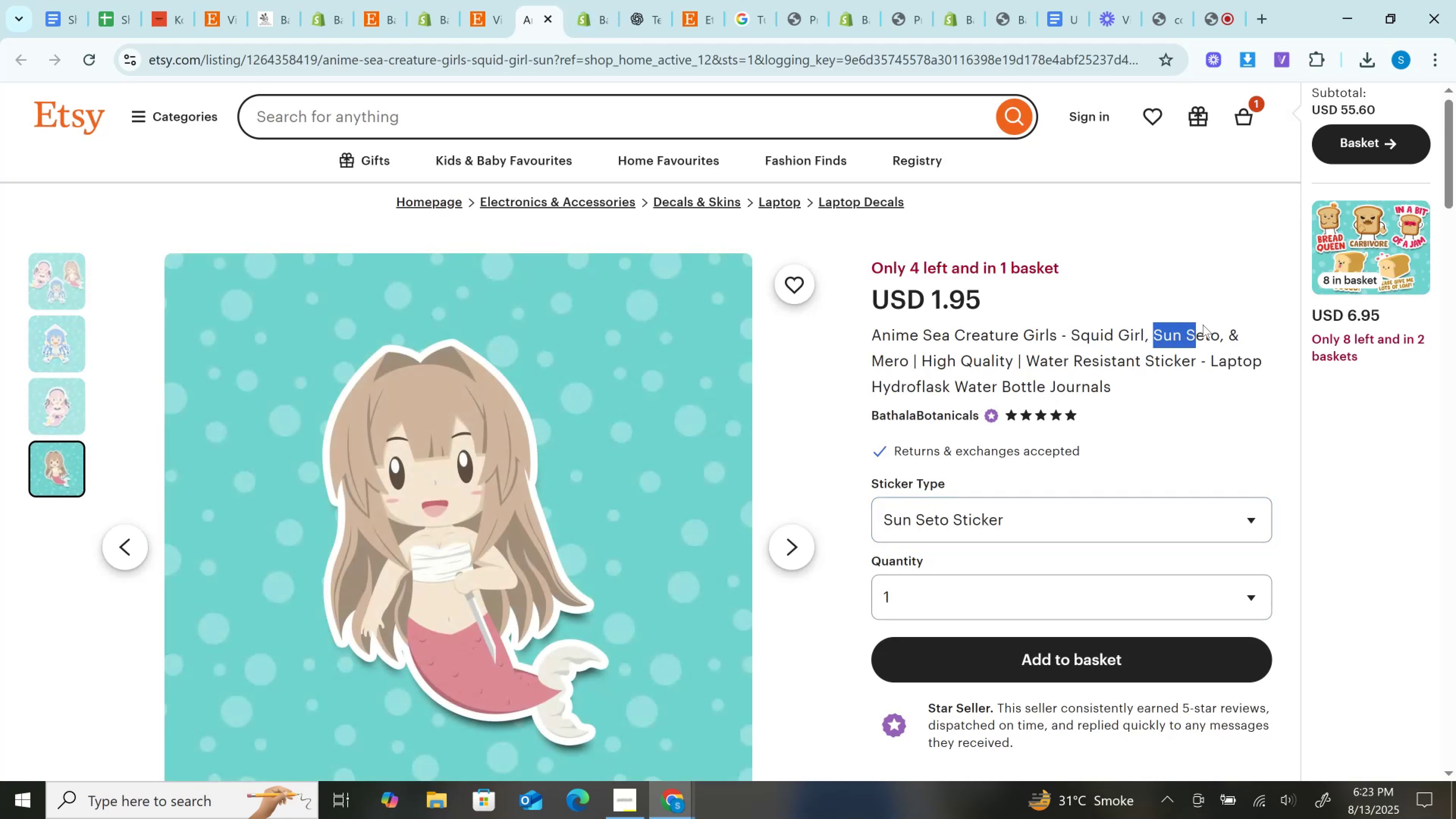 
key(Control+C)
 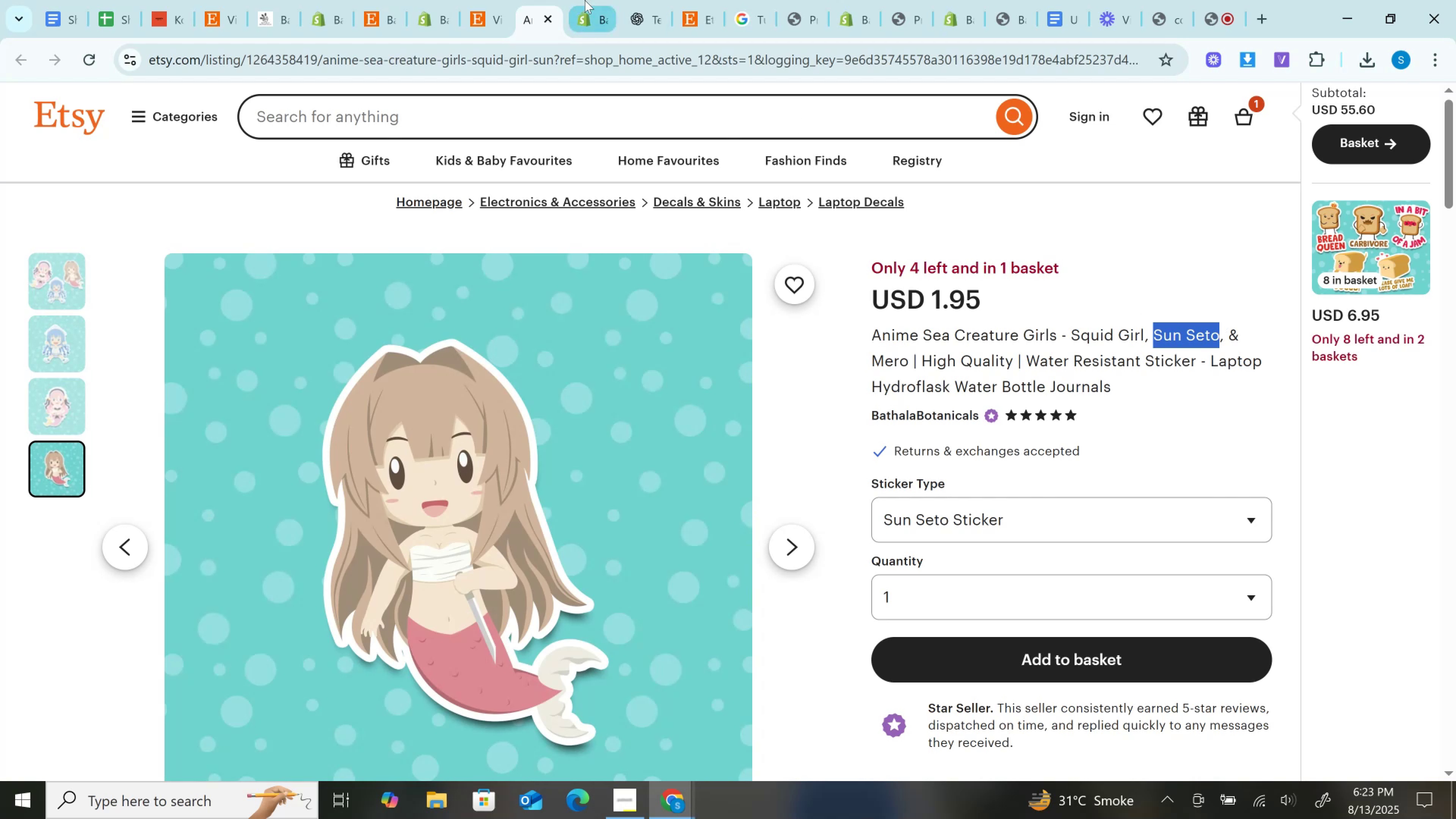 
left_click([585, 0])
 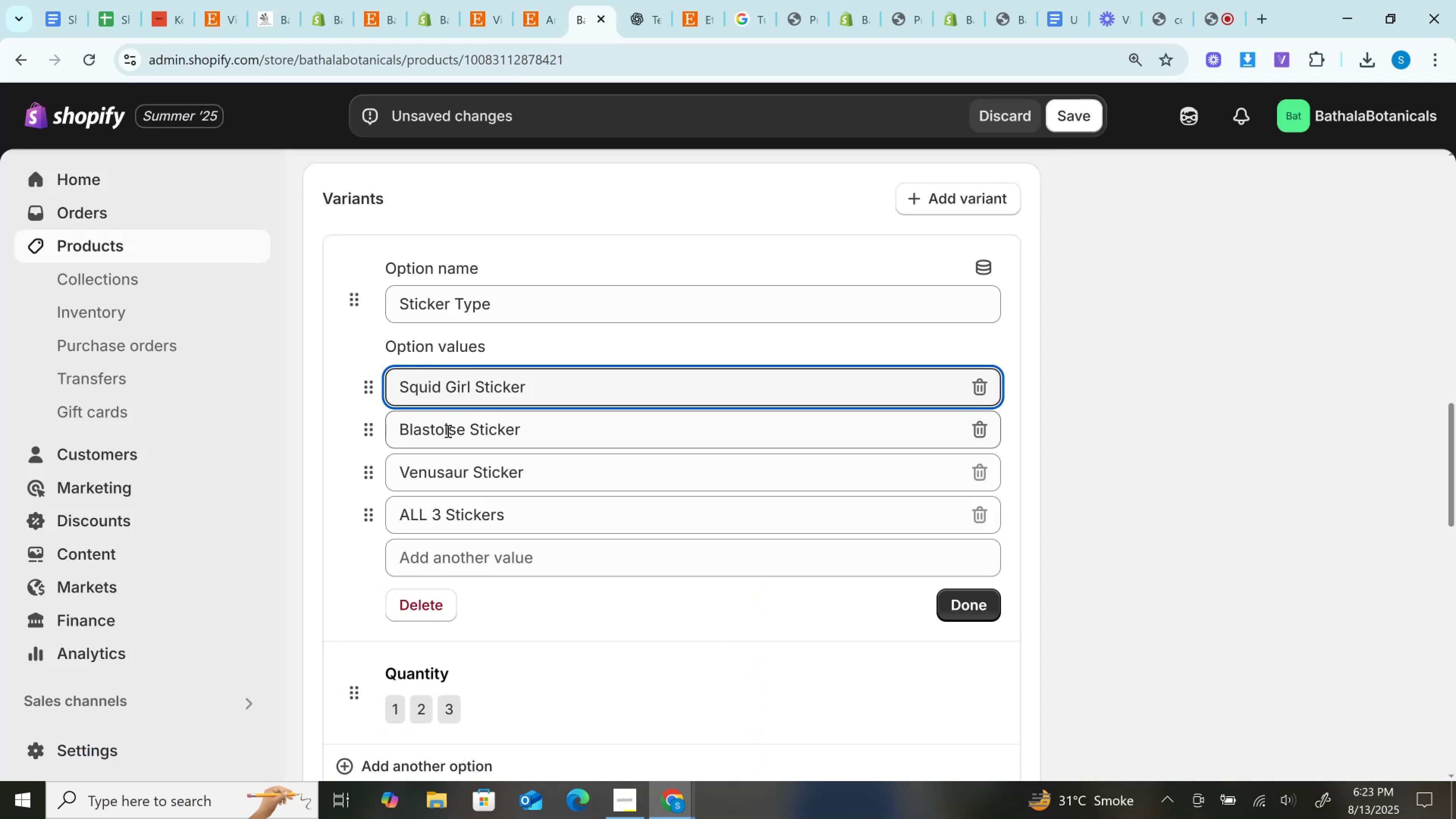 
left_click([420, 431])
 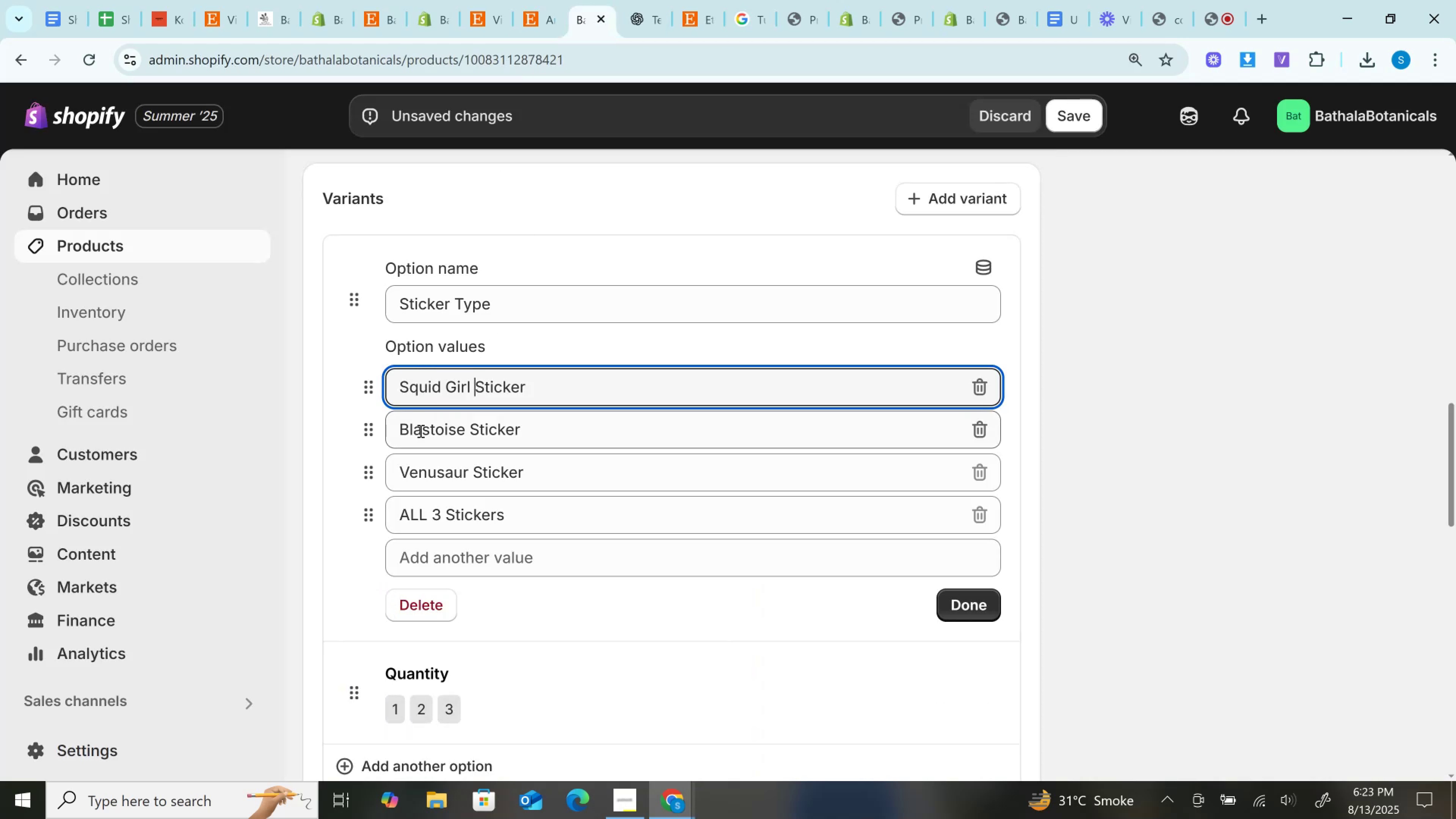 
double_click([420, 431])
 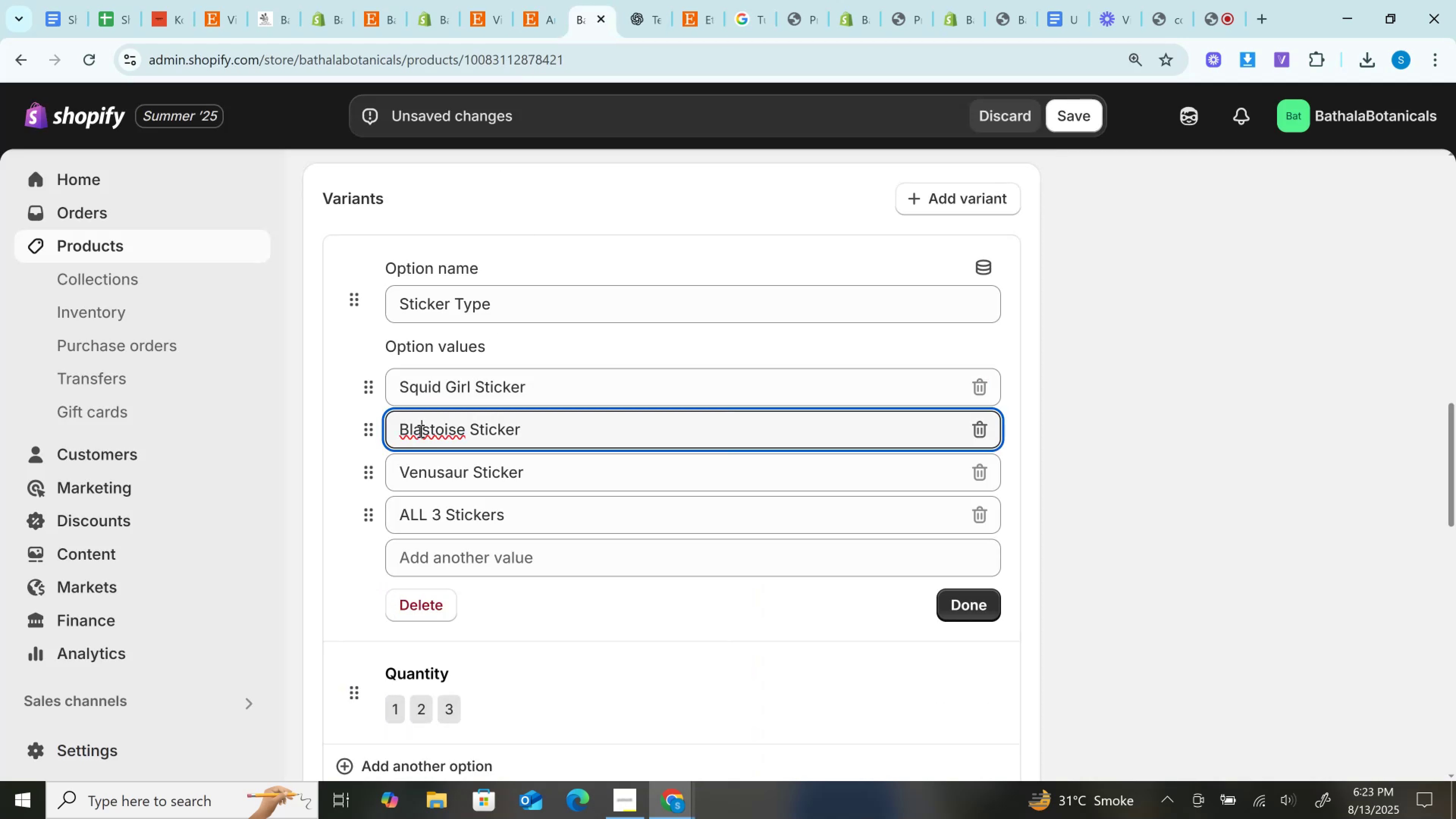 
key(Control+V)
 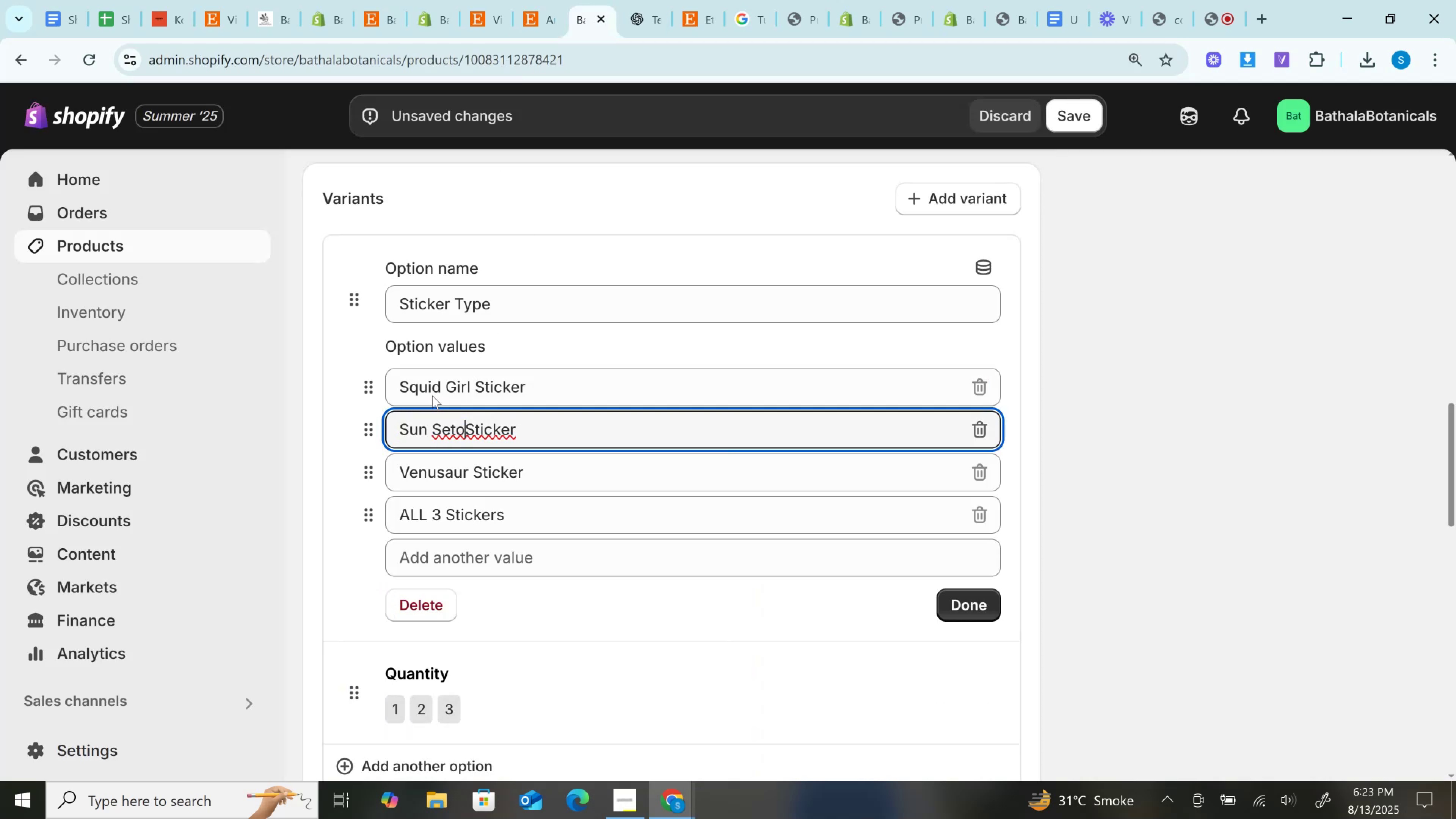 
key(Space)
 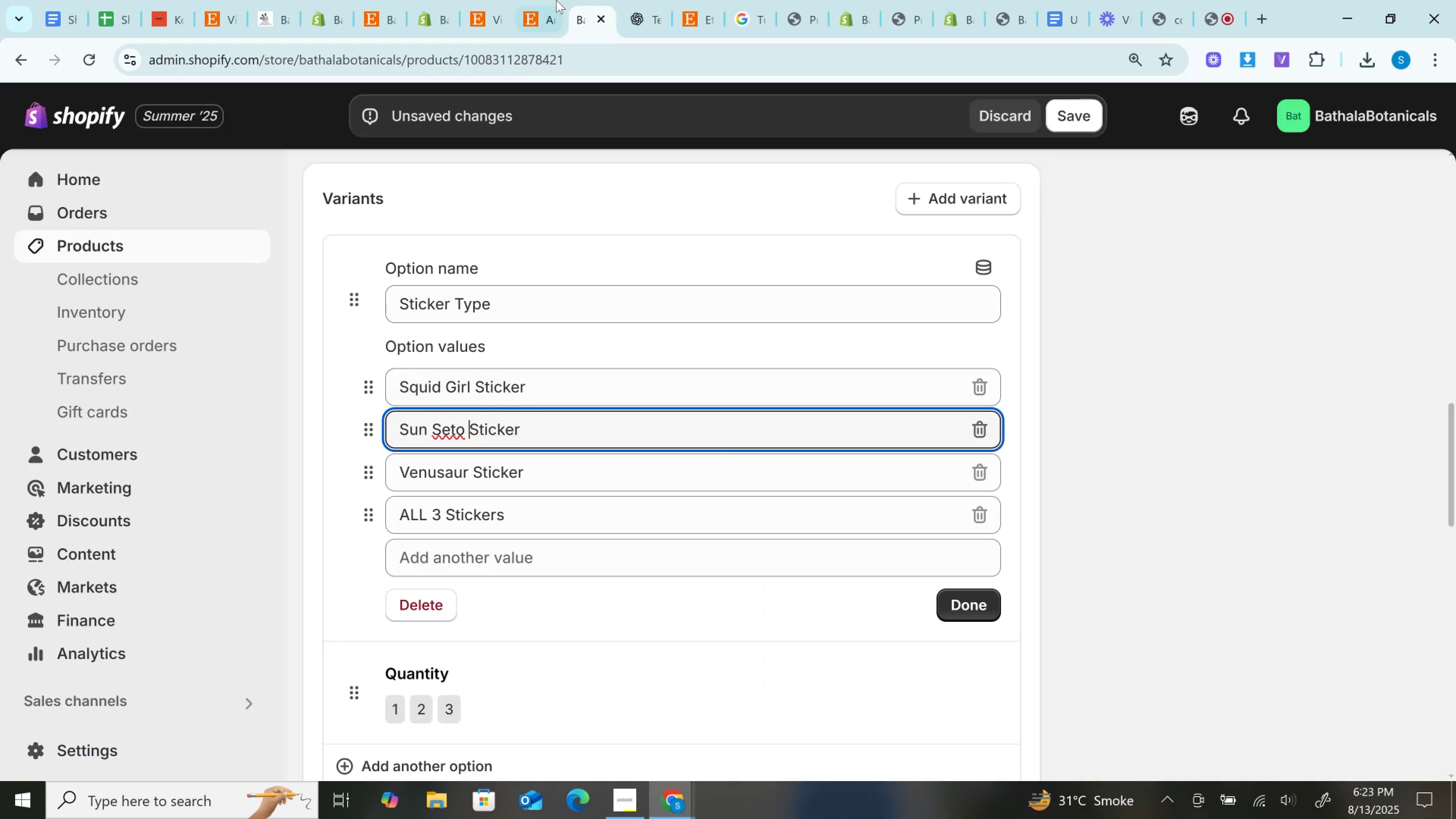 
left_click([552, 0])
 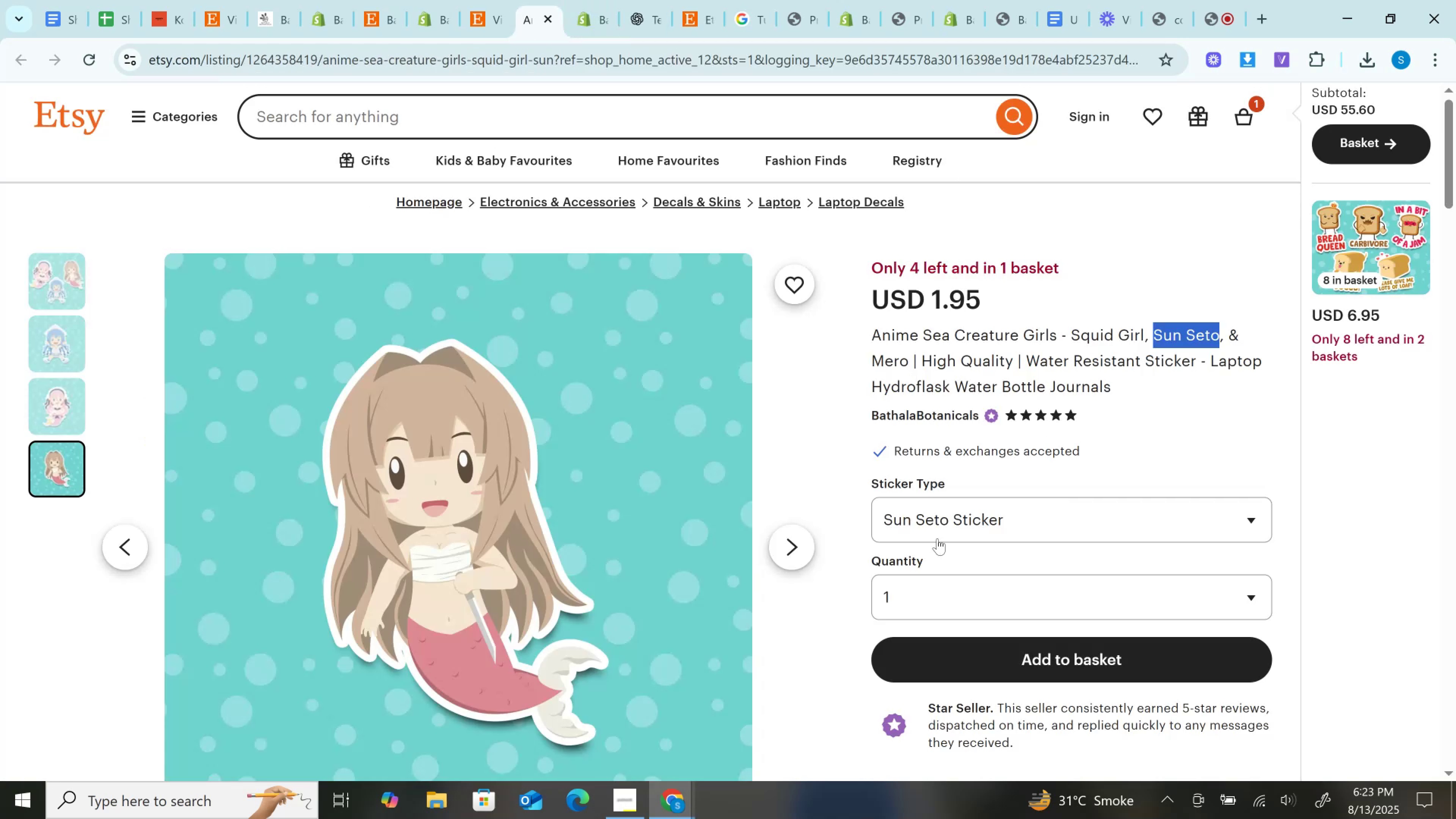 
left_click([936, 527])
 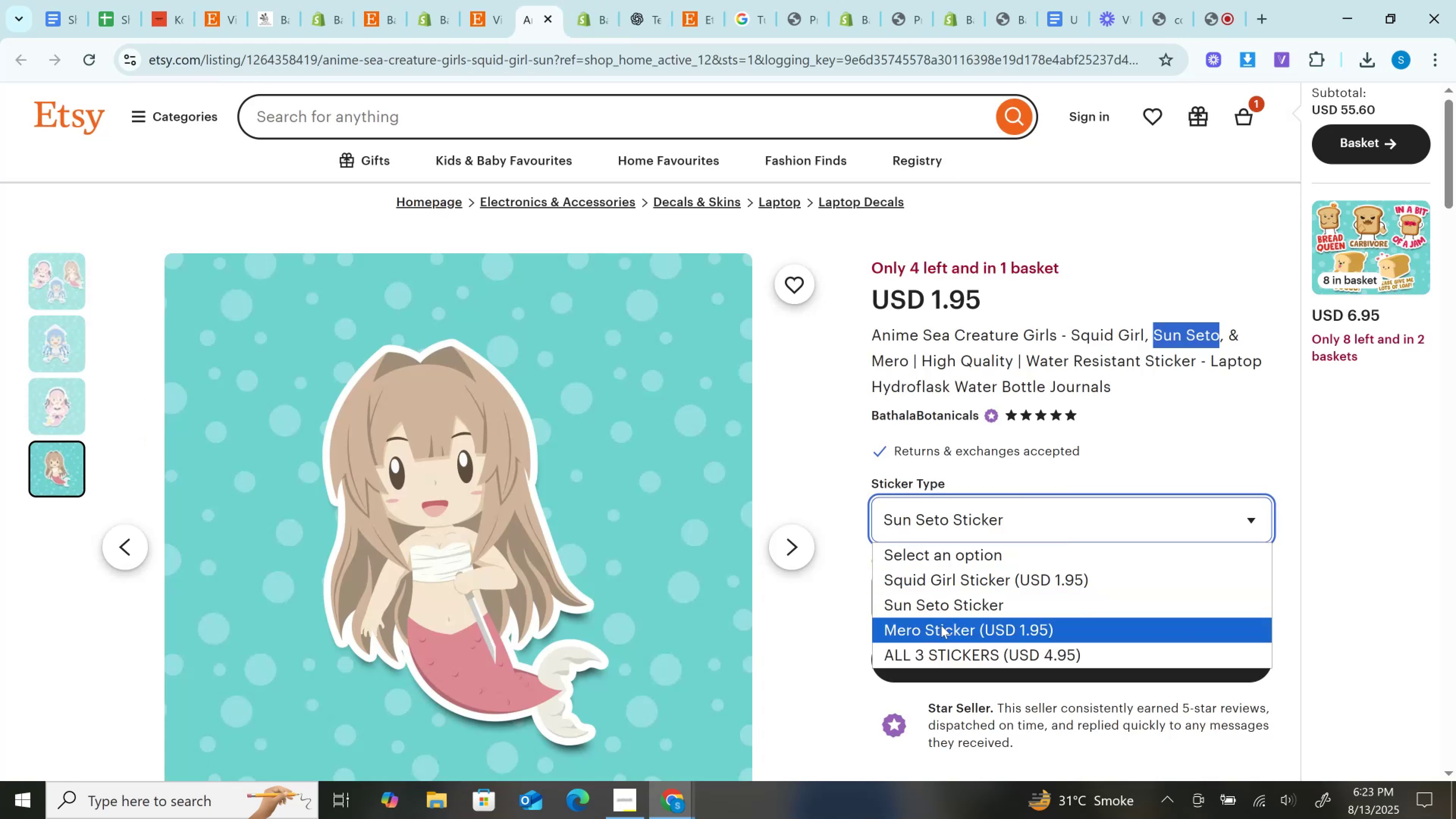 
left_click([941, 625])
 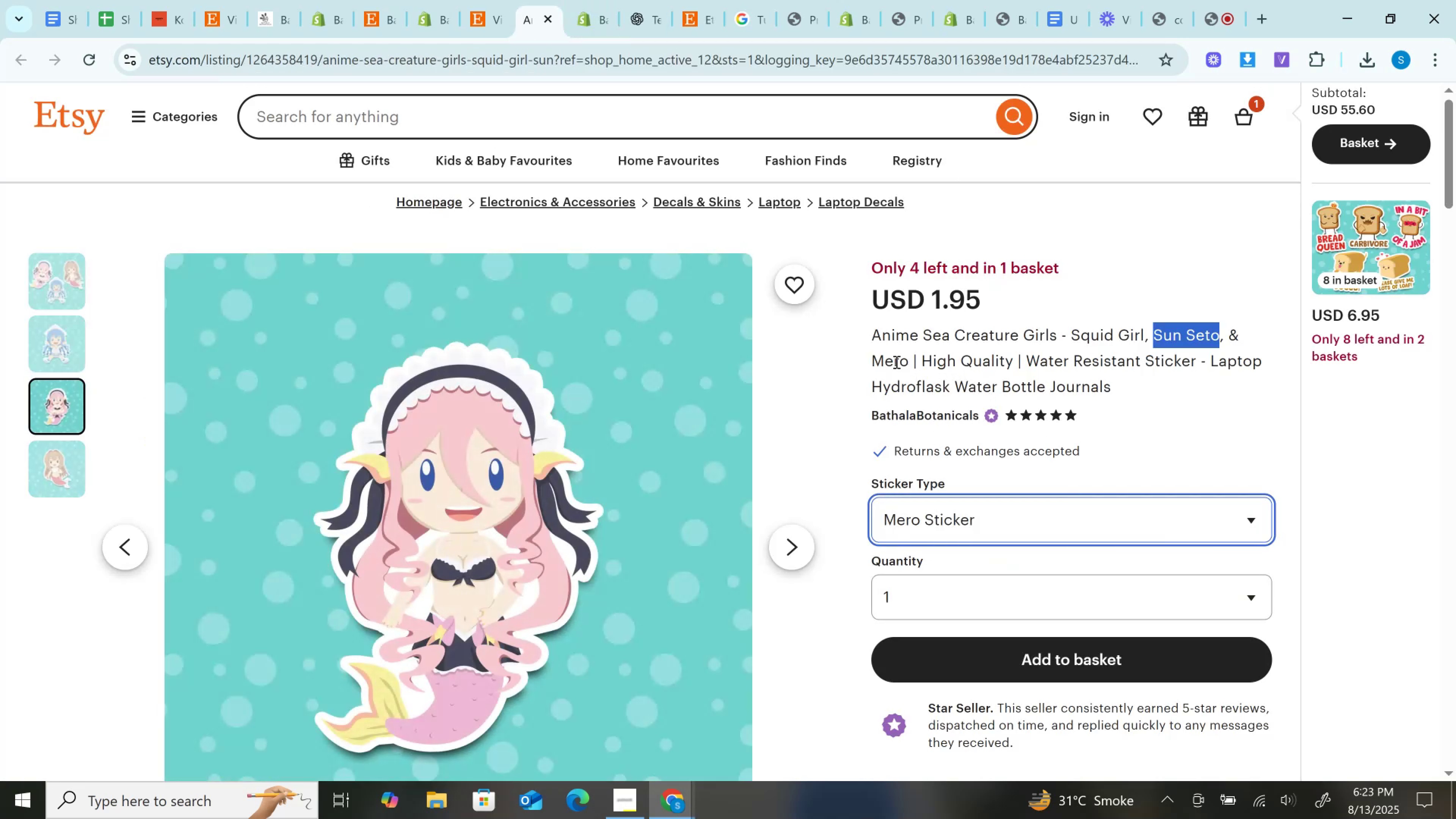 
double_click([894, 362])
 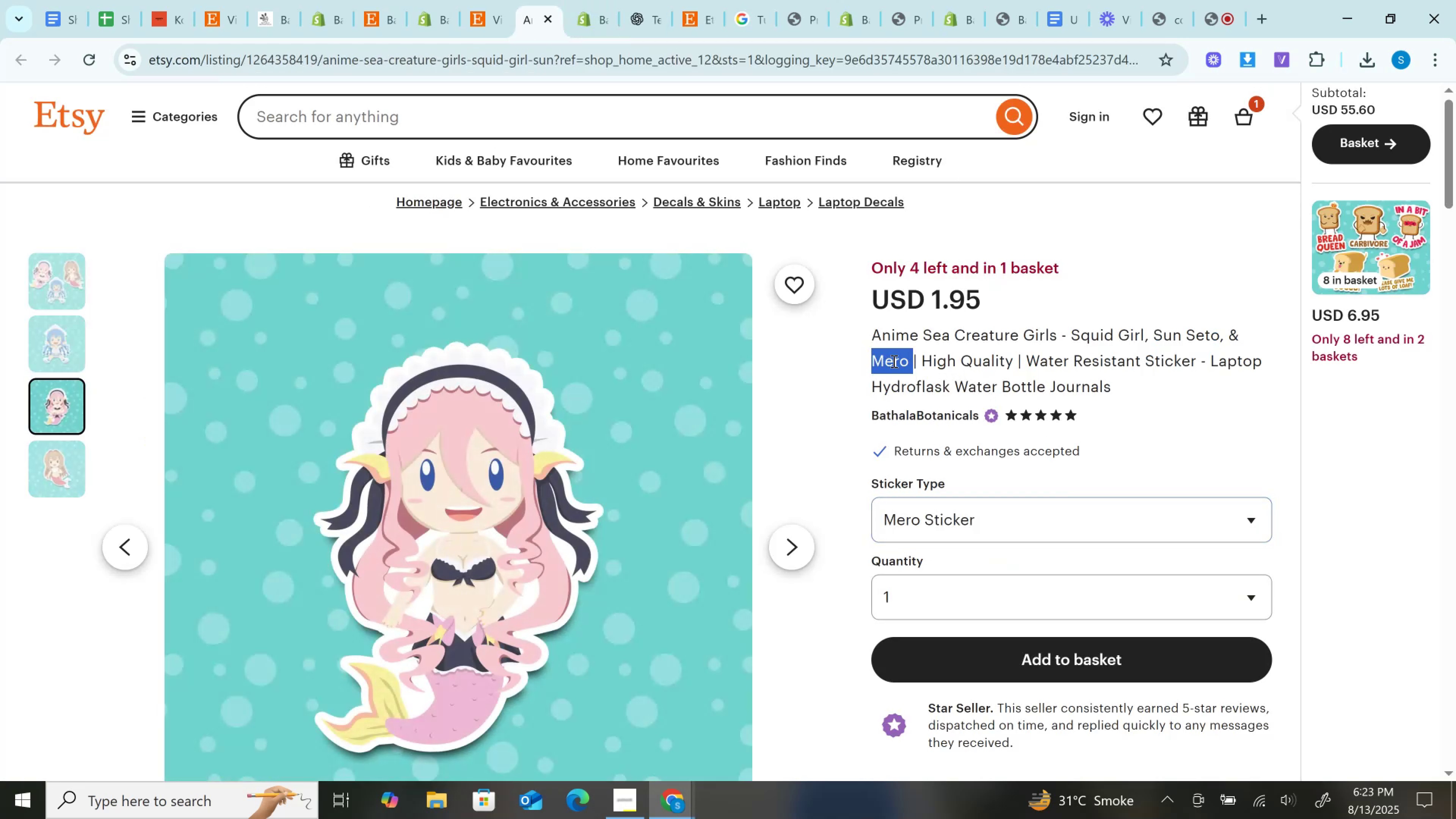 
key(Control+C)
 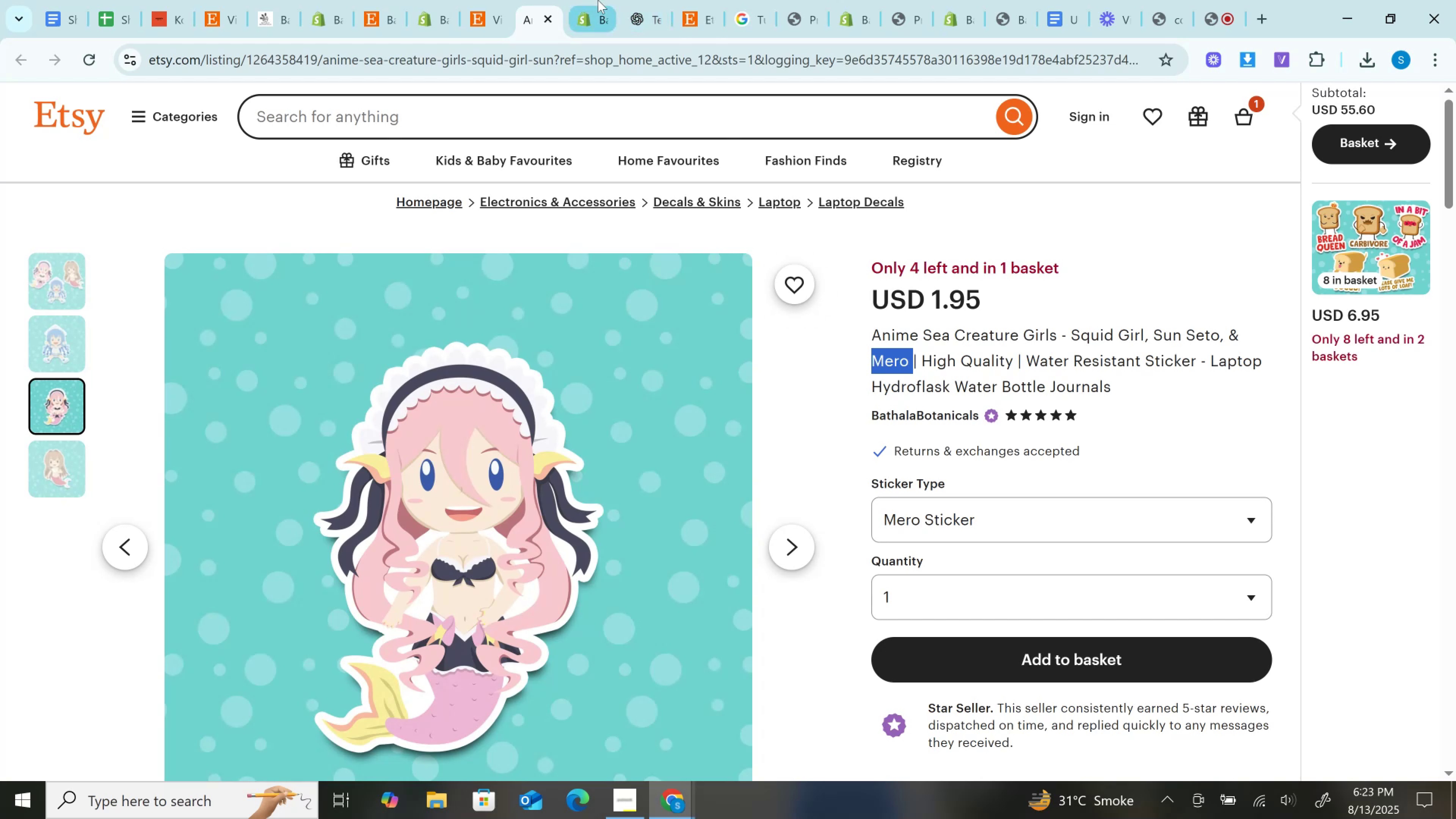 
left_click([598, 0])
 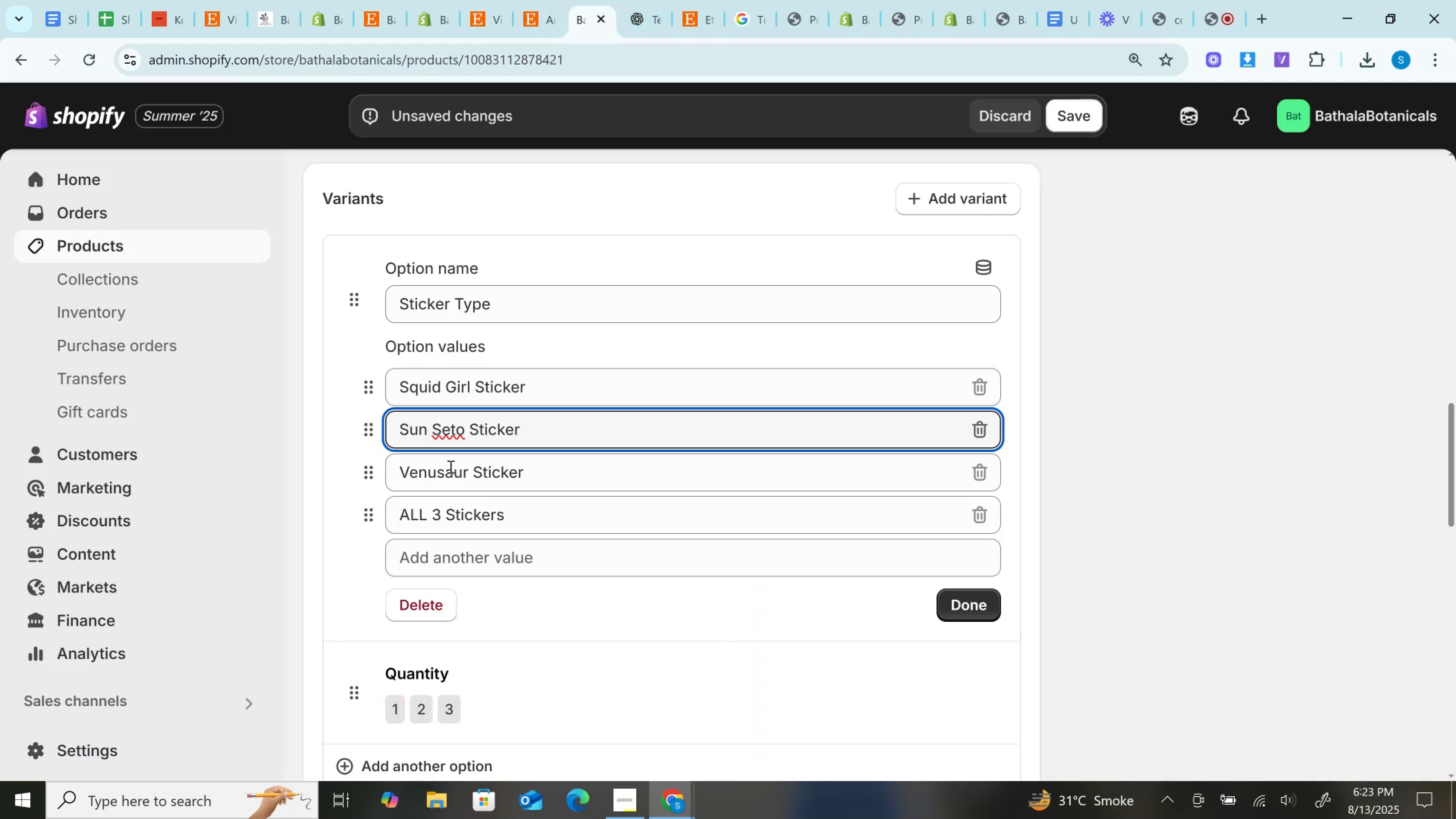 
left_click([436, 475])
 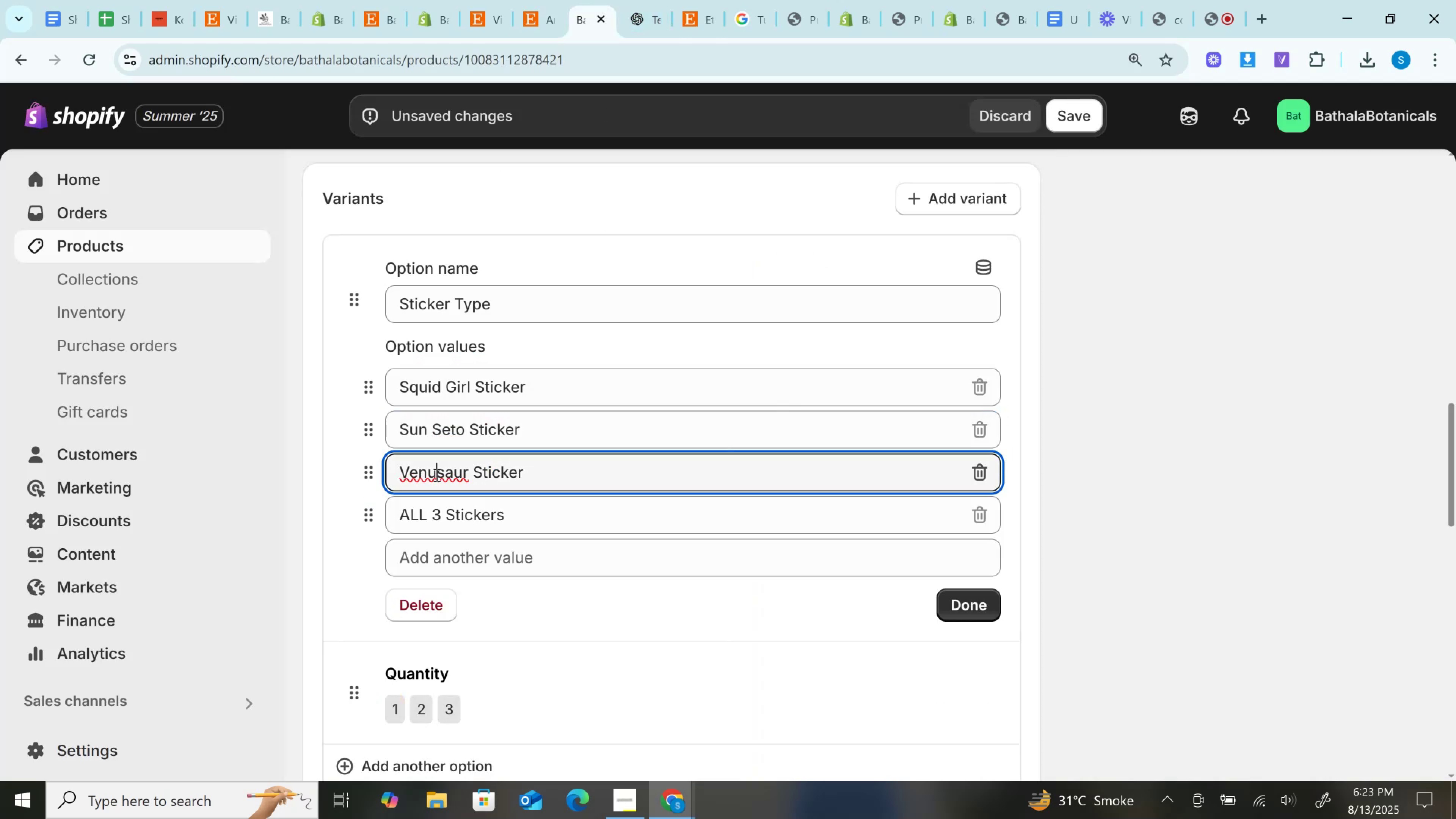 
double_click([436, 475])
 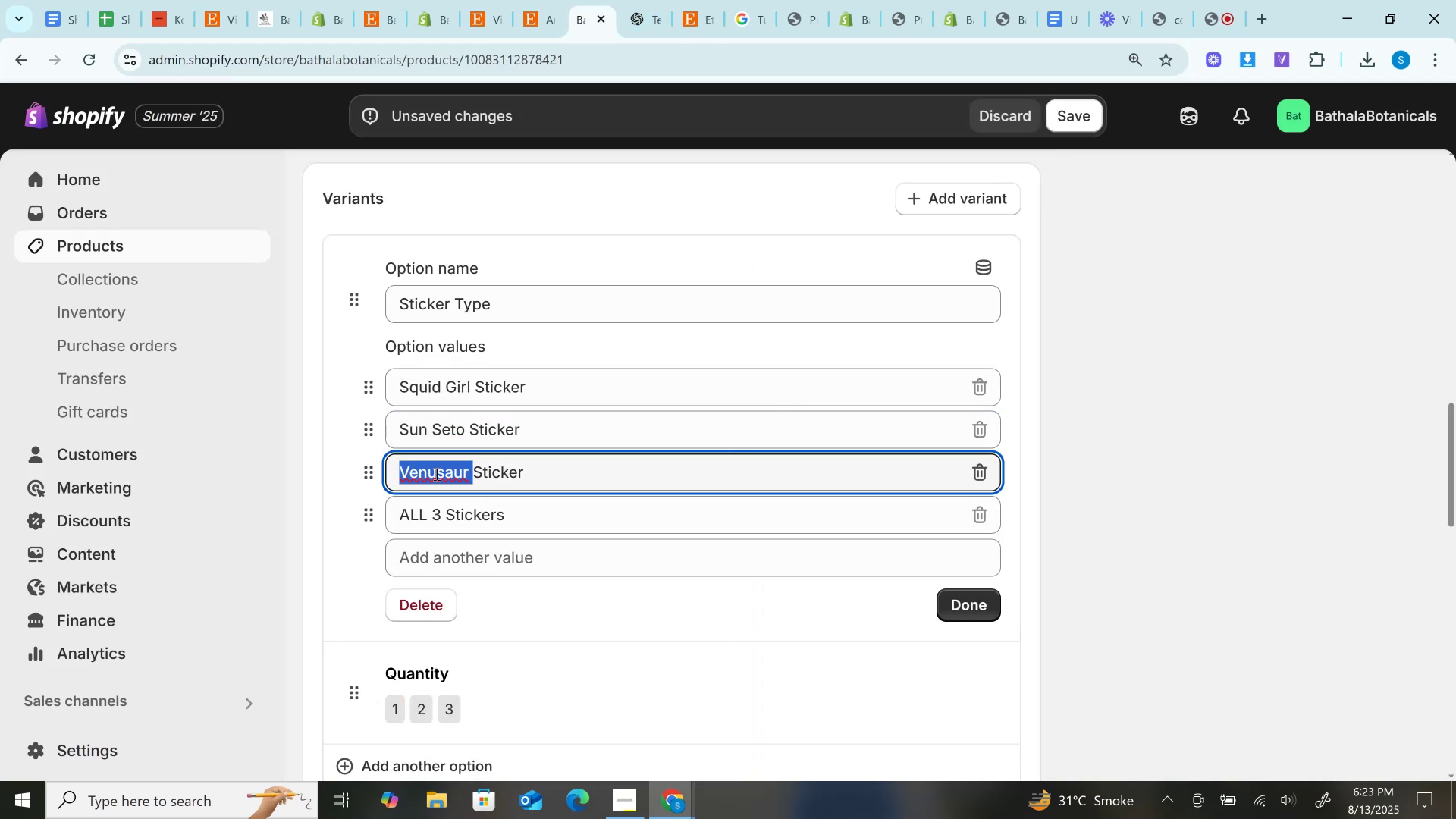 
key(Control+V)
 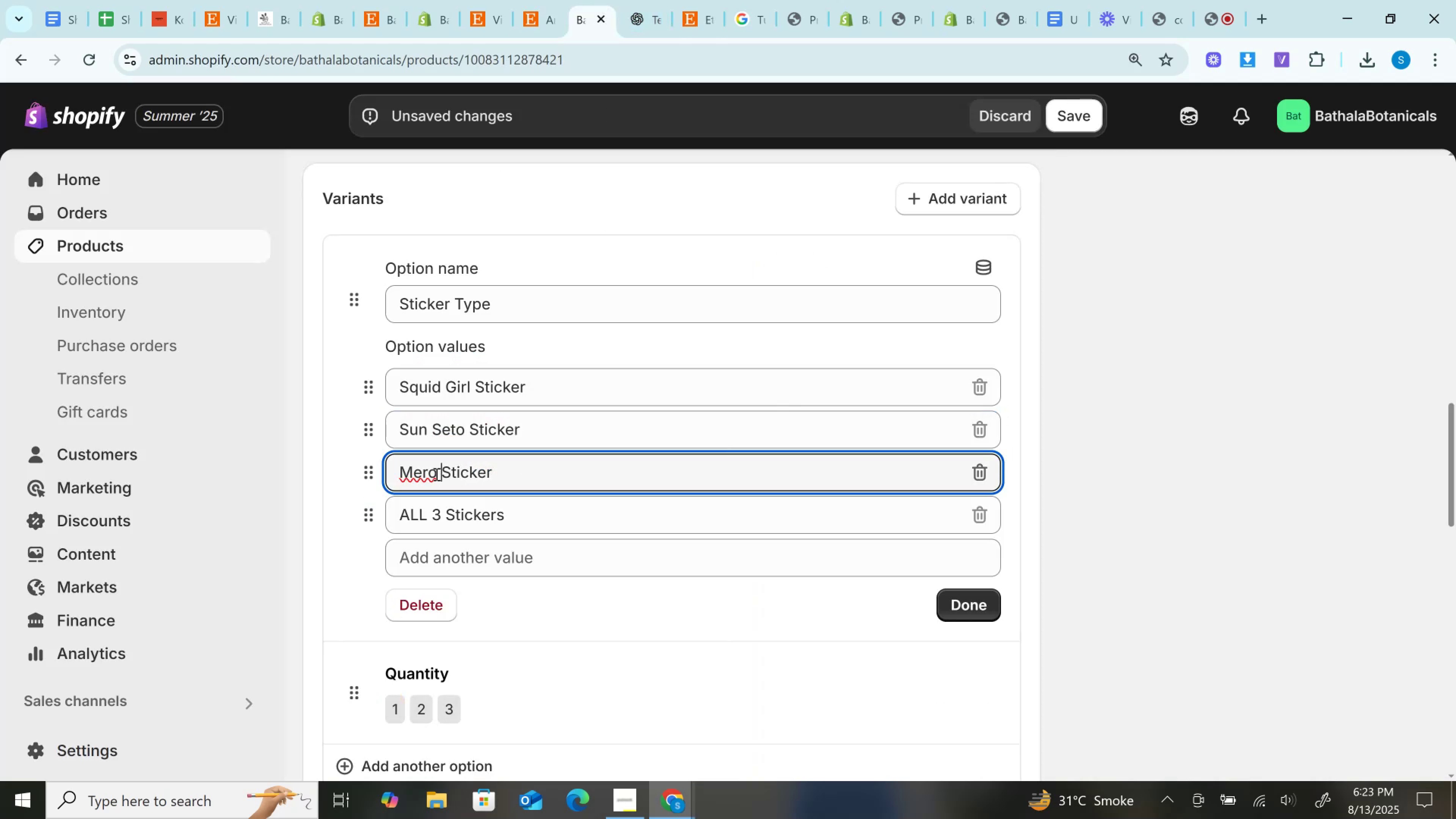 
key(Space)
 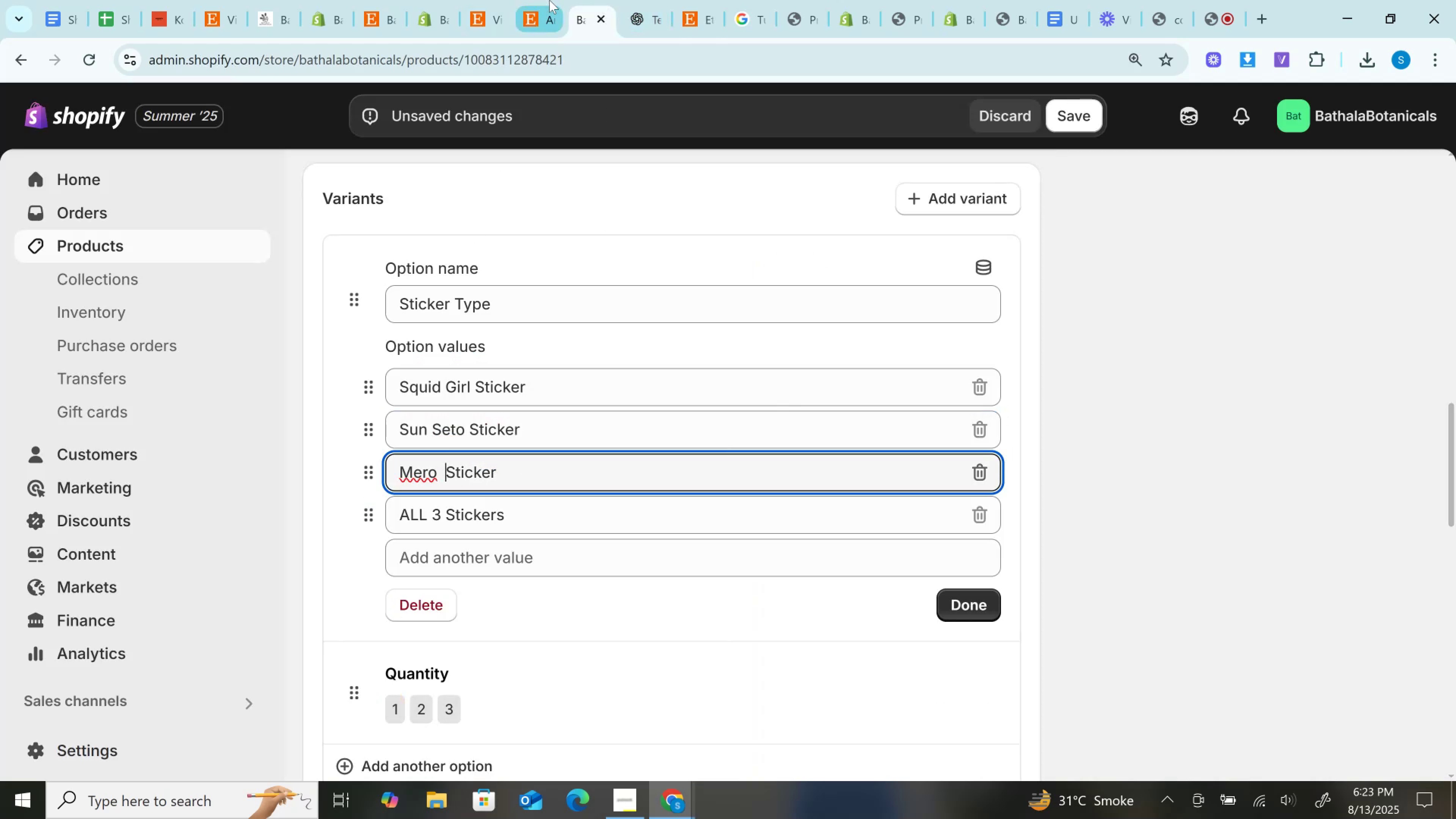 
left_click([549, 0])
 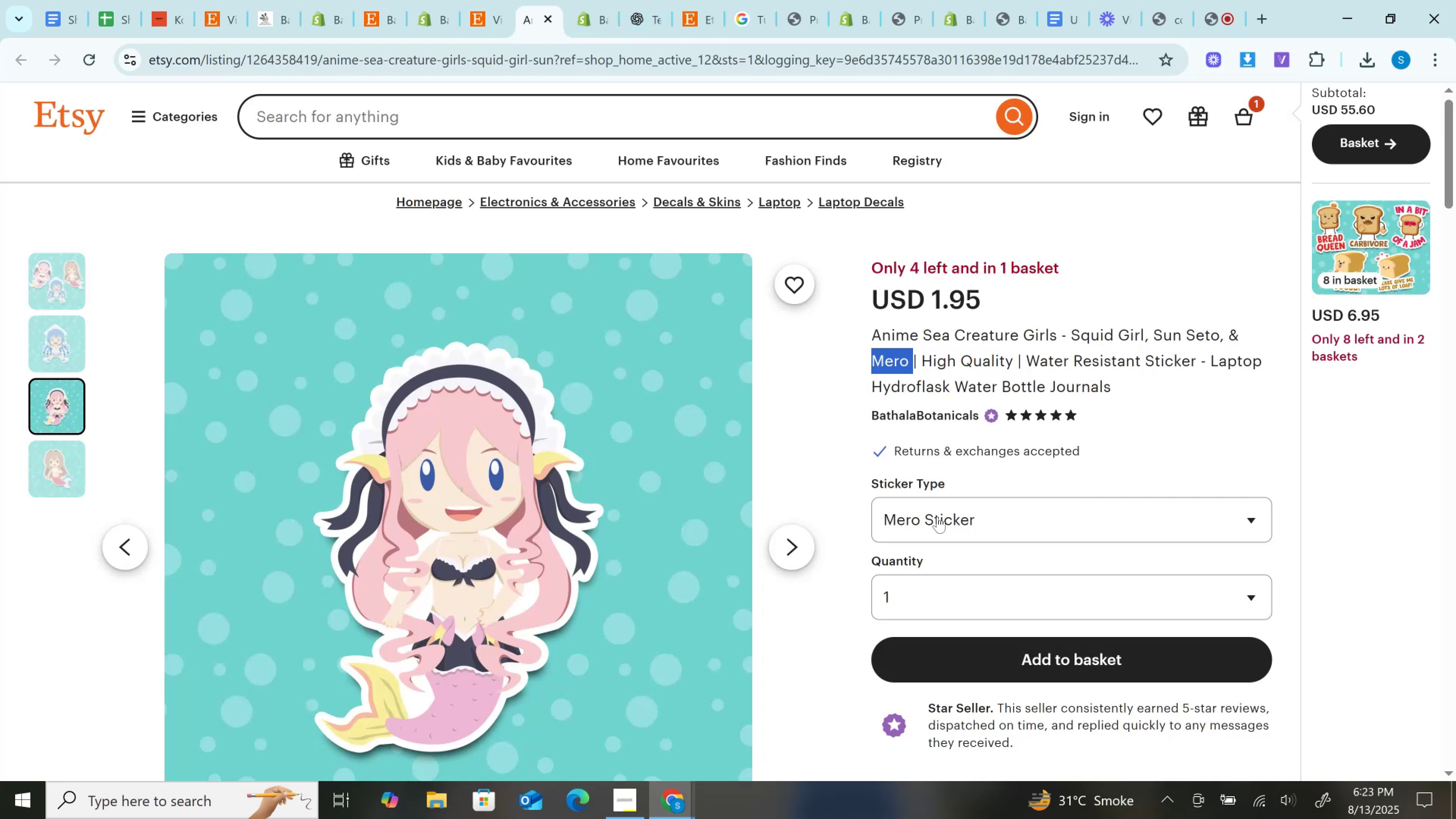 
left_click([937, 516])
 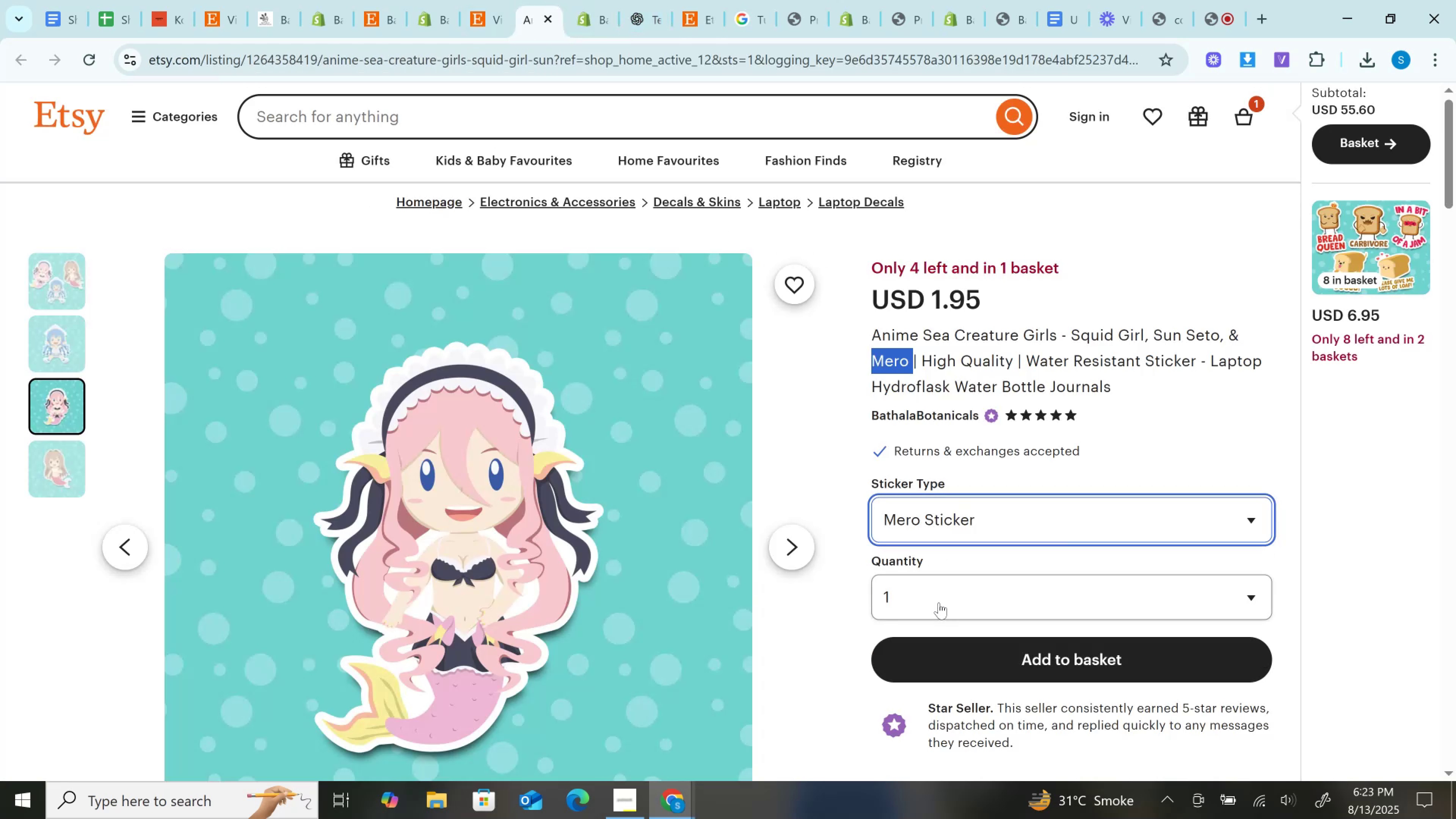 
double_click([939, 602])
 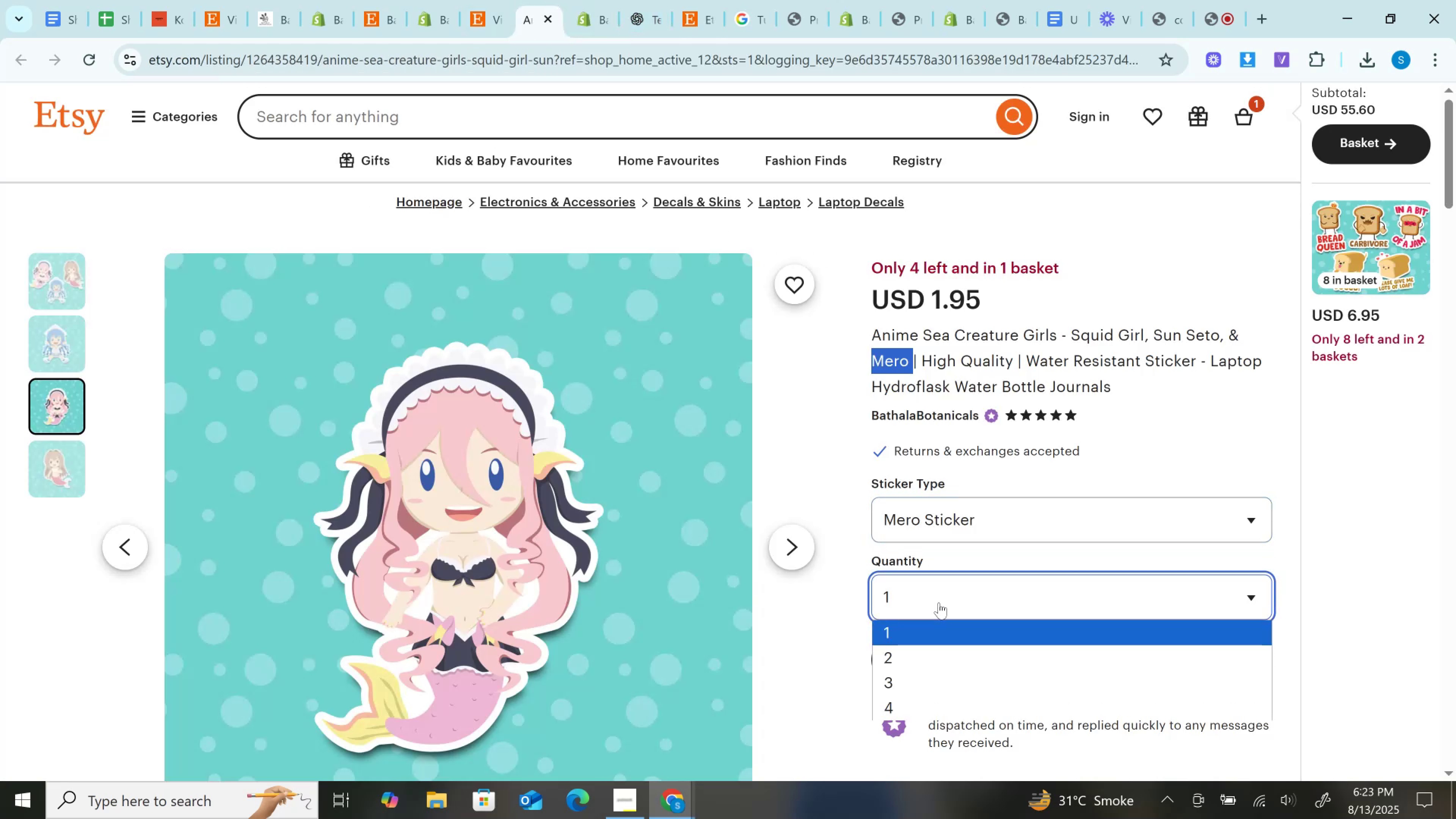 
left_click([939, 602])
 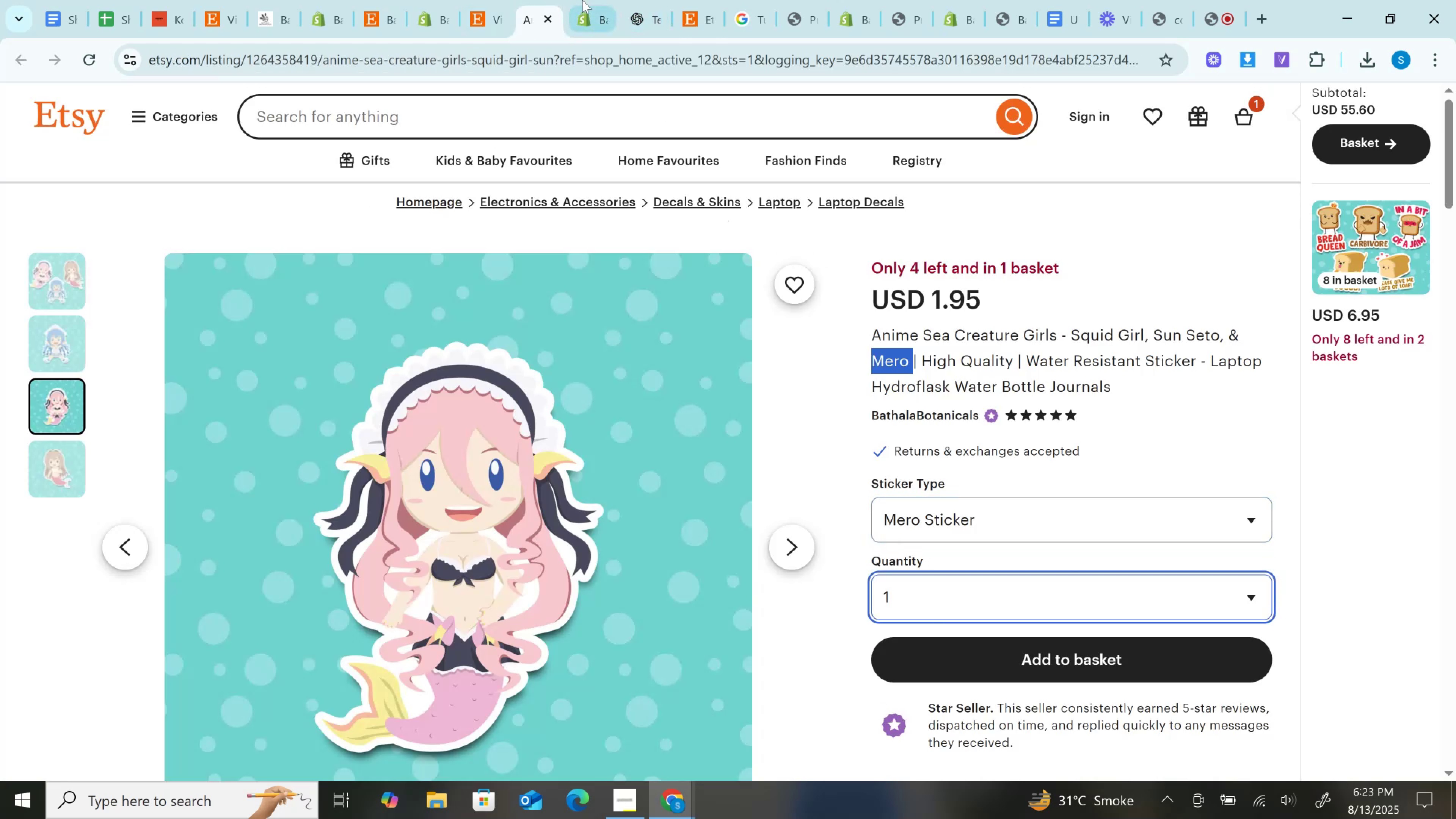 
left_click([584, 0])
 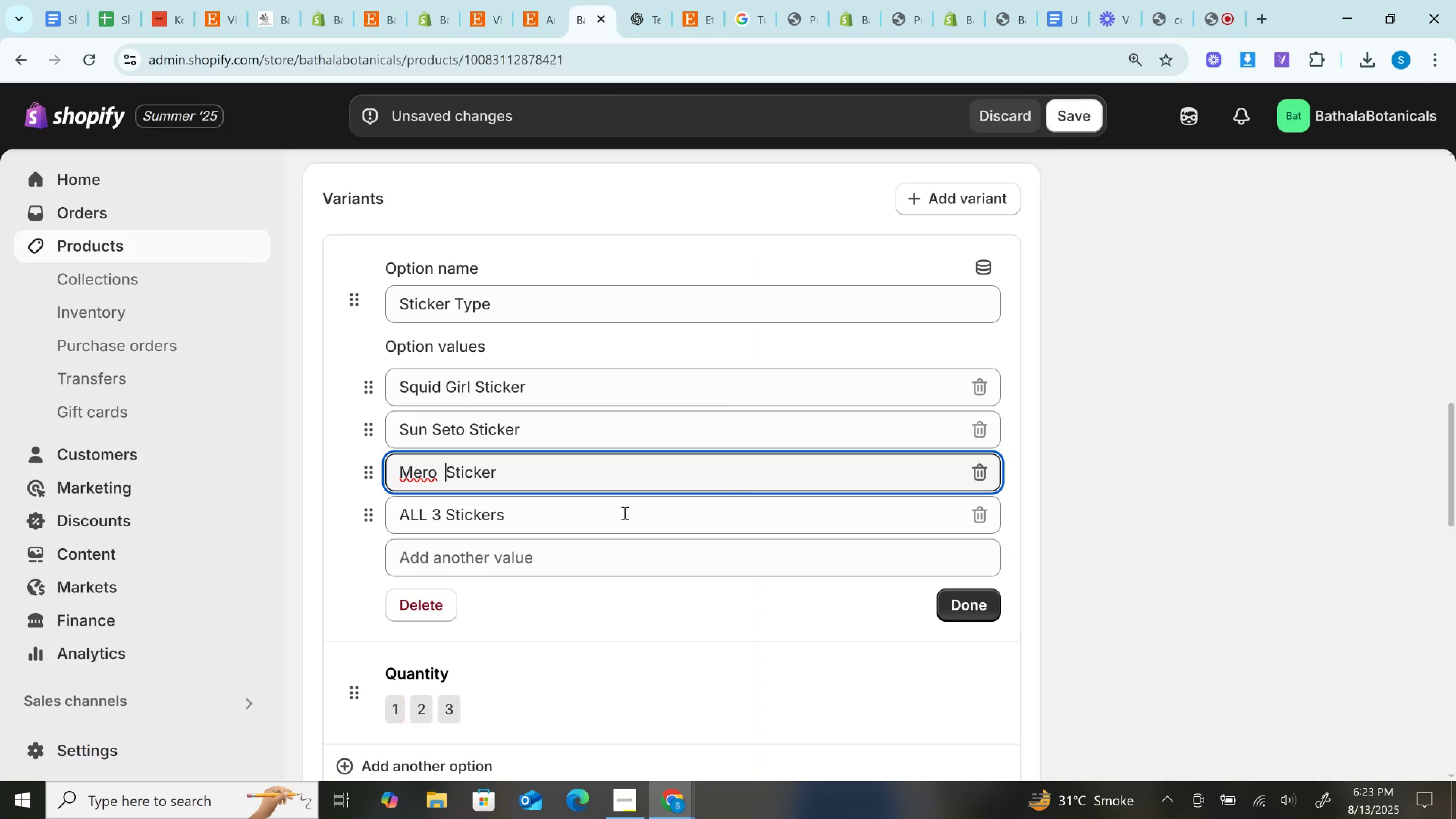 
scroll: coordinate [609, 562], scroll_direction: down, amount: 2.0
 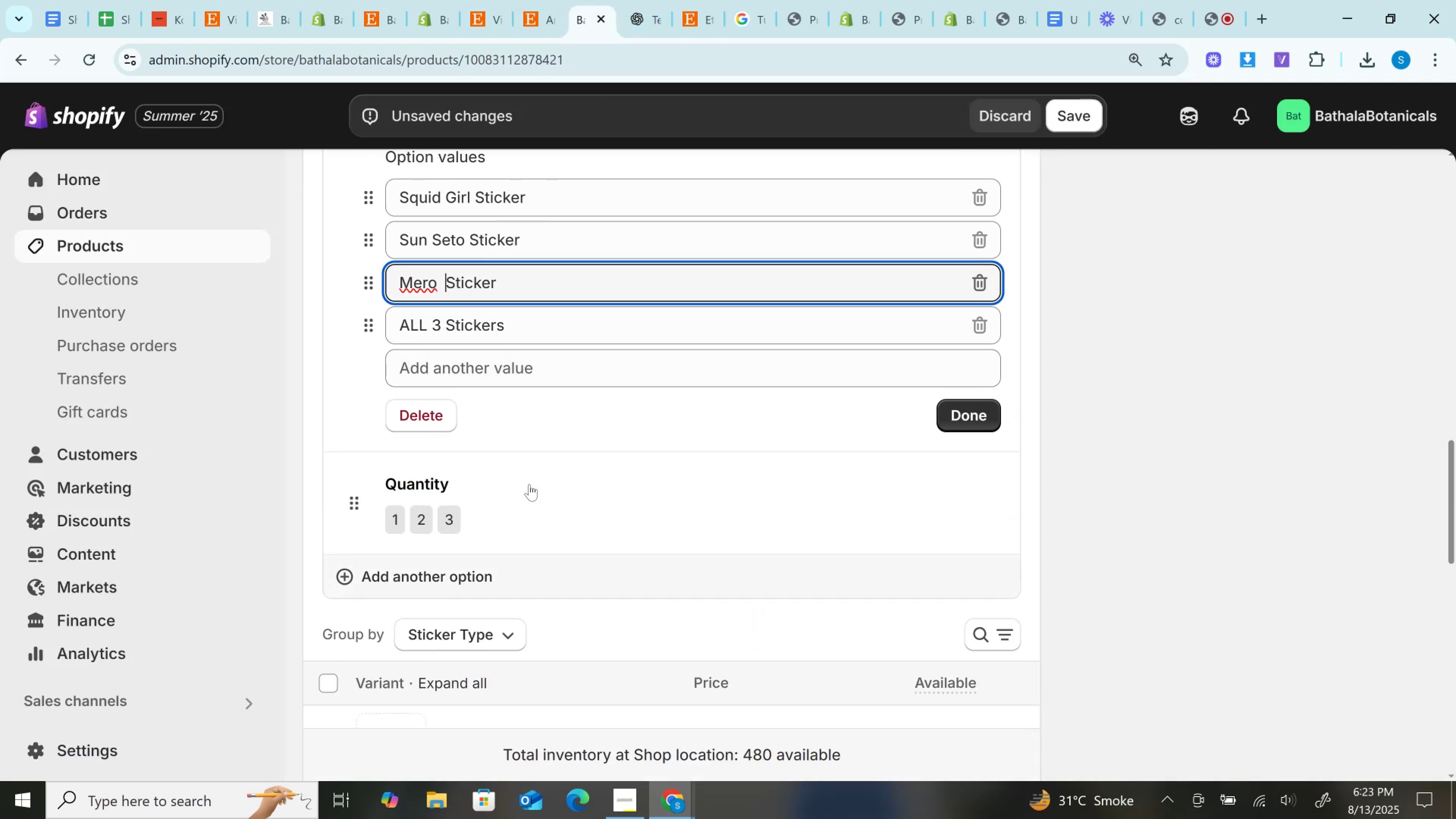 
left_click([529, 484])
 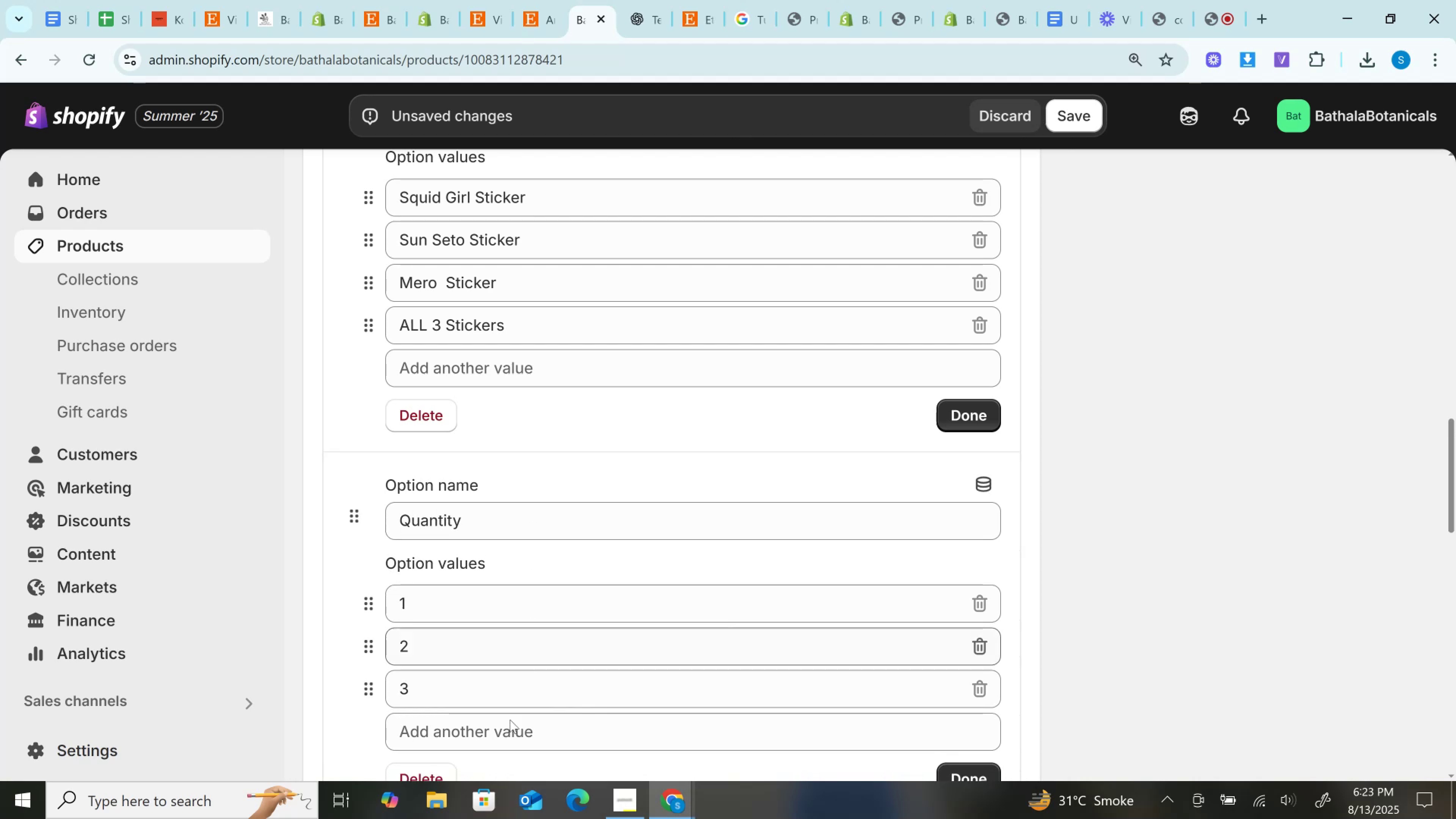 
left_click([505, 730])
 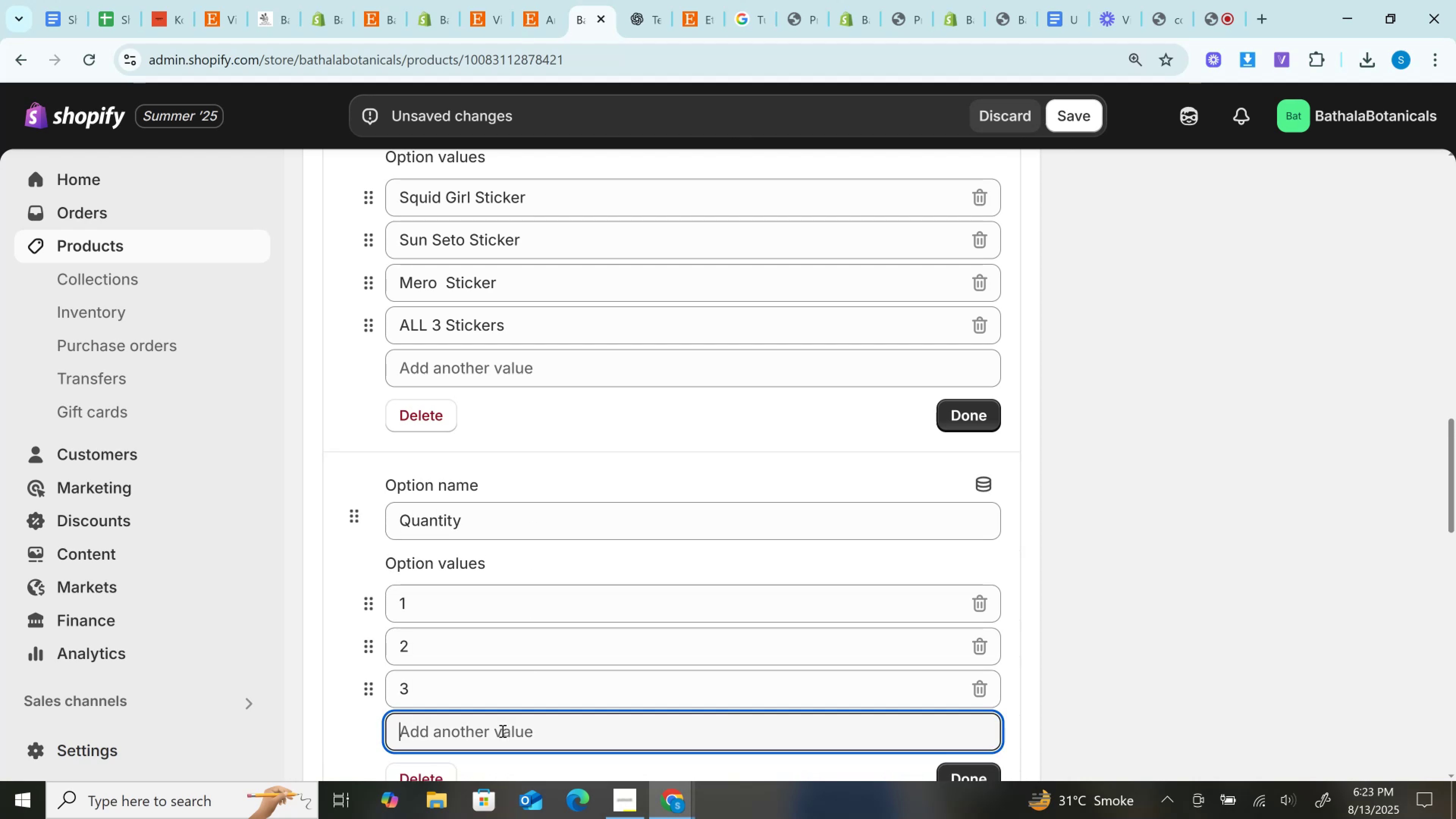 
key(4)
 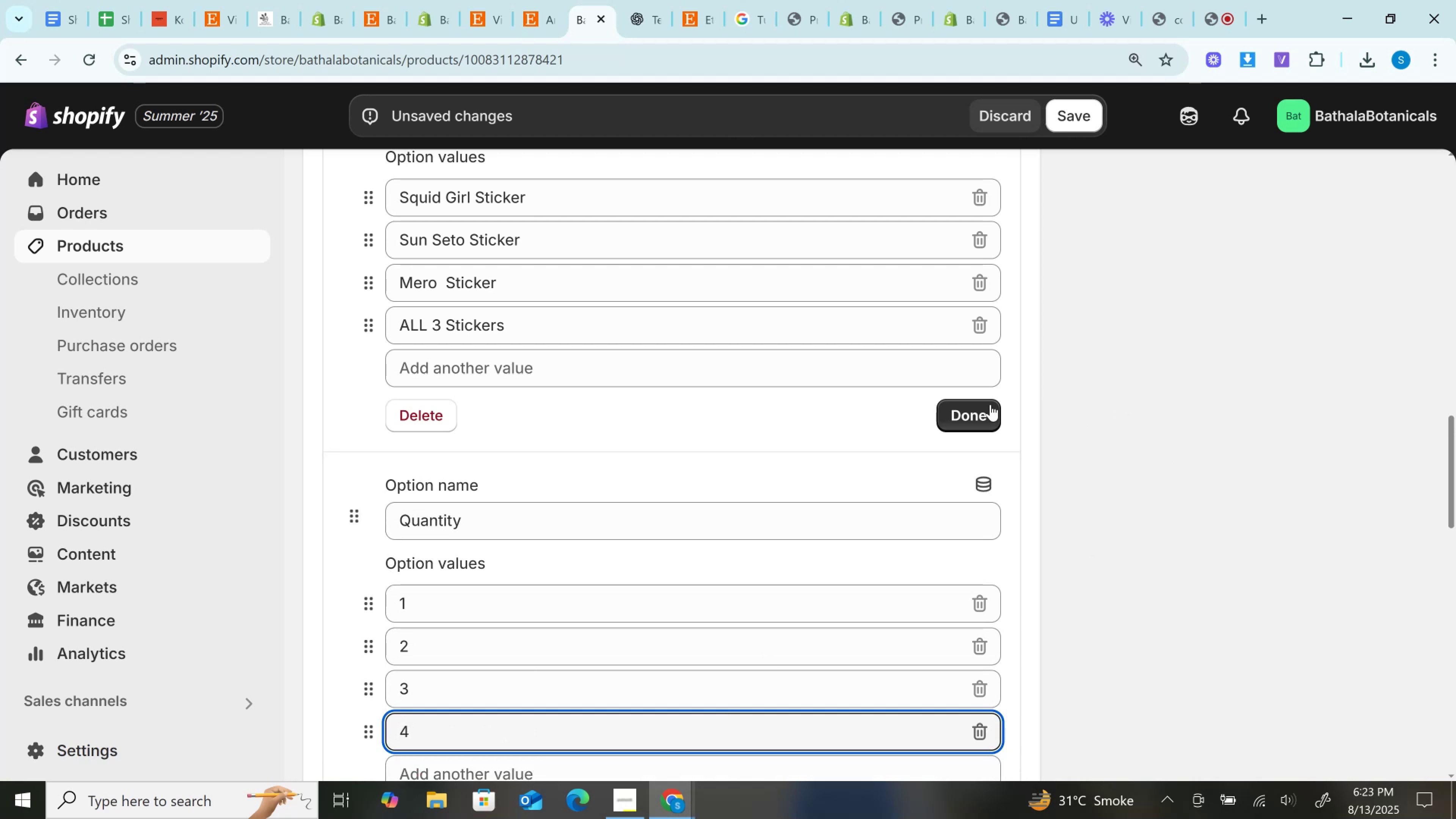 
left_click([987, 405])
 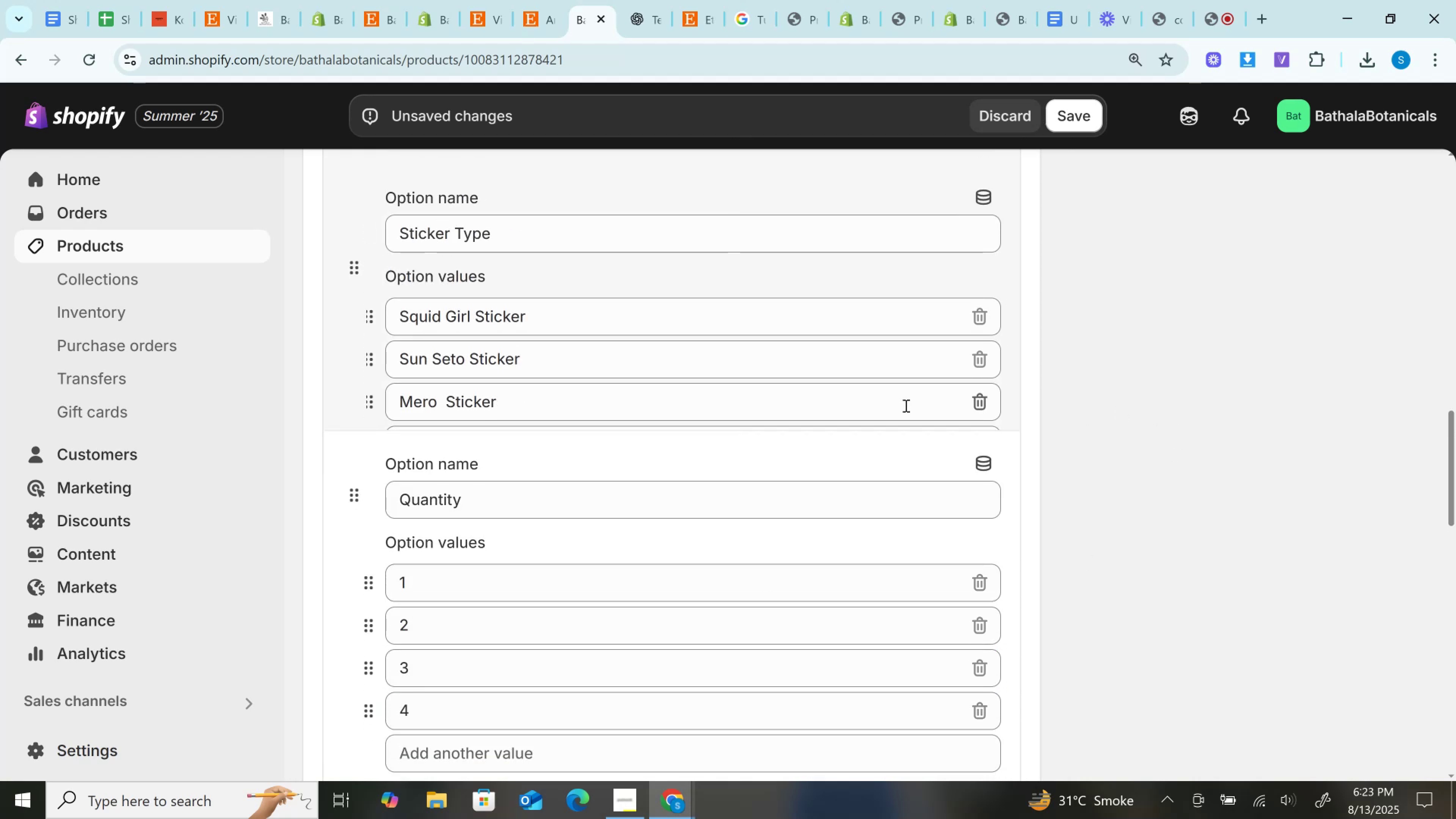 
scroll: coordinate [896, 406], scroll_direction: down, amount: 2.0
 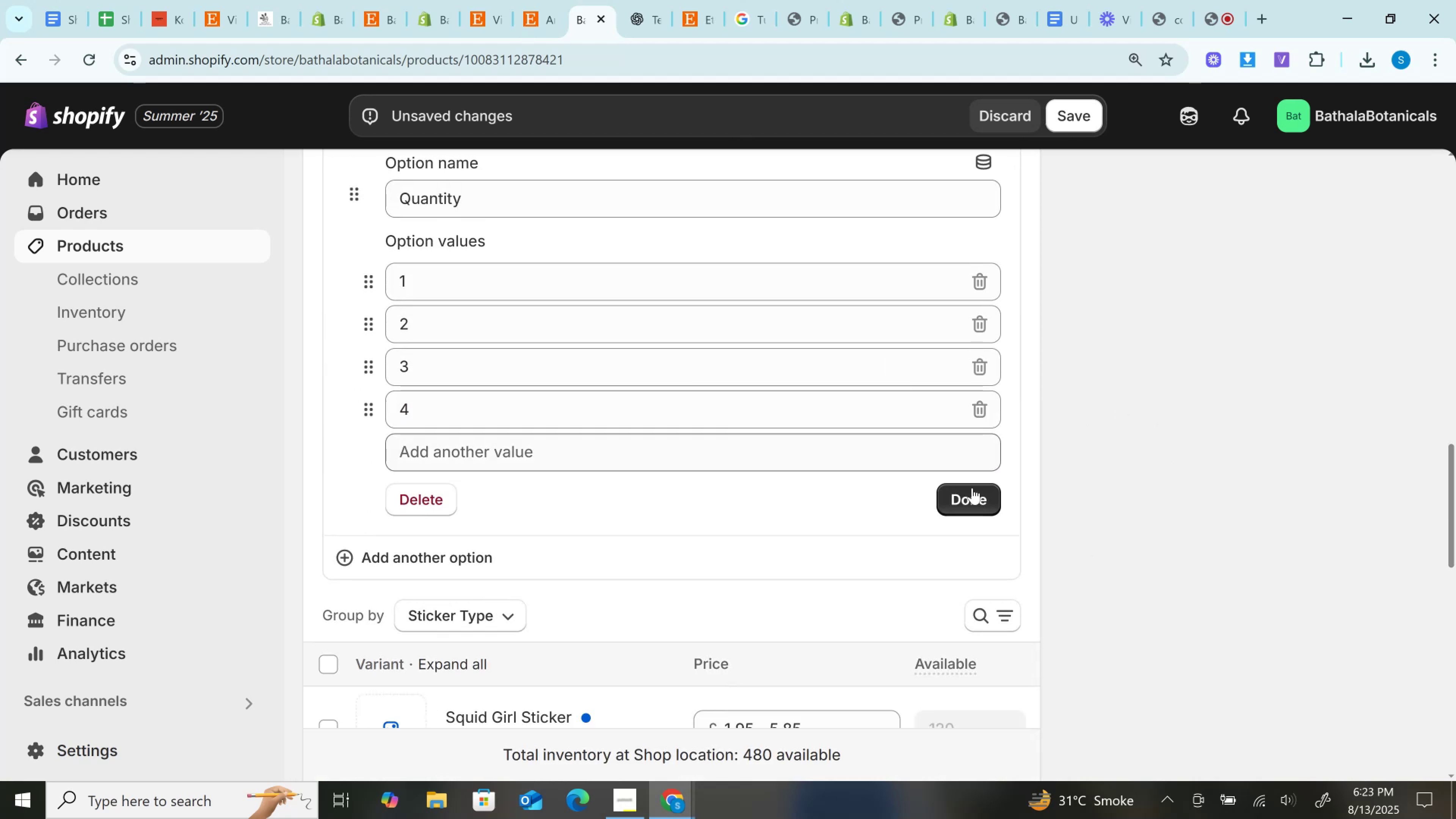 
left_click([972, 494])
 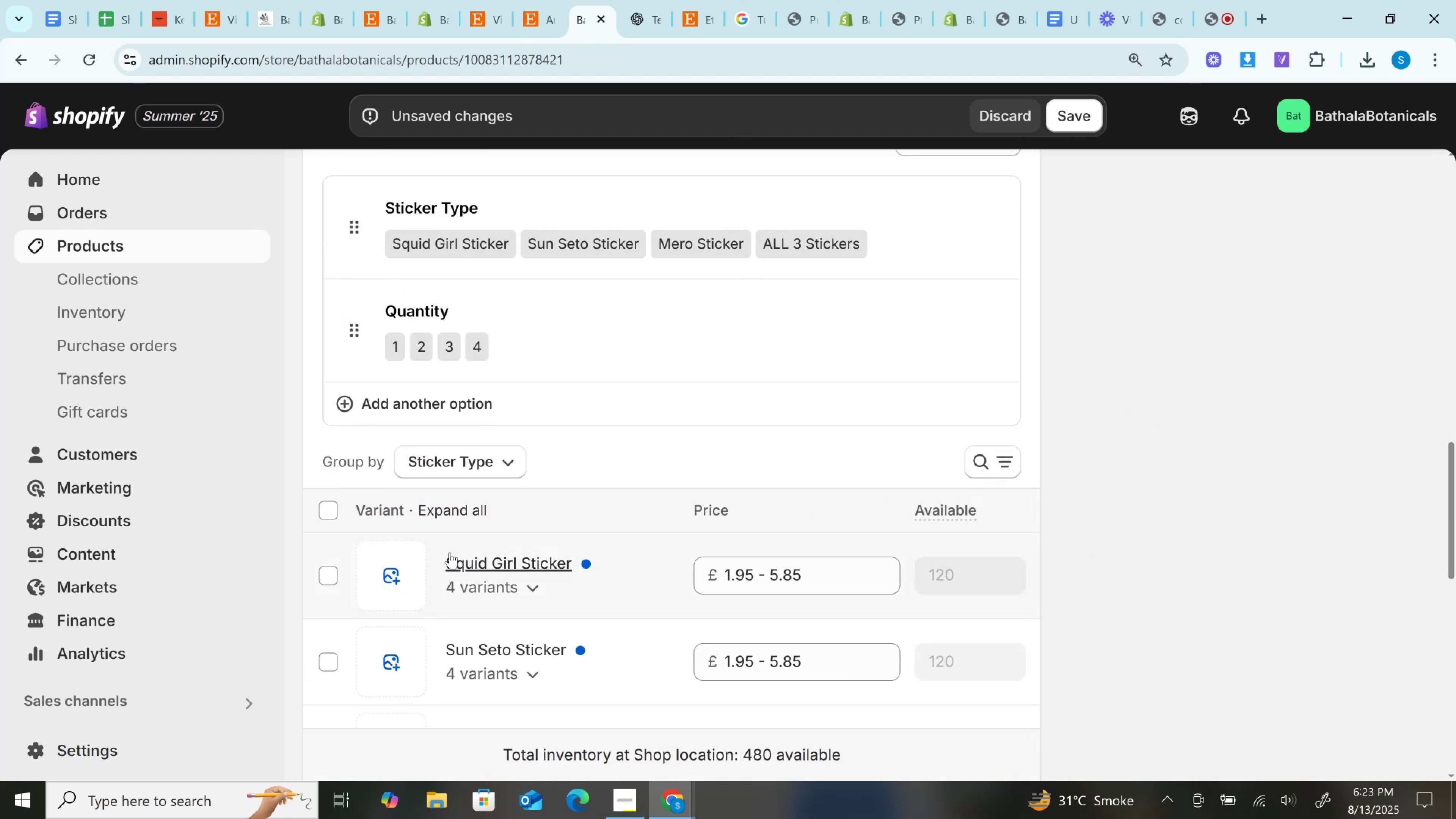 
left_click([416, 576])
 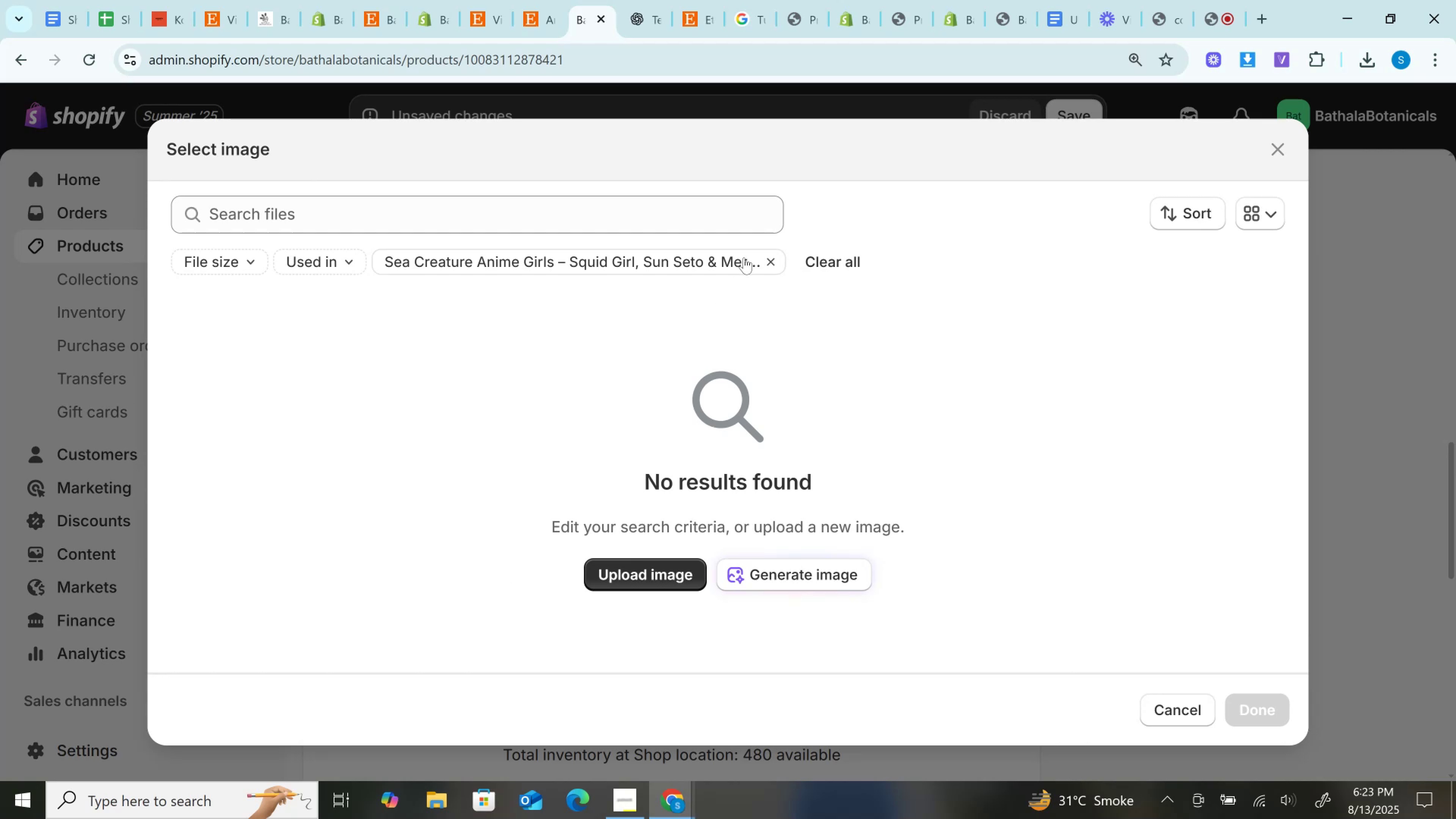 
left_click([774, 256])
 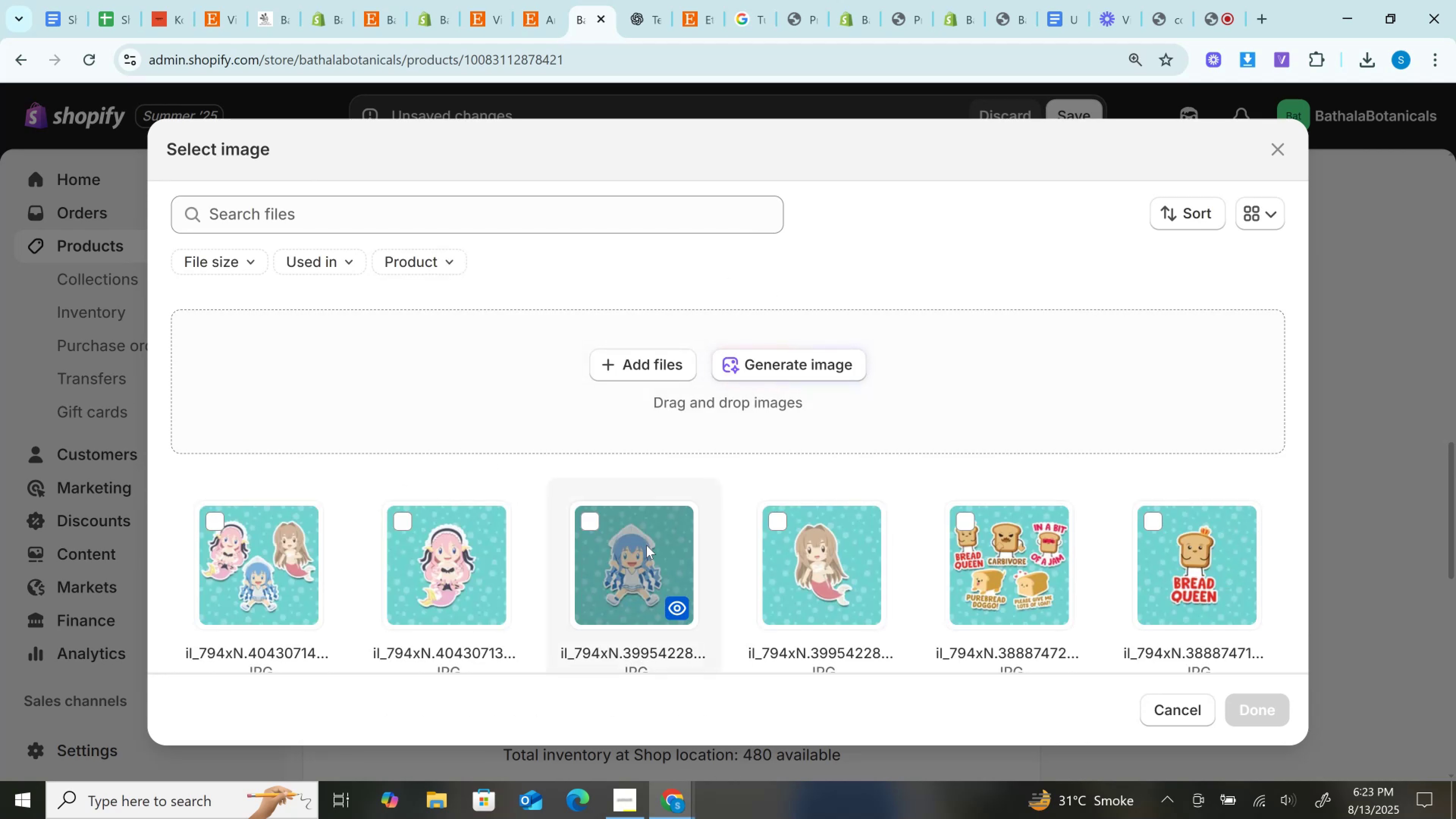 
left_click([646, 545])
 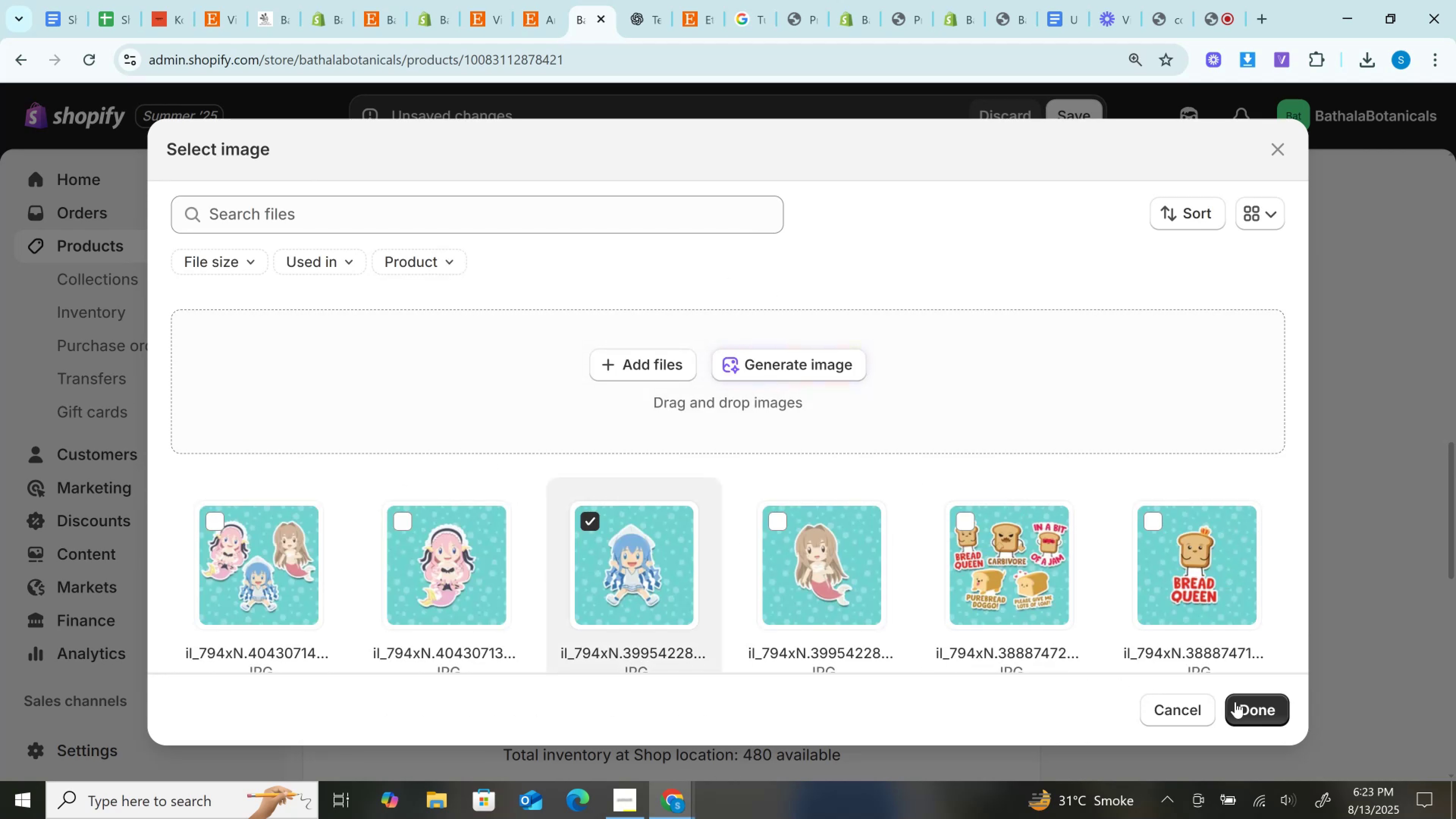 
left_click([1235, 707])
 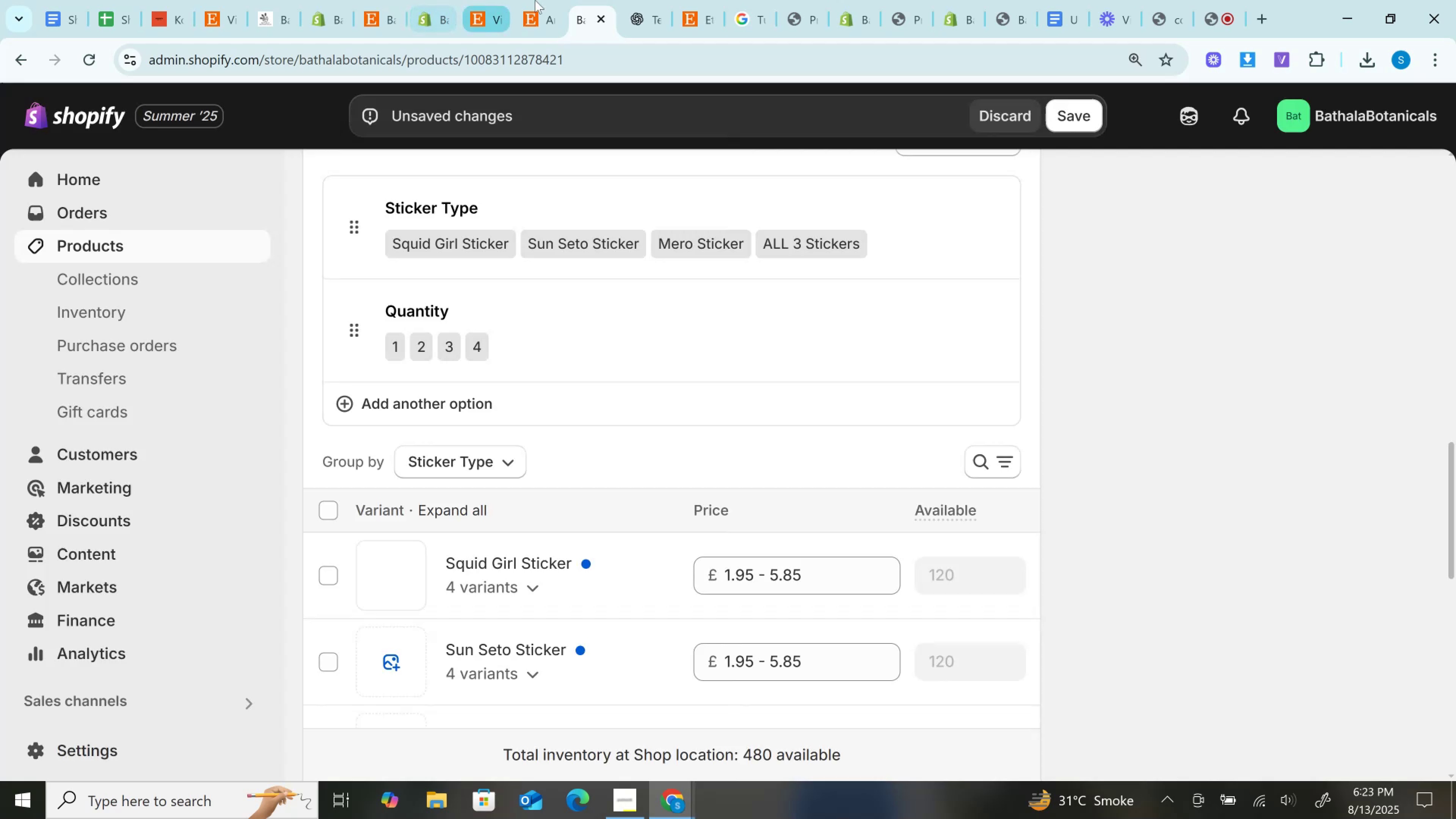 
left_click([540, 0])
 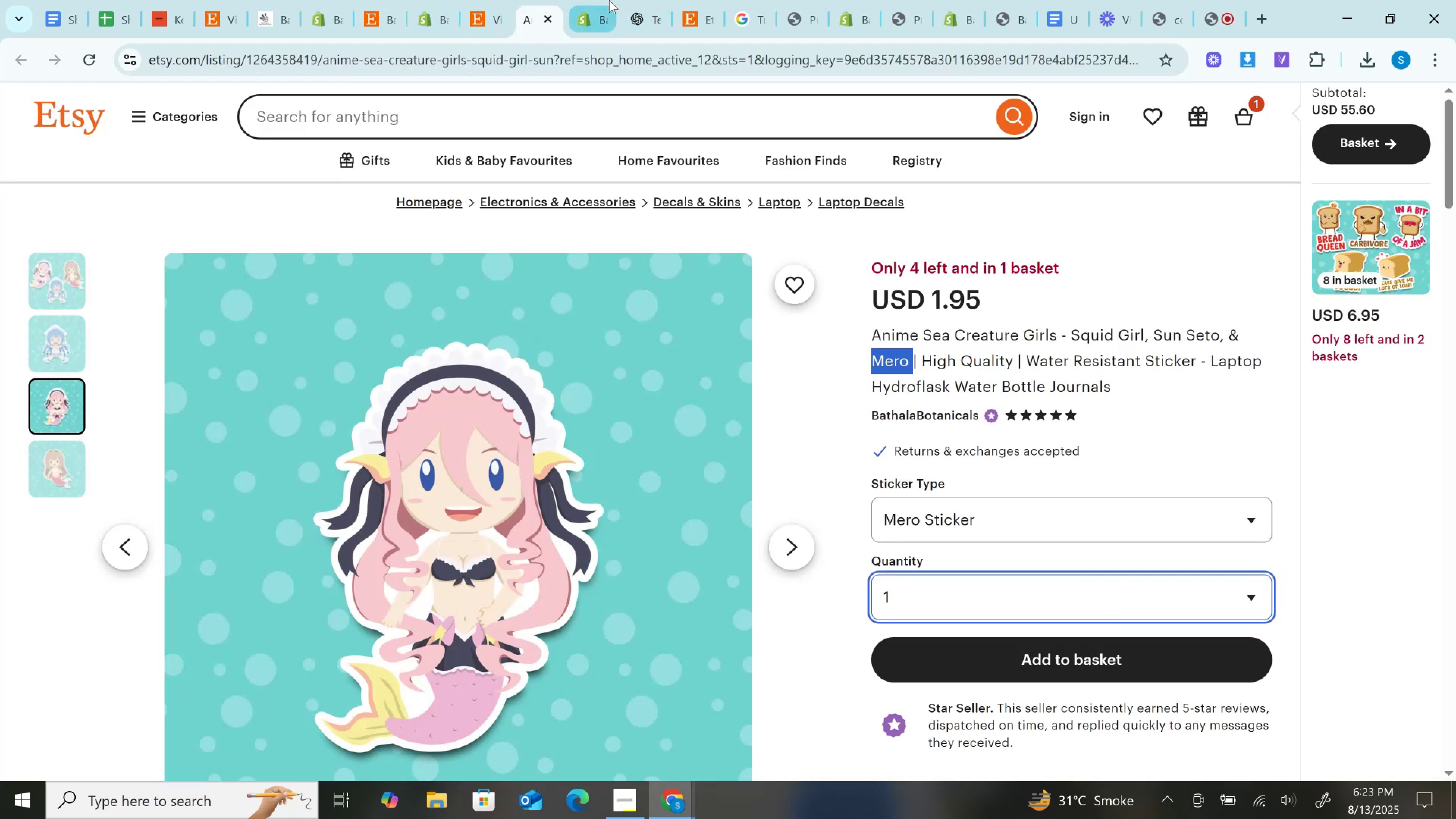 
left_click([609, 0])
 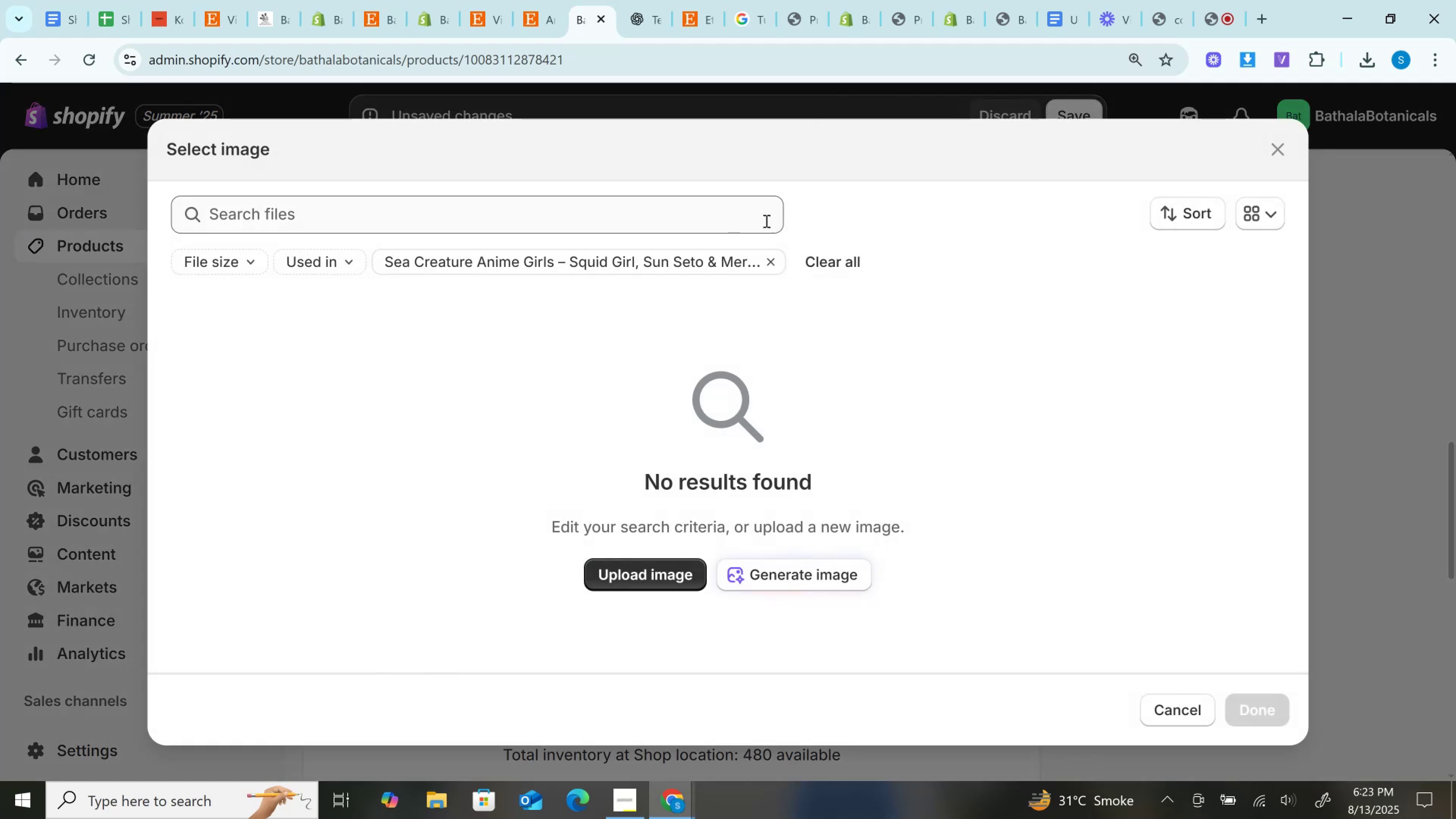 
left_click([767, 257])
 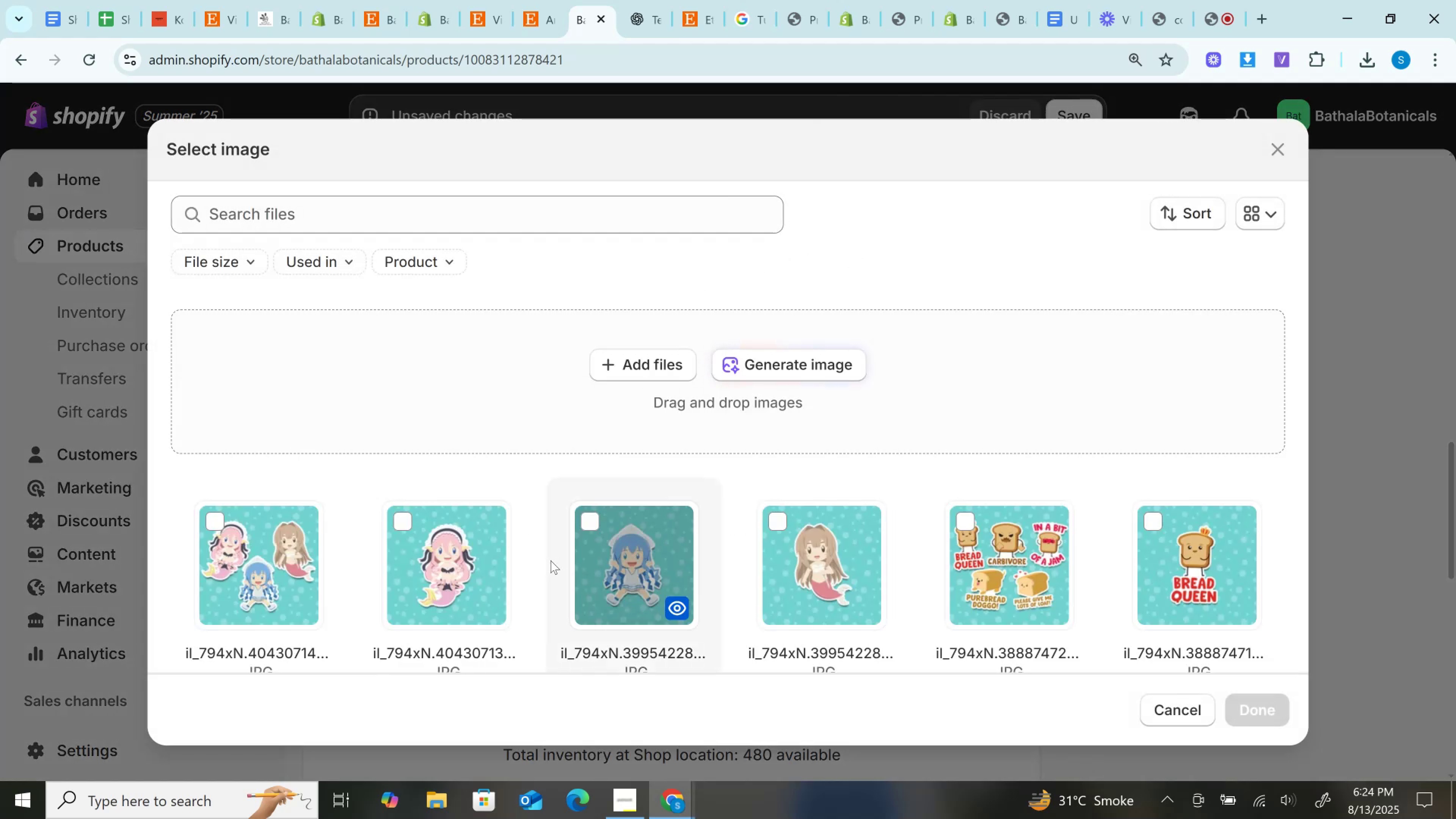 
left_click([788, 567])
 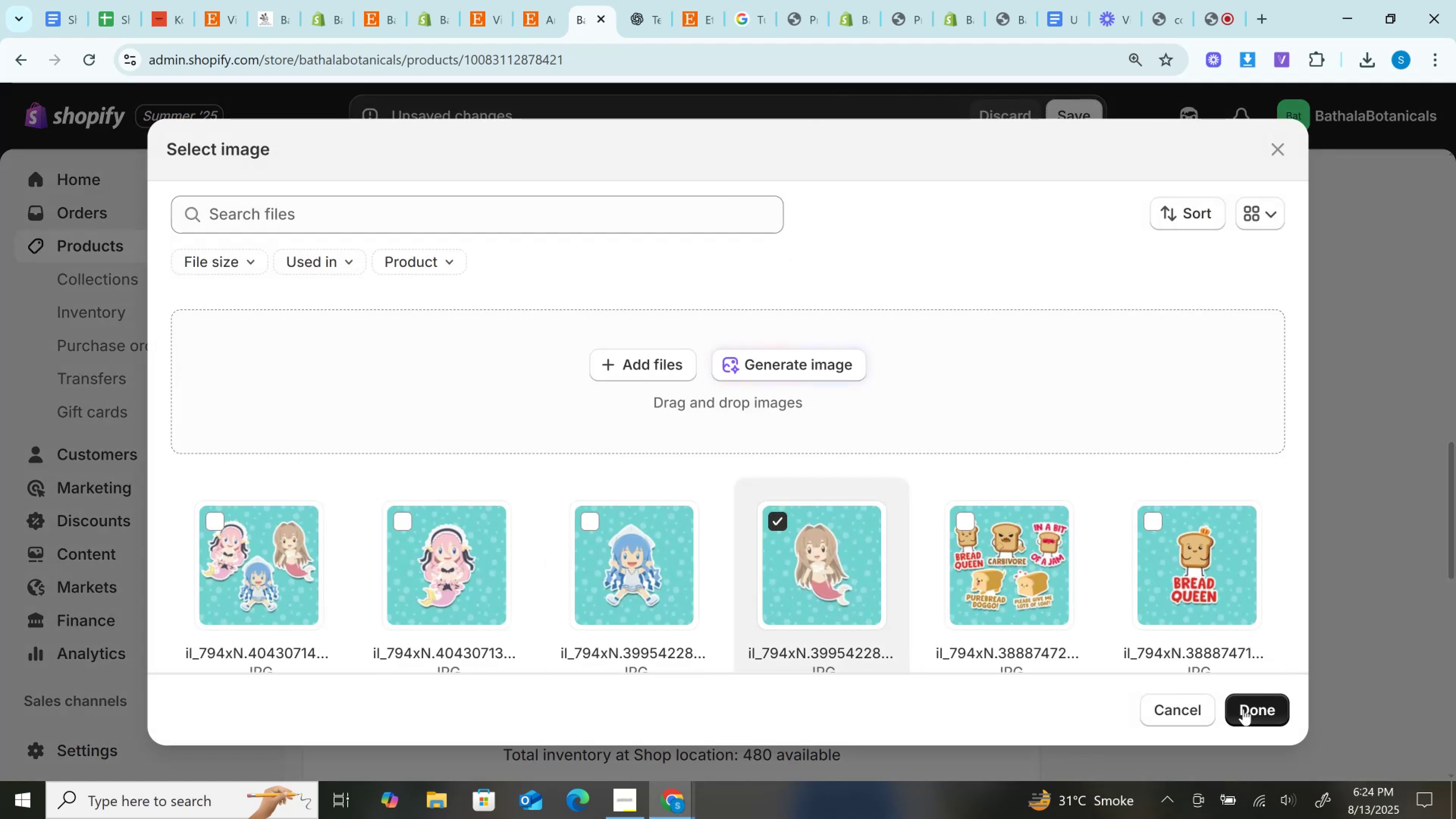 
left_click([1243, 709])
 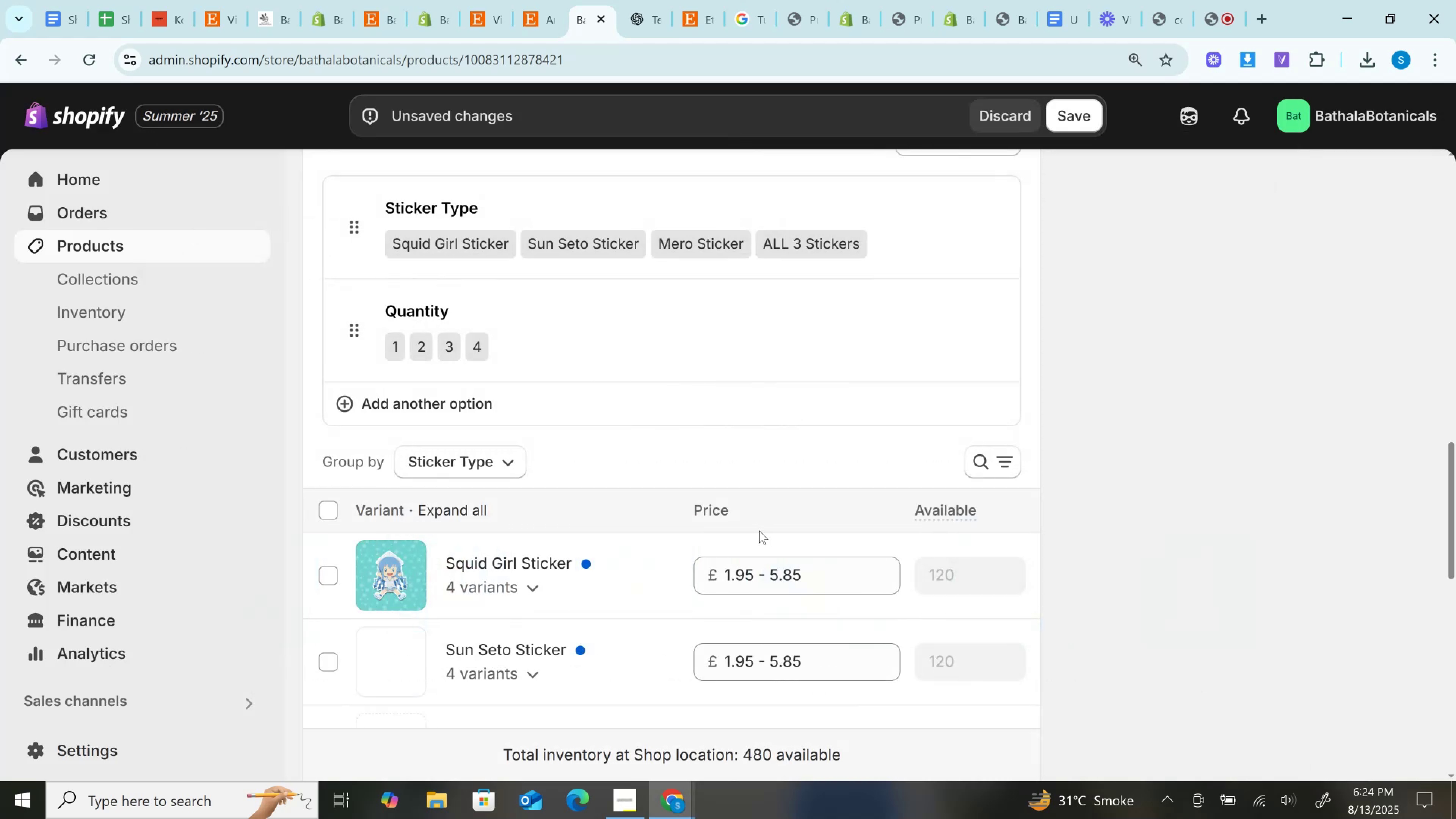 
scroll: coordinate [659, 530], scroll_direction: down, amount: 2.0
 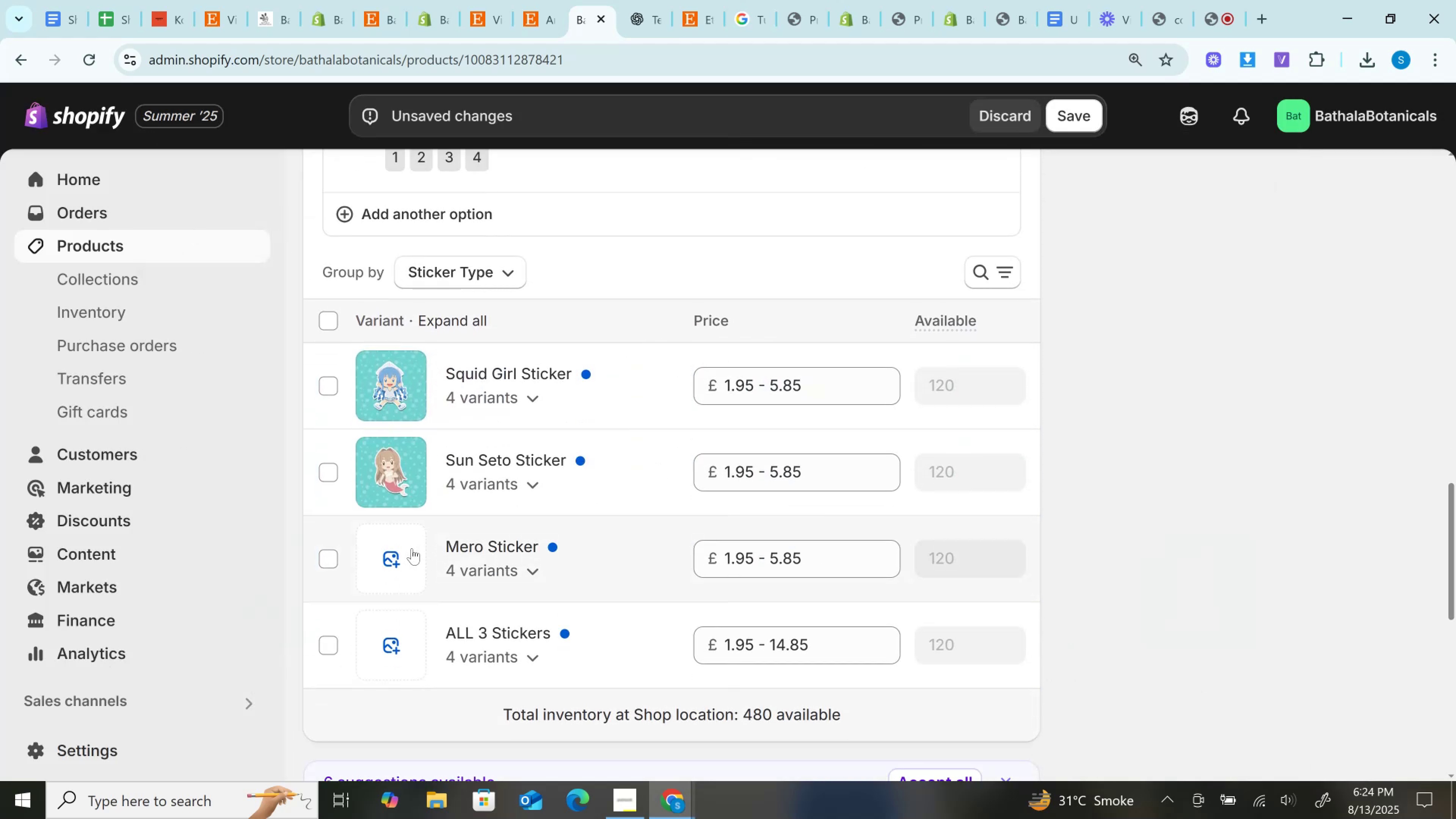 
left_click([396, 546])
 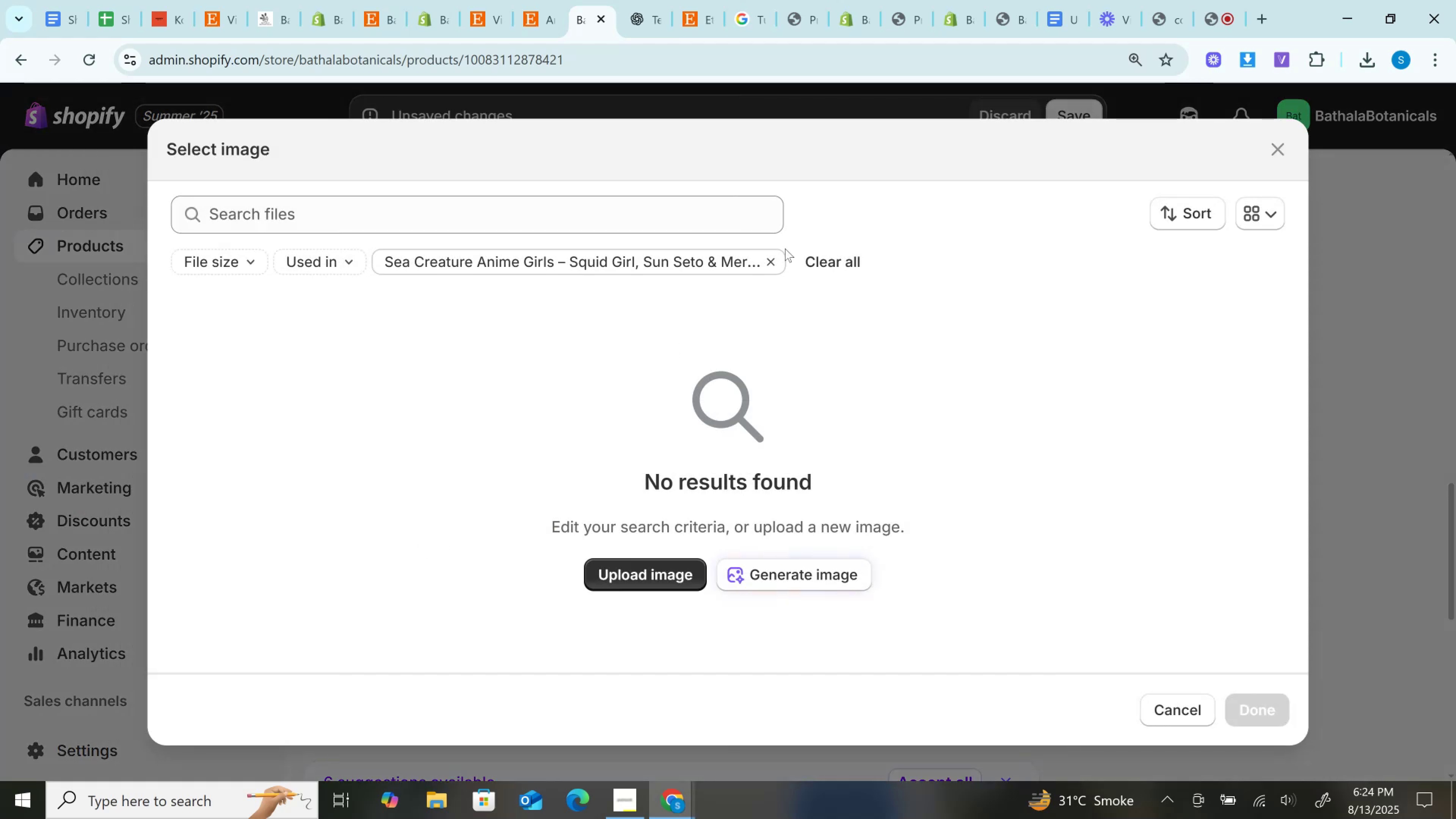 
left_click([772, 258])
 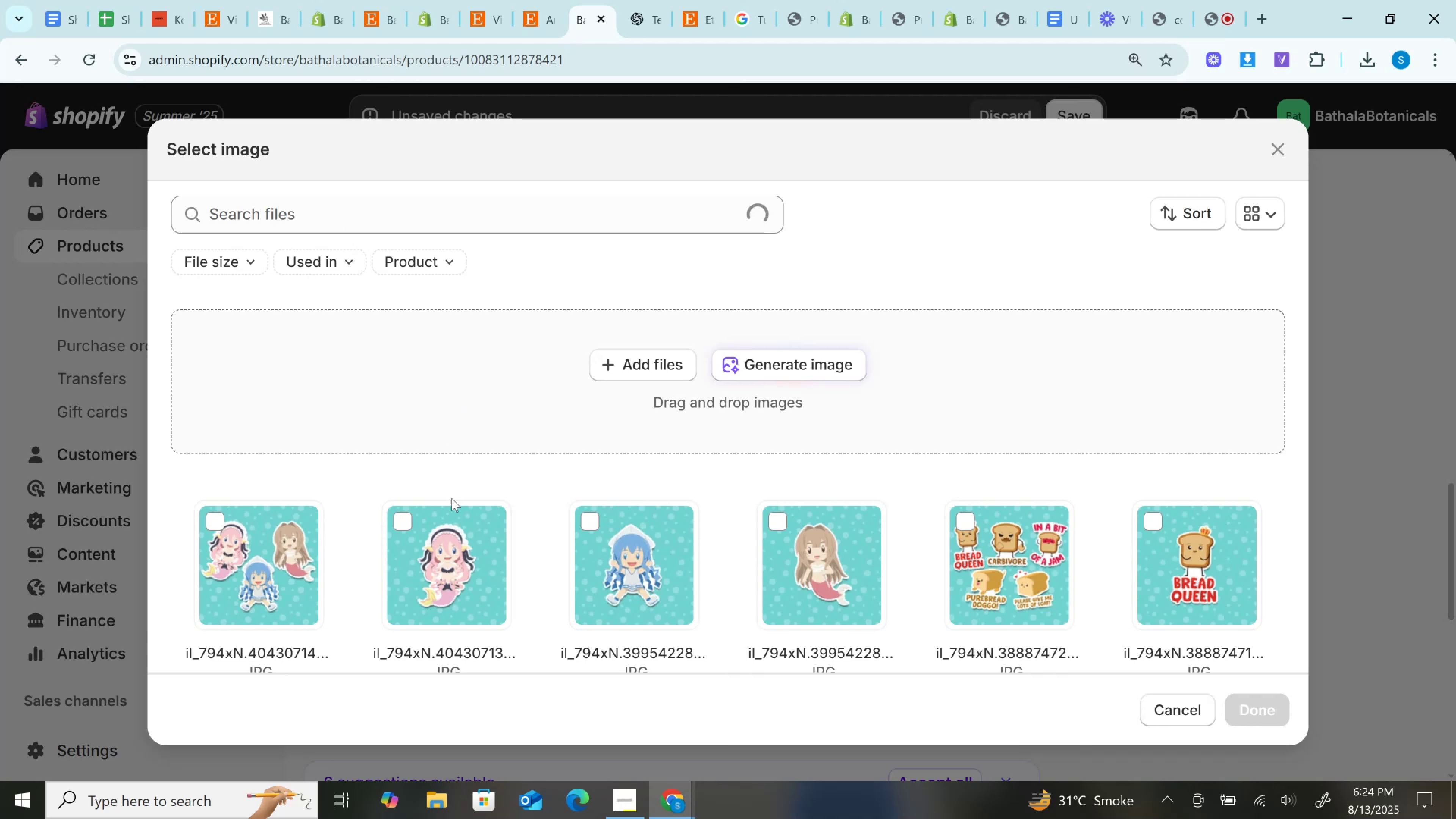 
left_click([446, 543])
 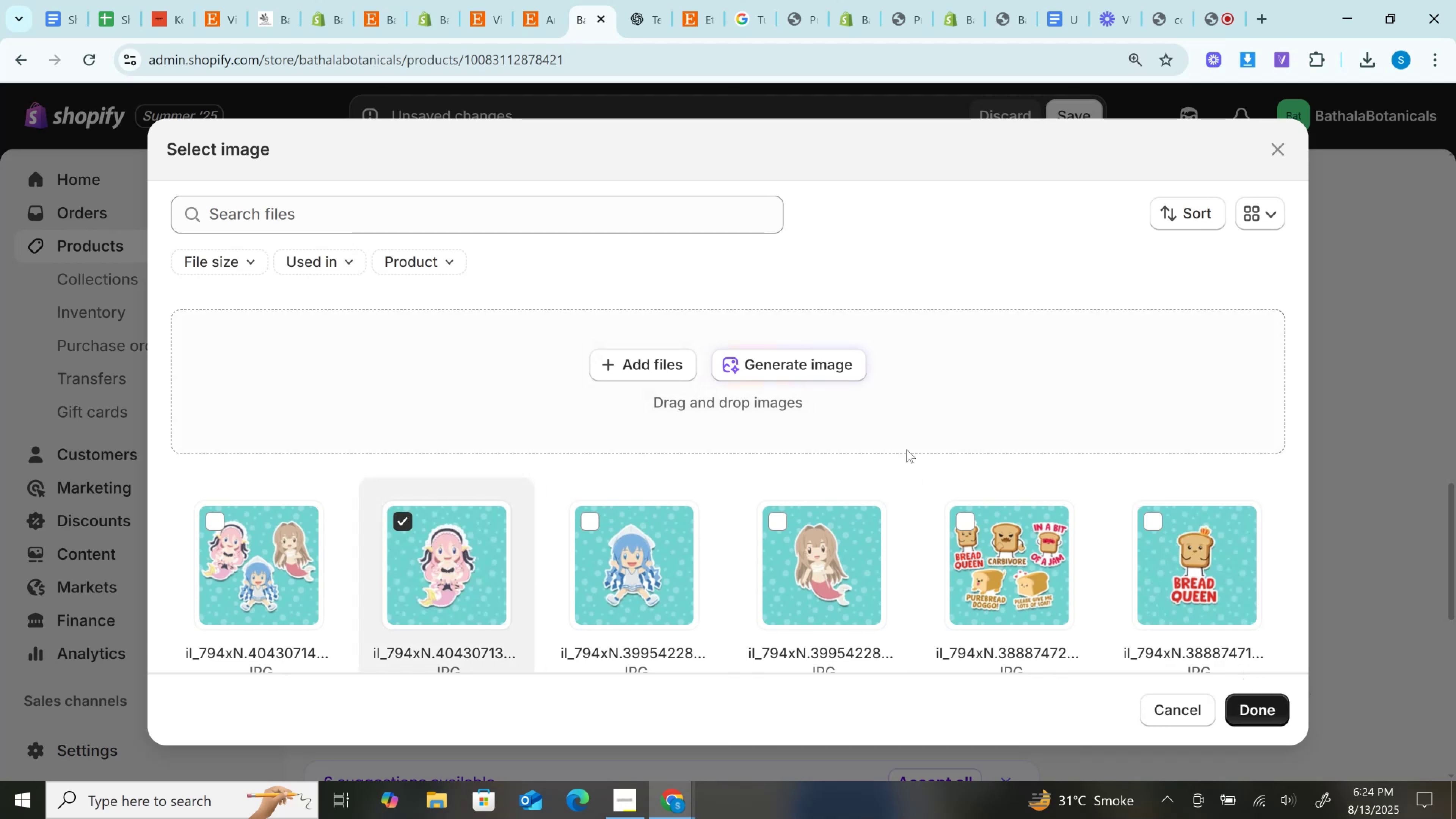 
left_click([541, 0])
 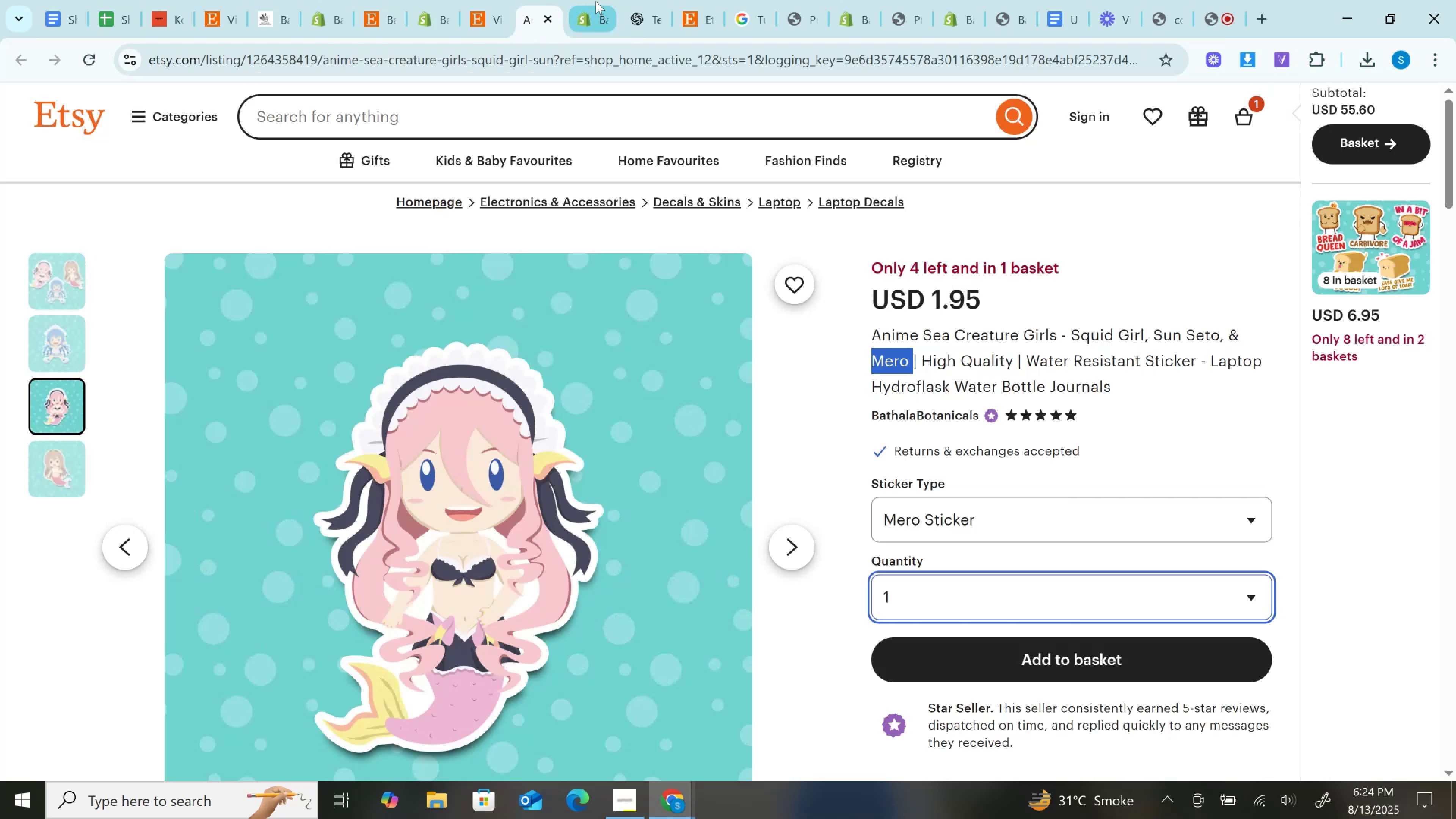 
left_click([596, 1])
 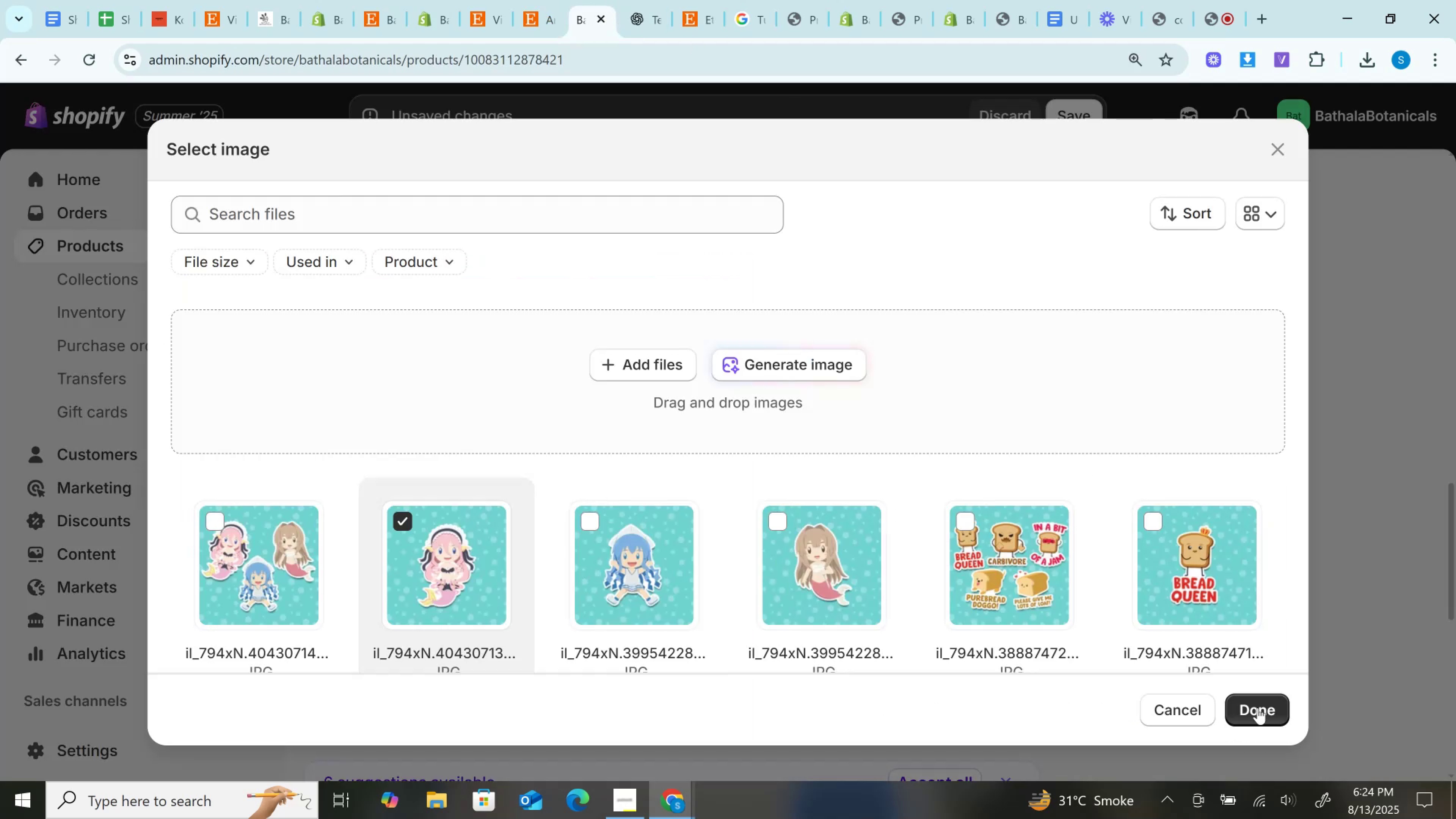 
left_click([1258, 707])
 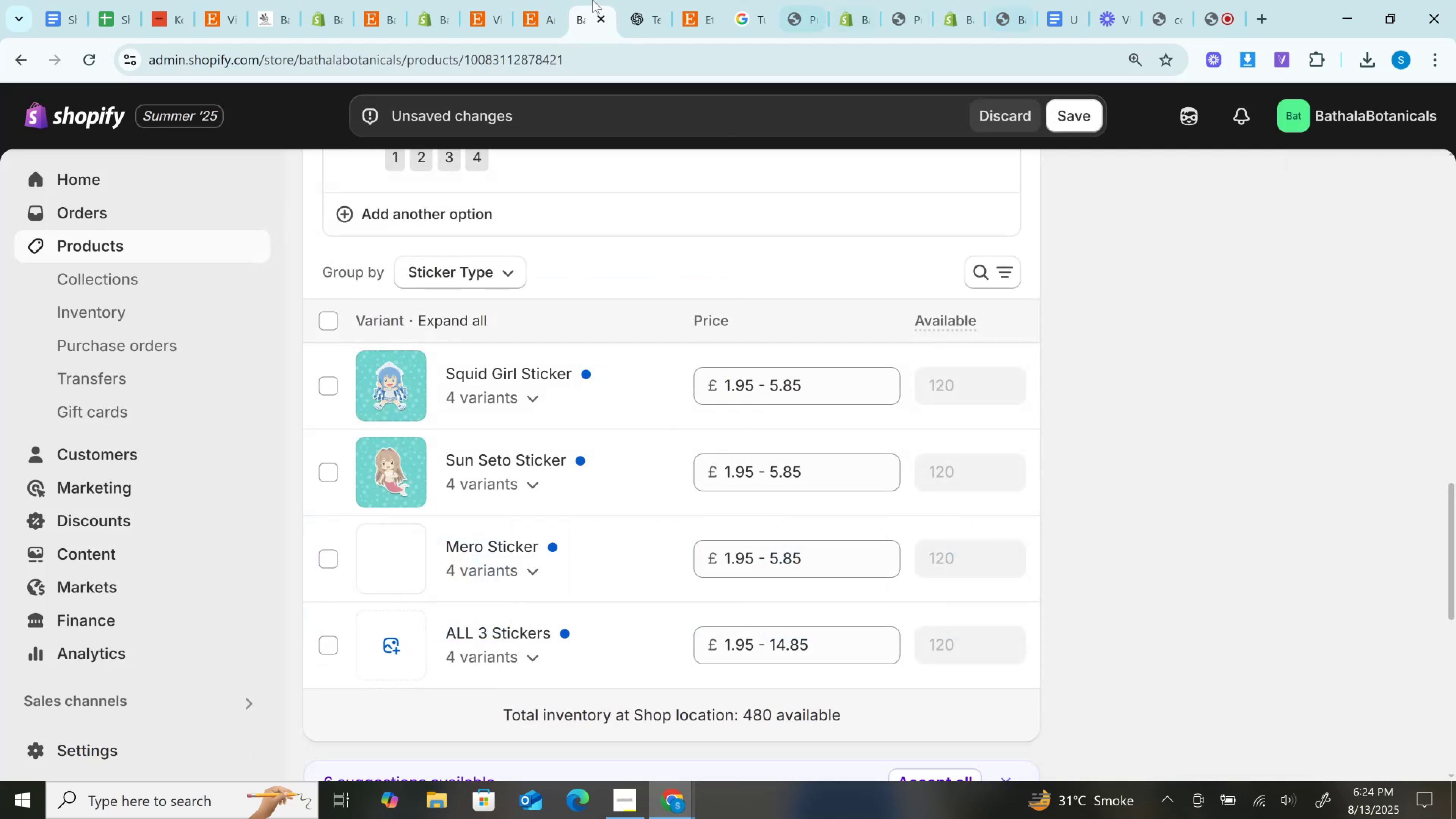 
mouse_move([347, 1])
 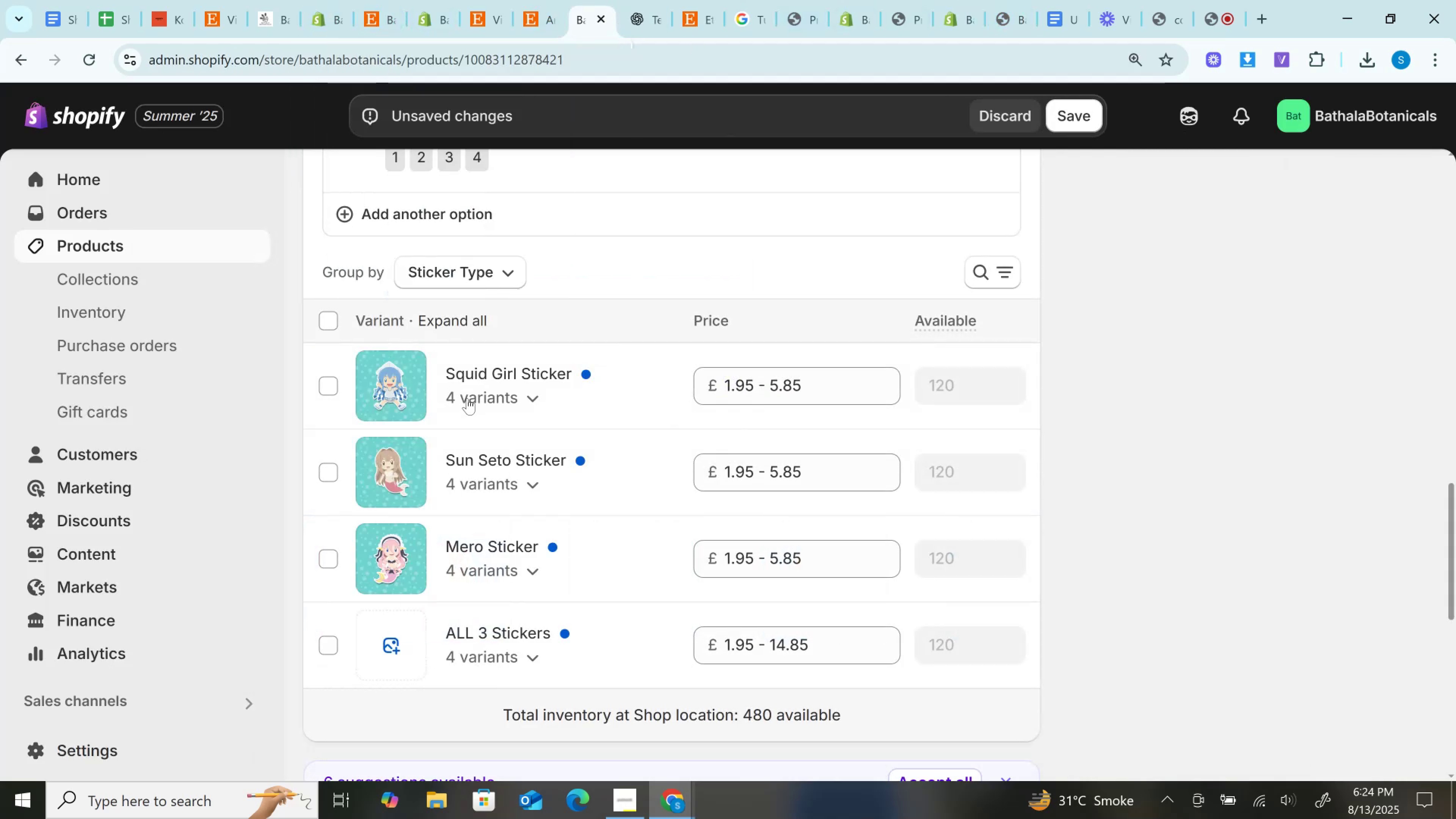 
left_click([399, 653])
 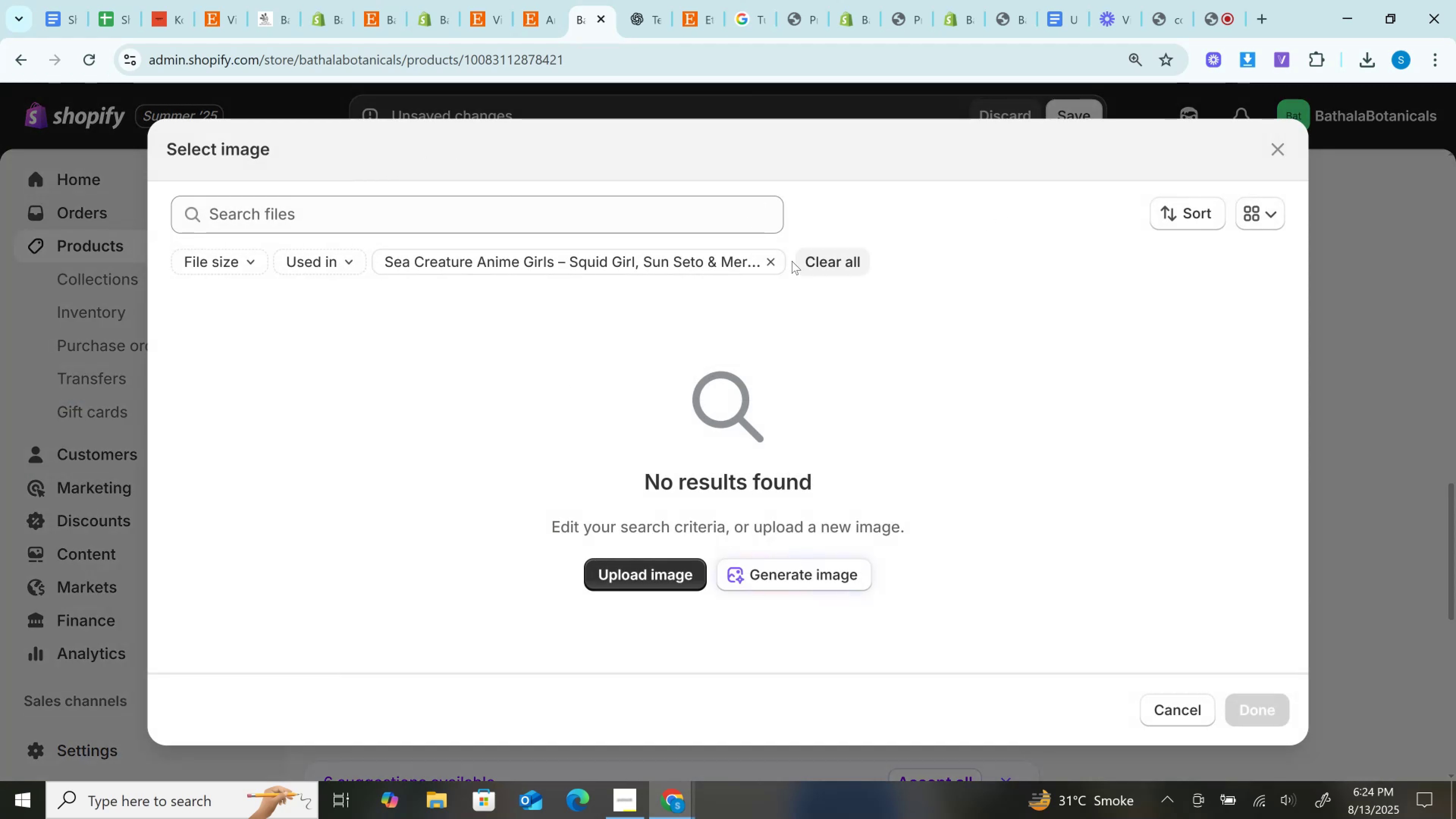 
left_click([769, 256])
 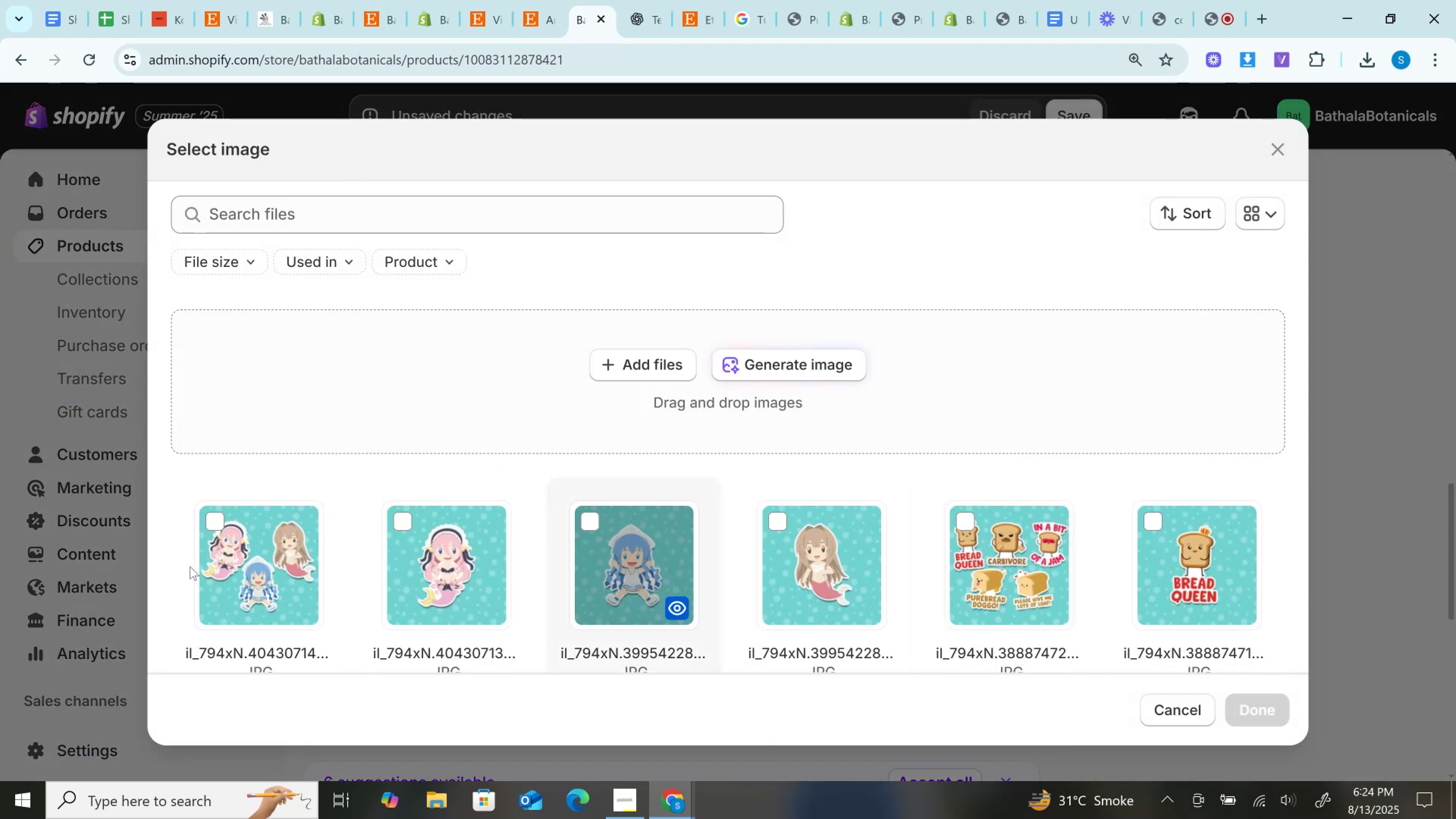 
left_click([254, 576])
 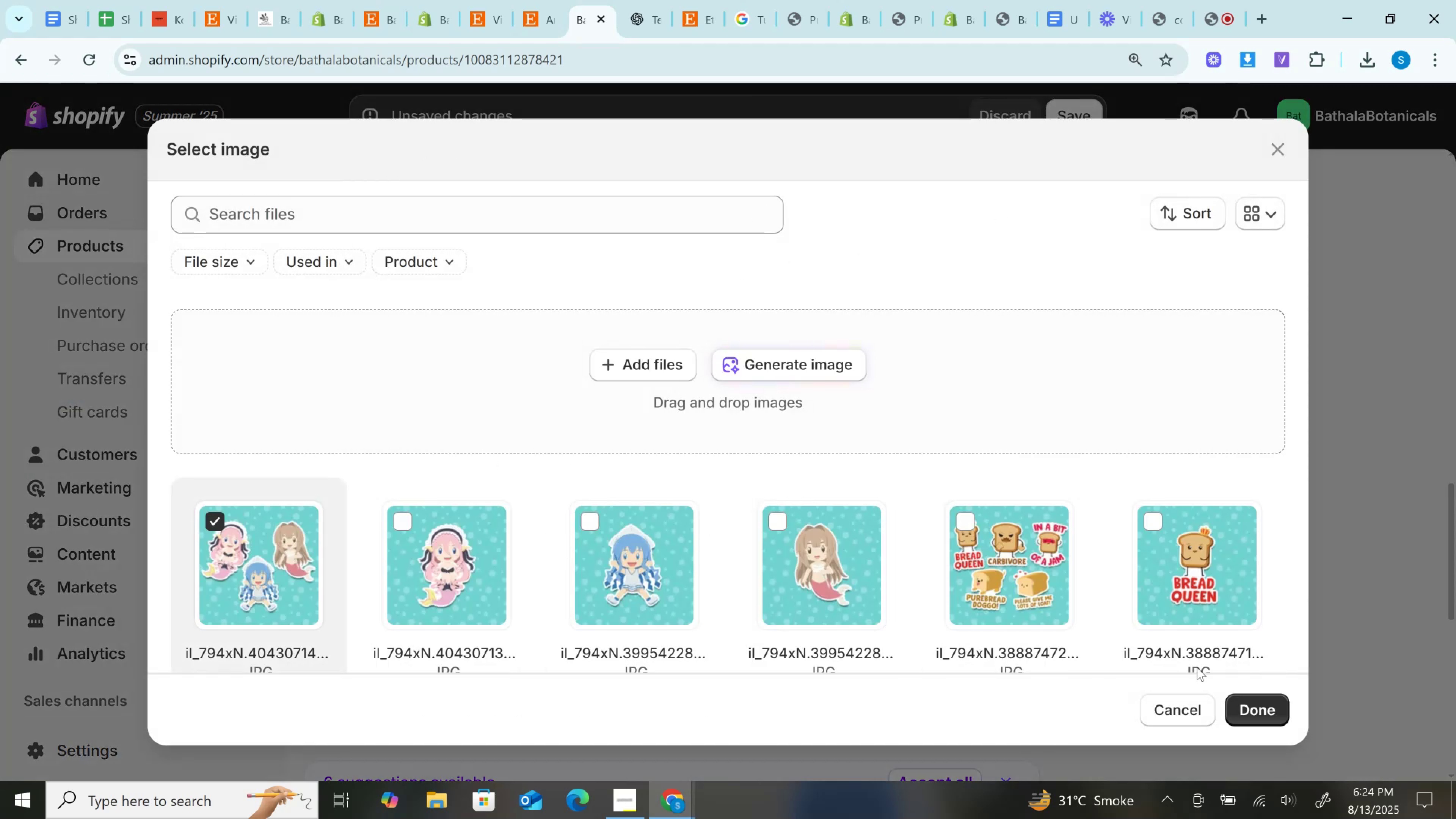 
left_click([1258, 700])
 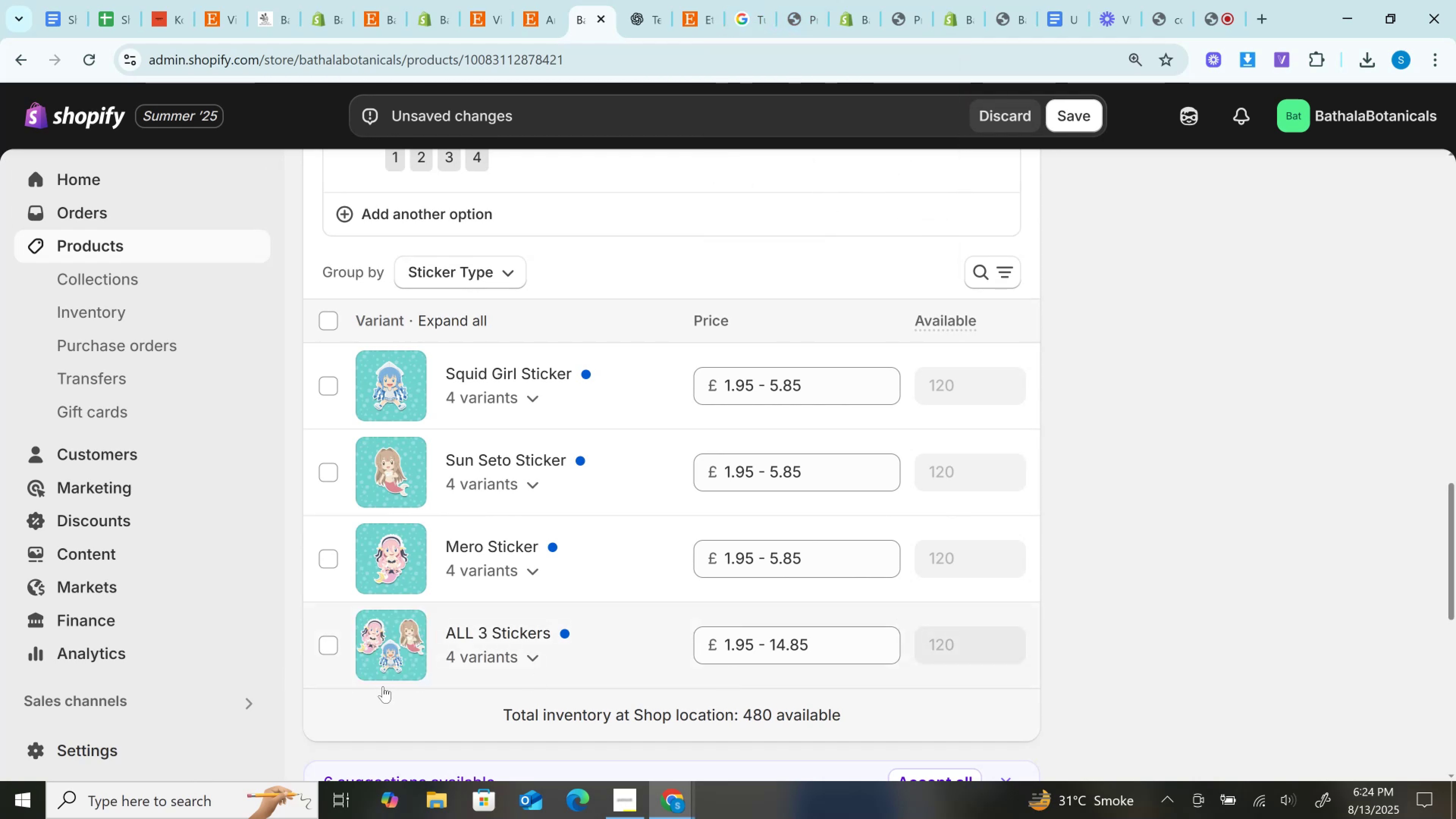 
wait(11.11)
 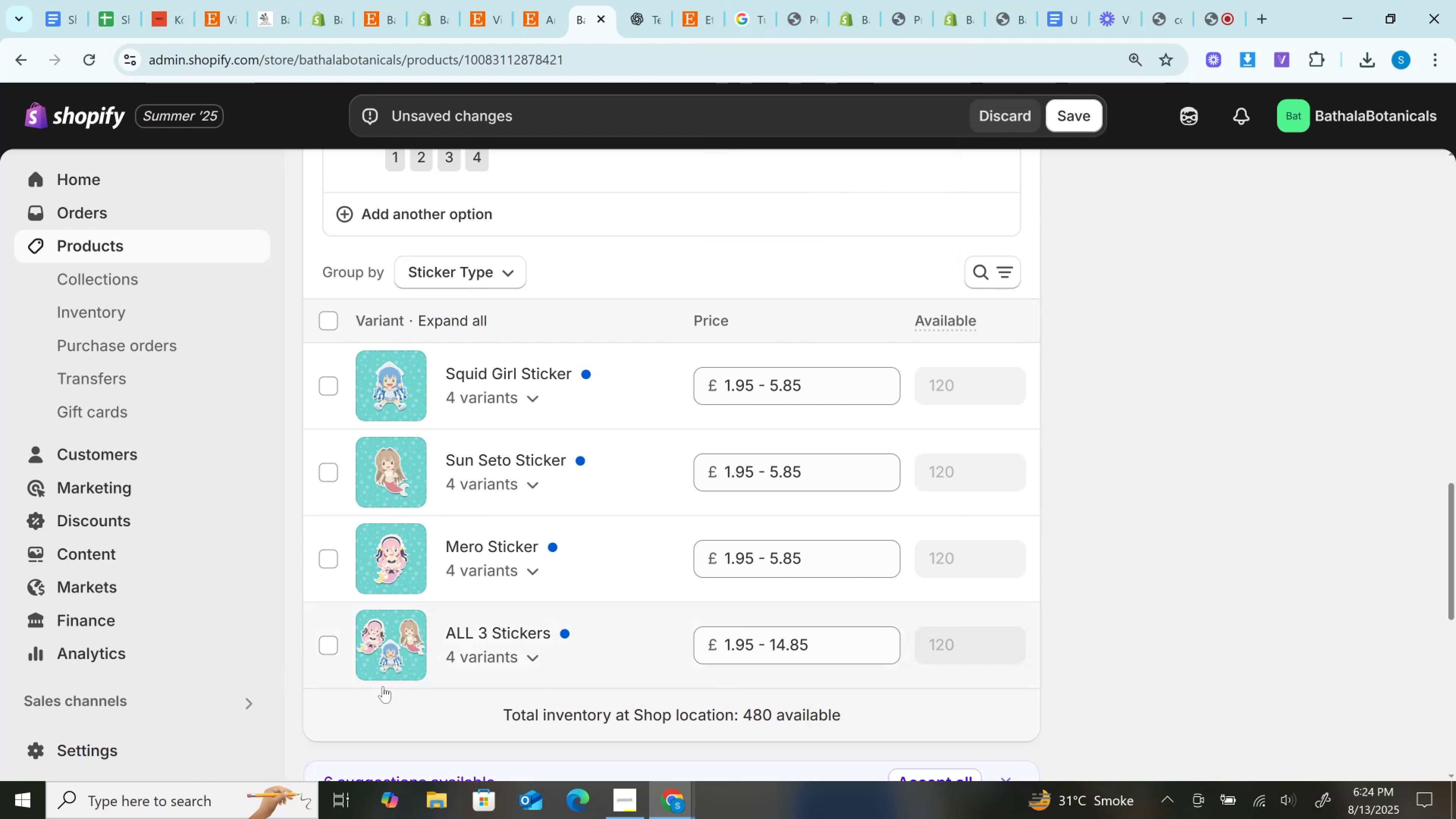 
scroll: coordinate [601, 396], scroll_direction: down, amount: 3.0
 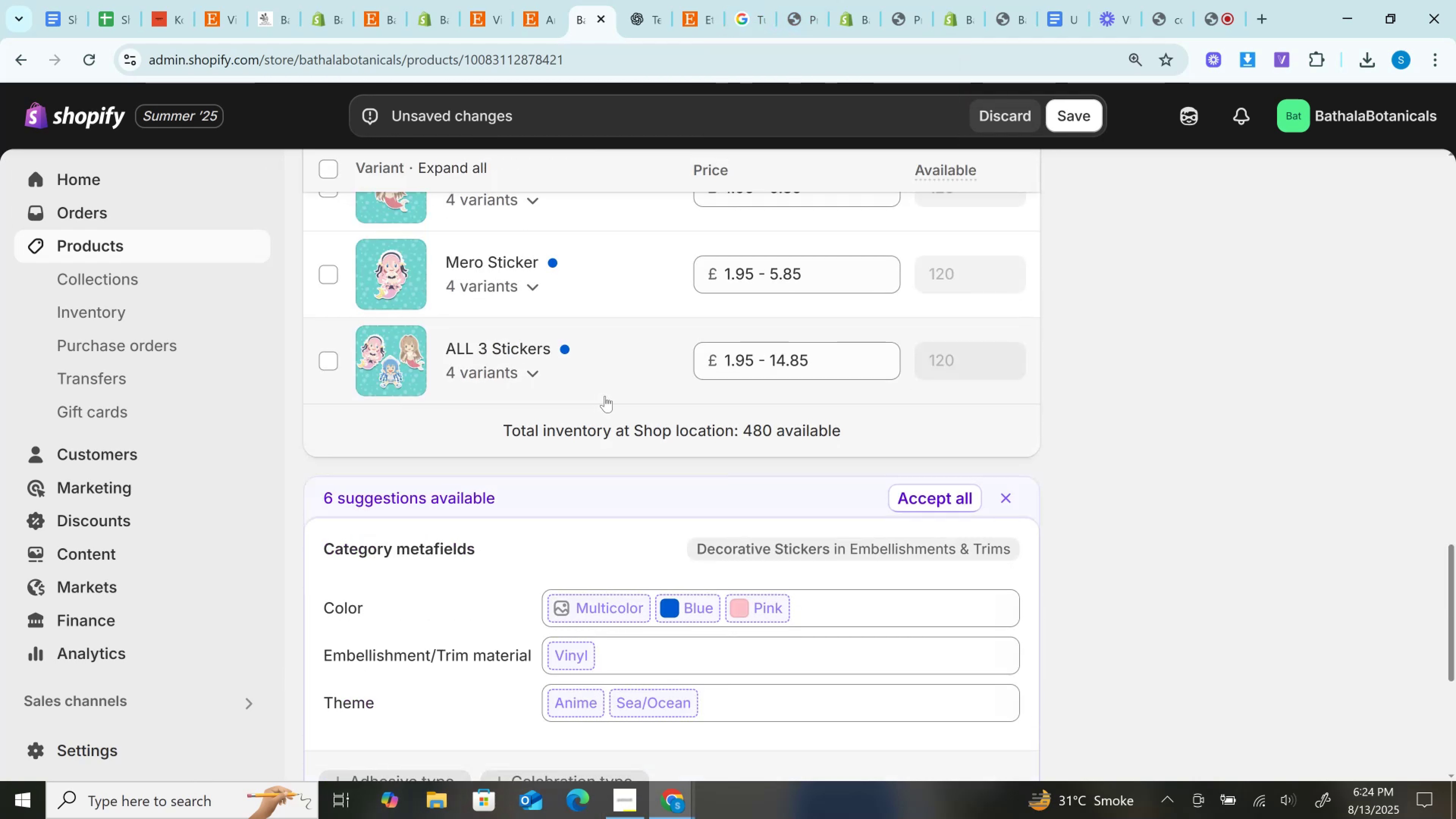 
scroll: coordinate [664, 392], scroll_direction: up, amount: 3.0
 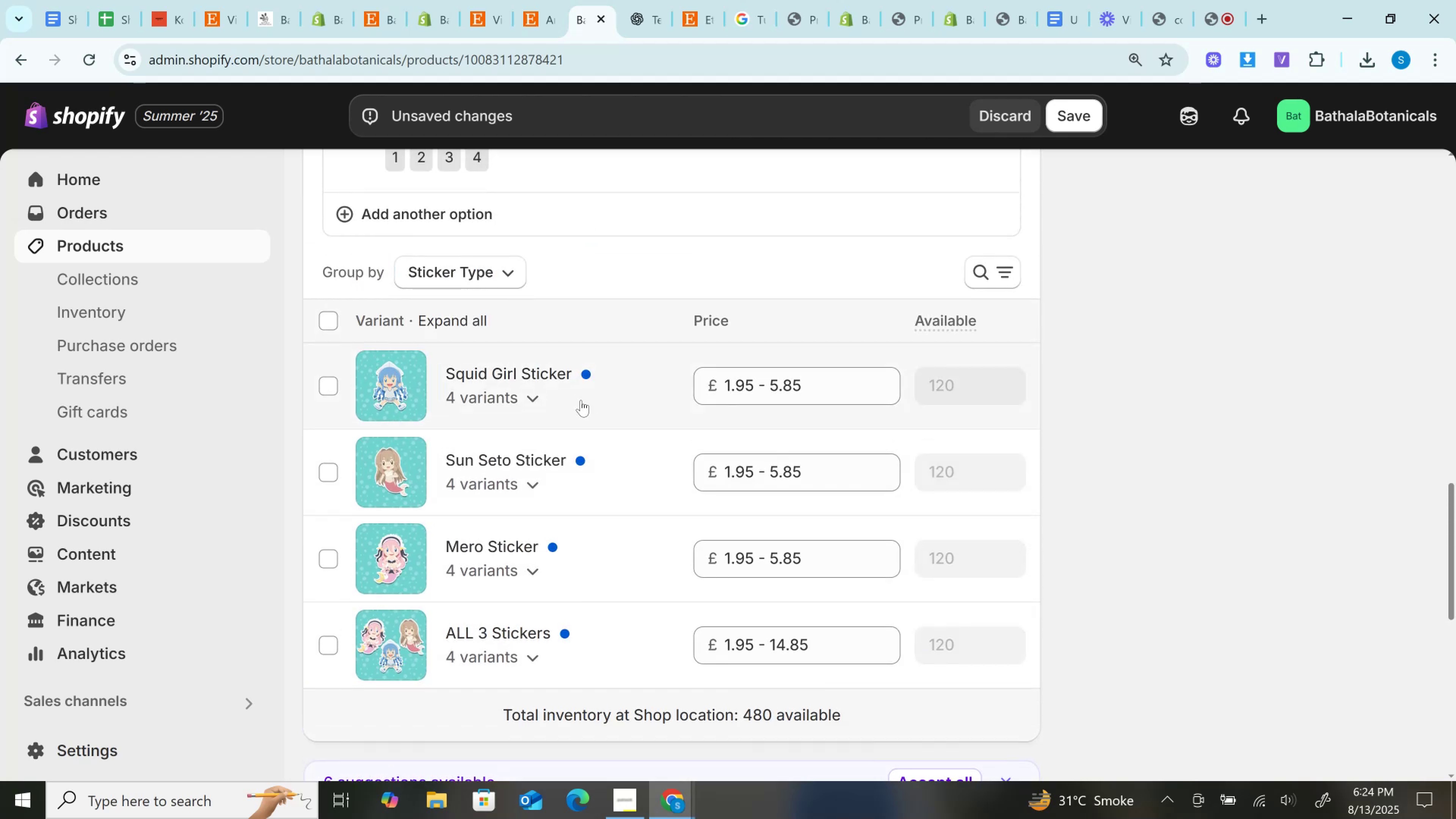 
left_click([556, 400])
 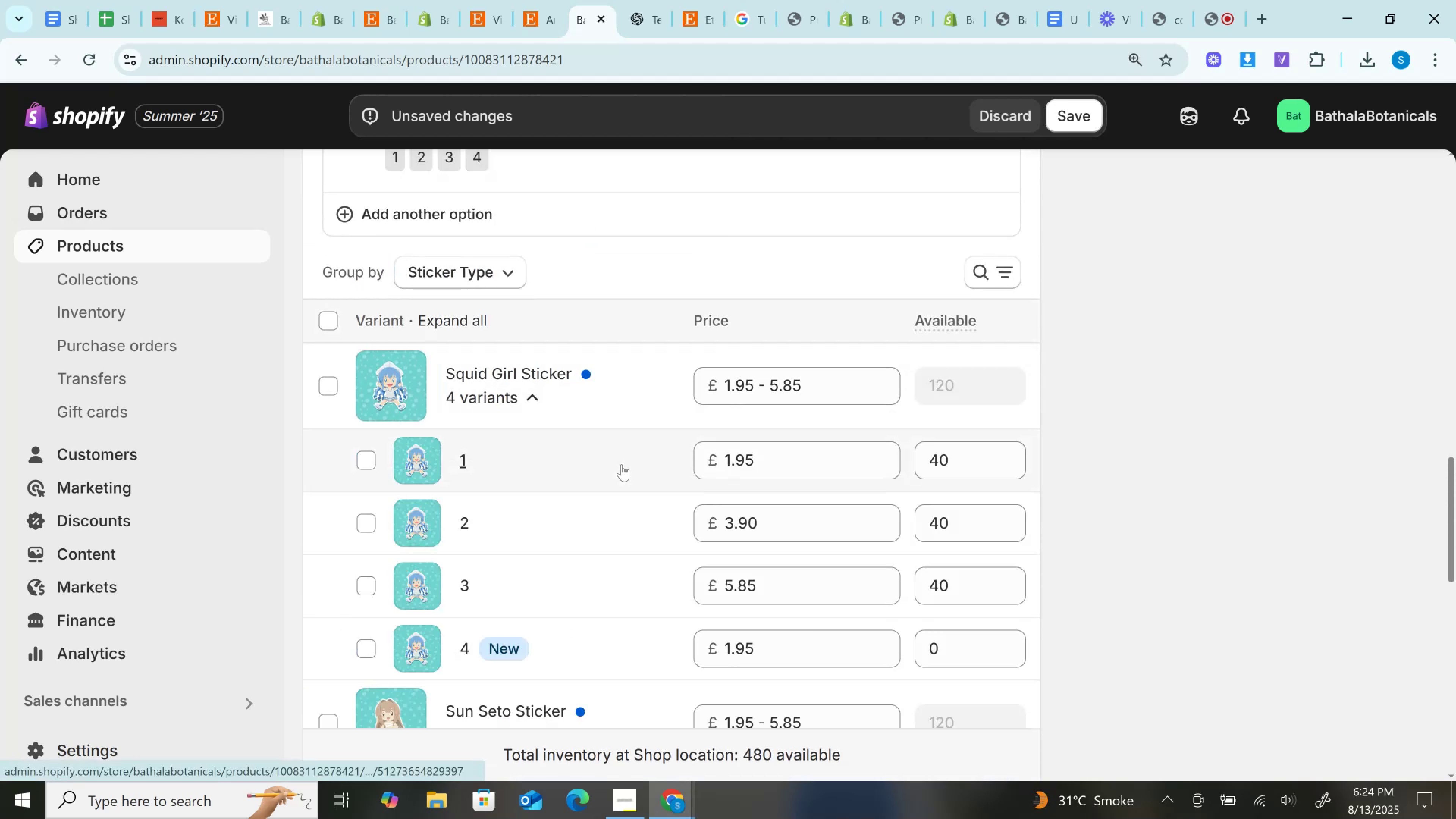 
scroll: coordinate [621, 464], scroll_direction: down, amount: 2.0
 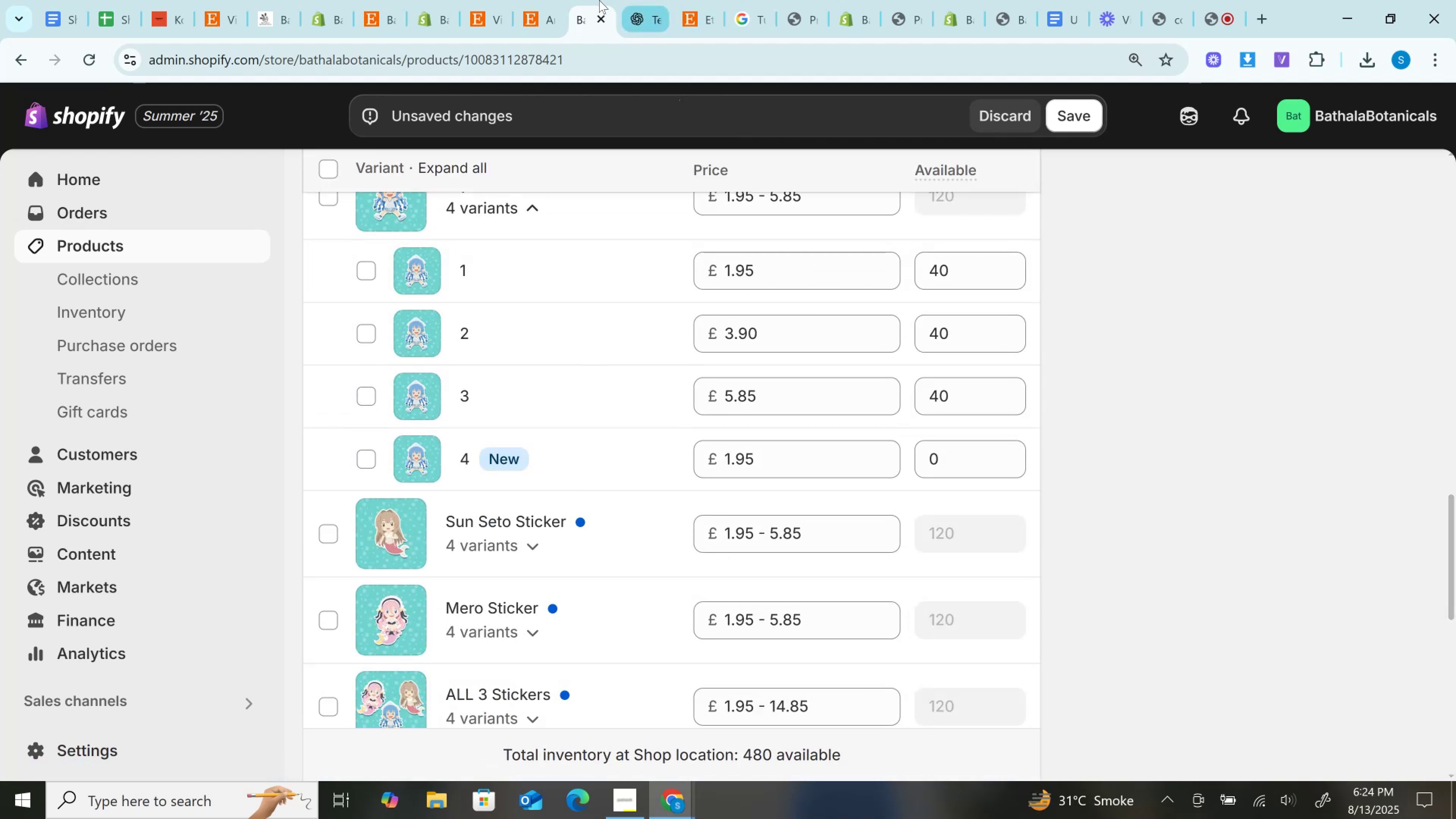 
left_click([557, 0])
 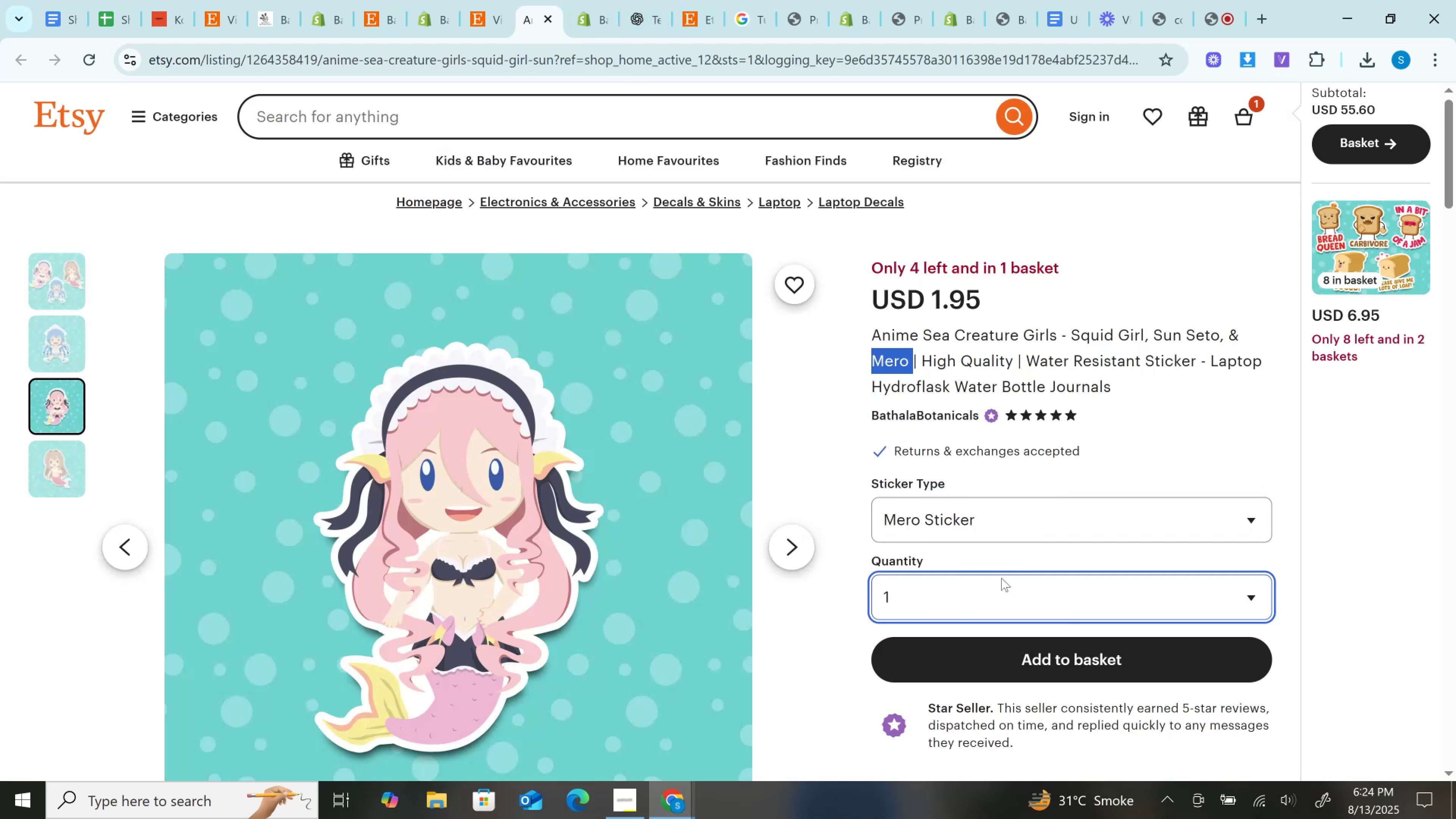 
left_click([1001, 662])
 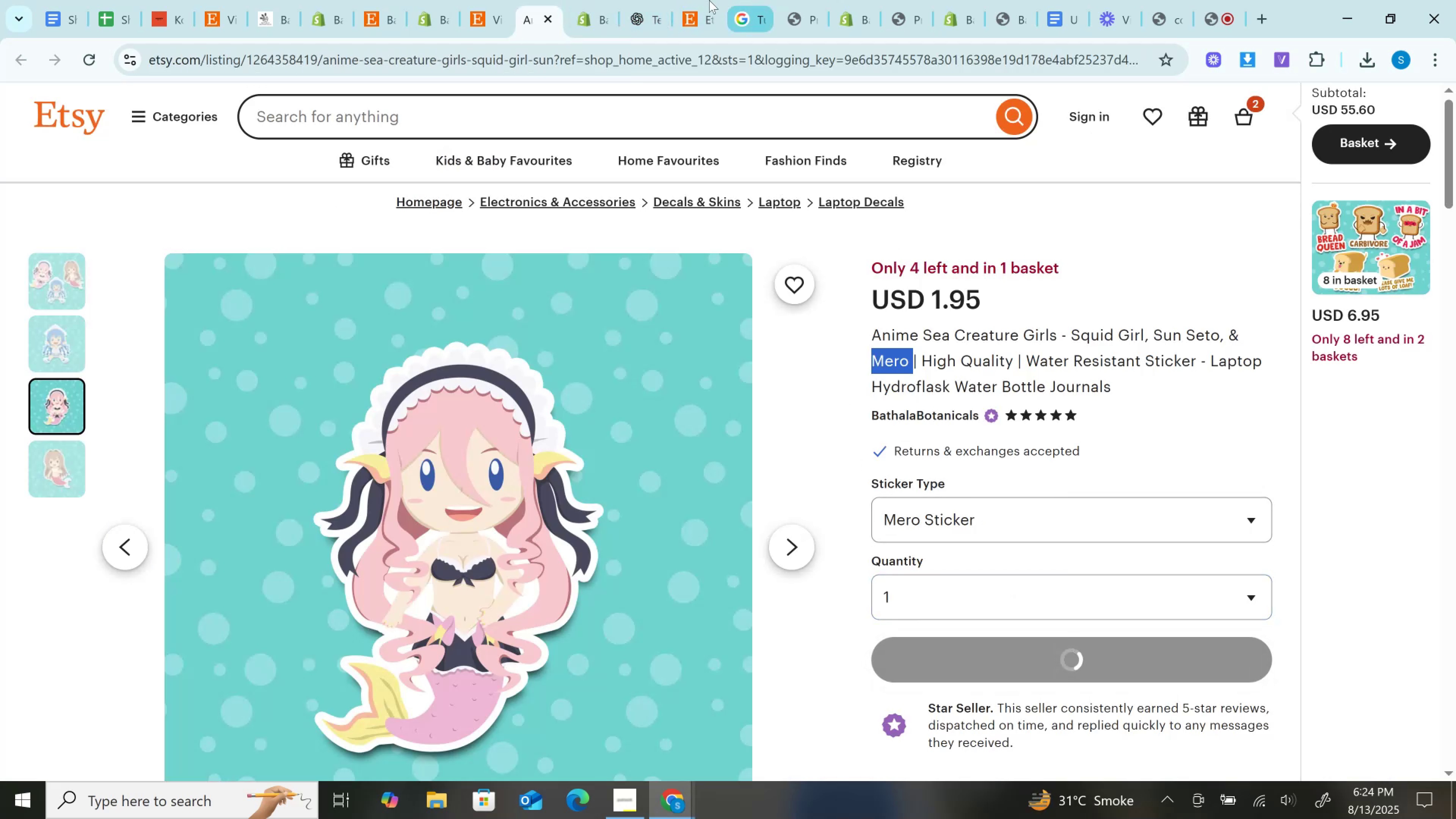 
left_click([706, 0])
 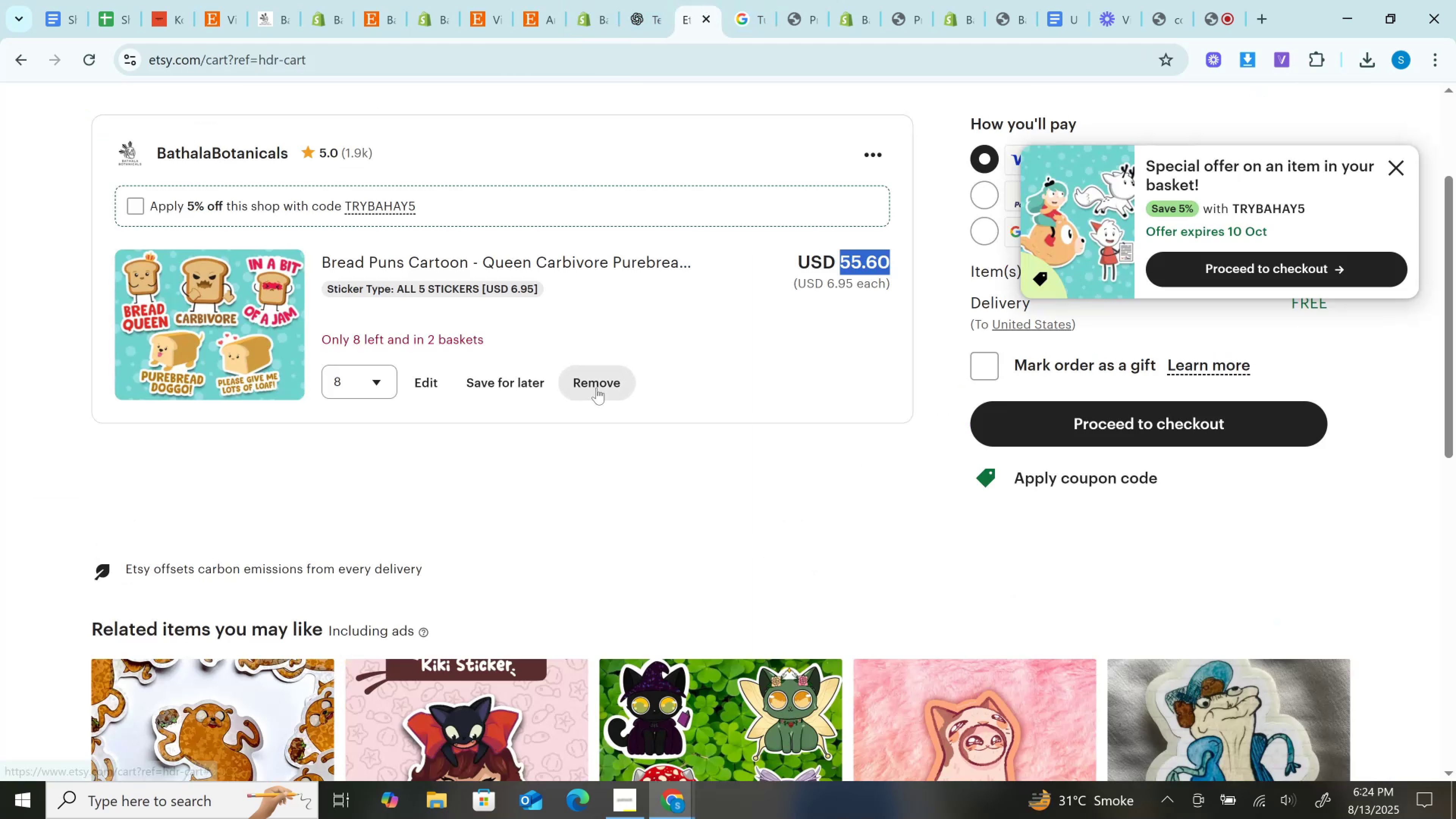 
left_click([596, 386])
 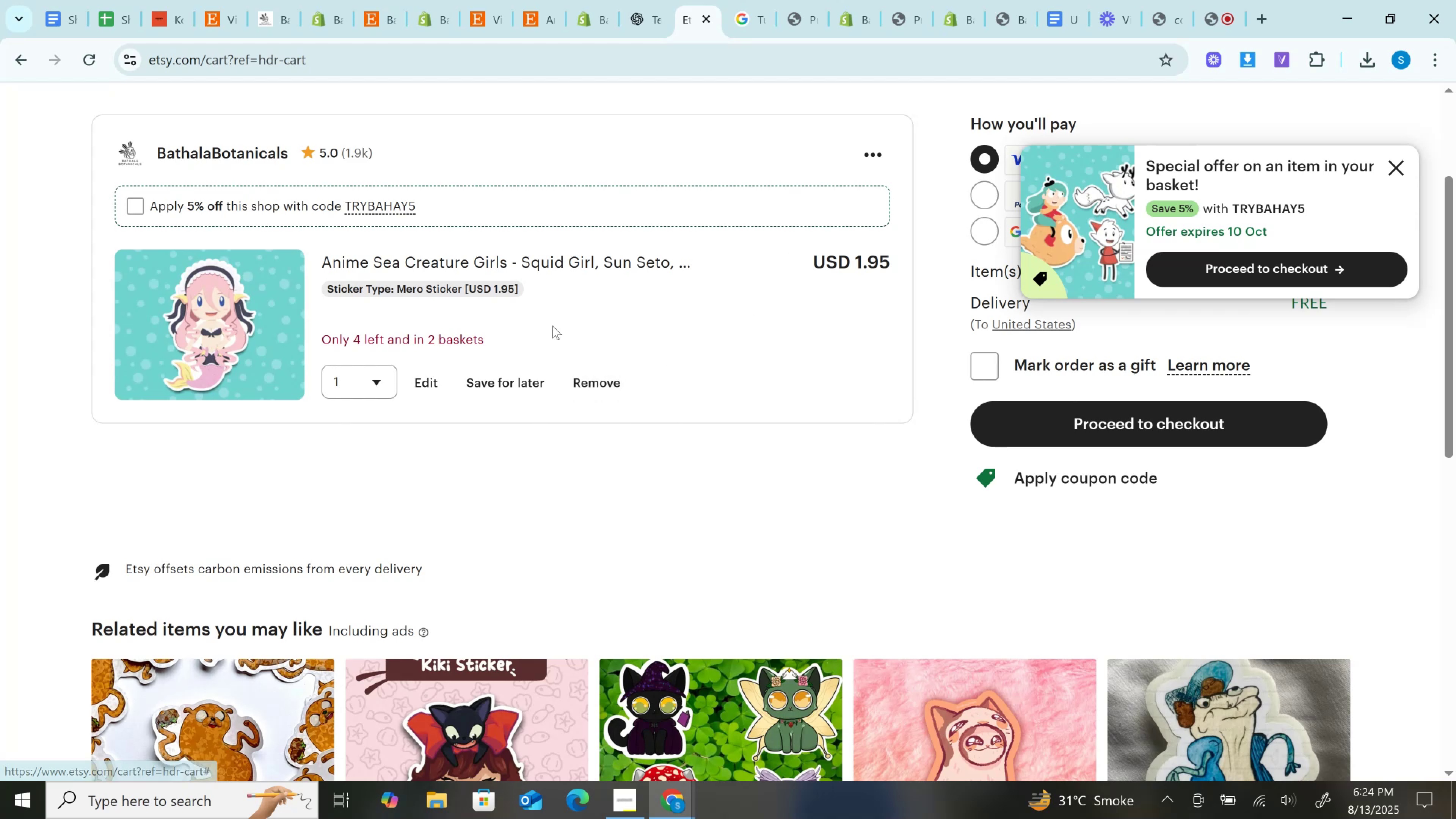 
left_click([374, 378])
 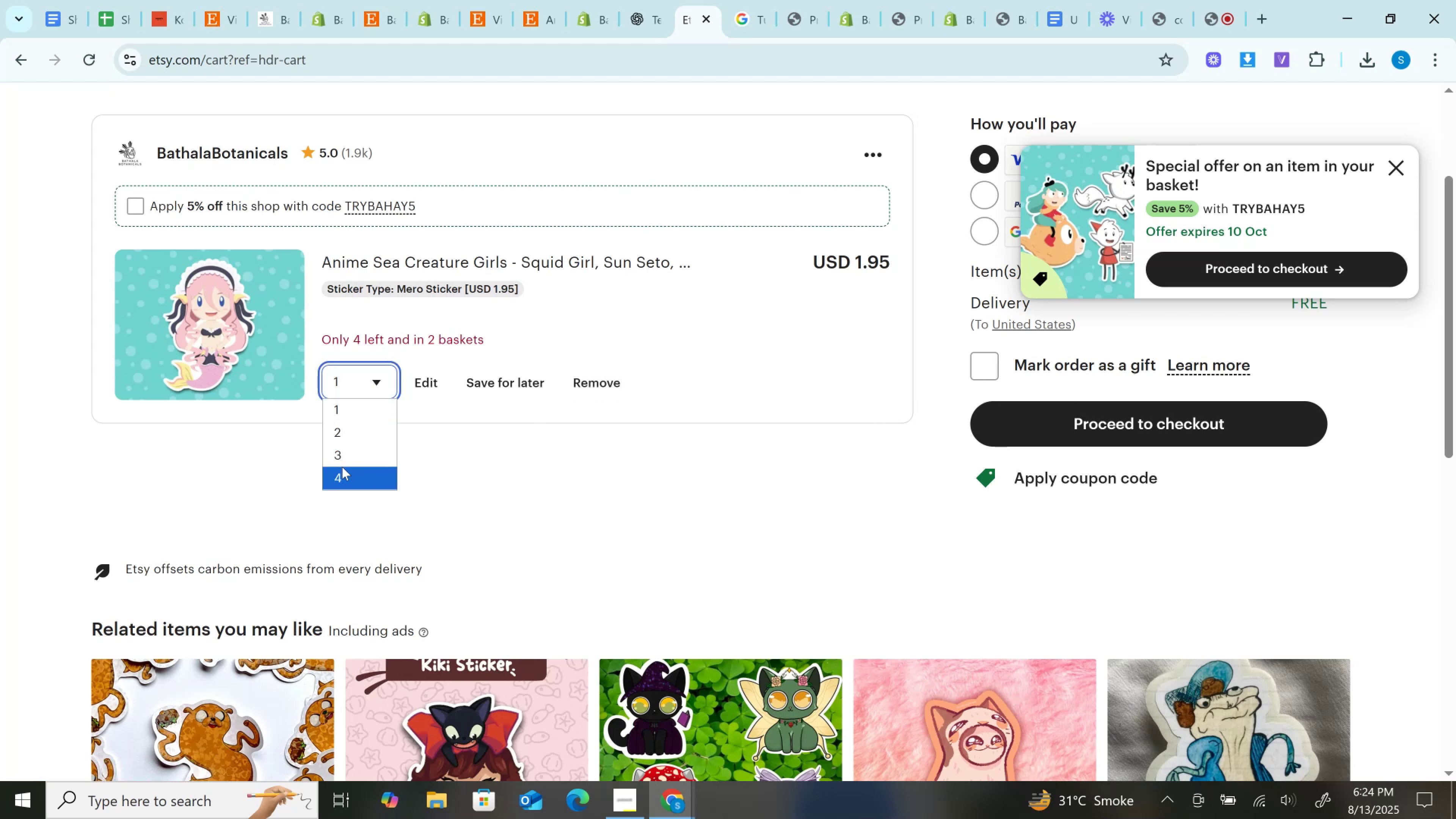 
left_click([342, 467])
 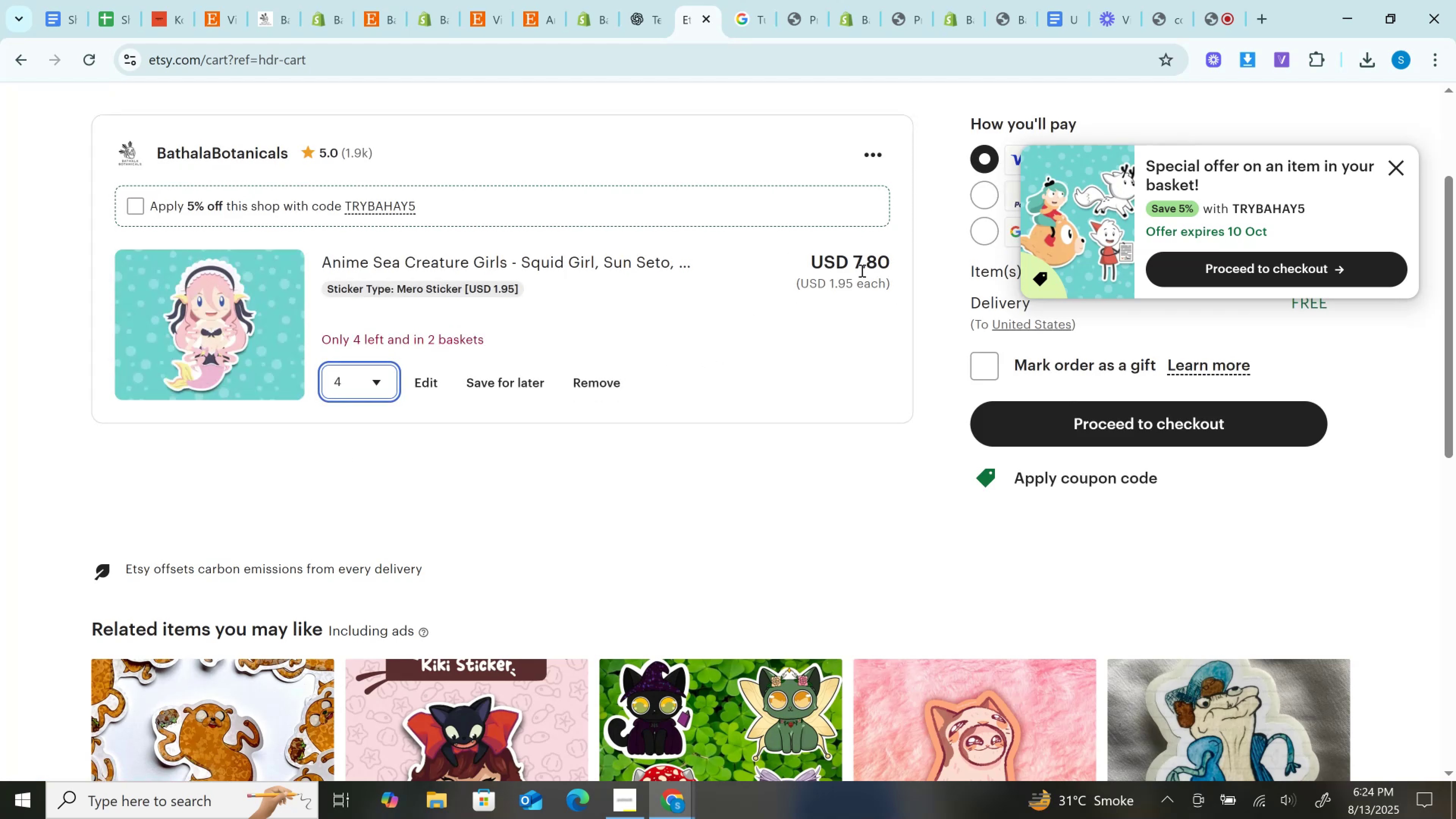 
double_click([861, 270])
 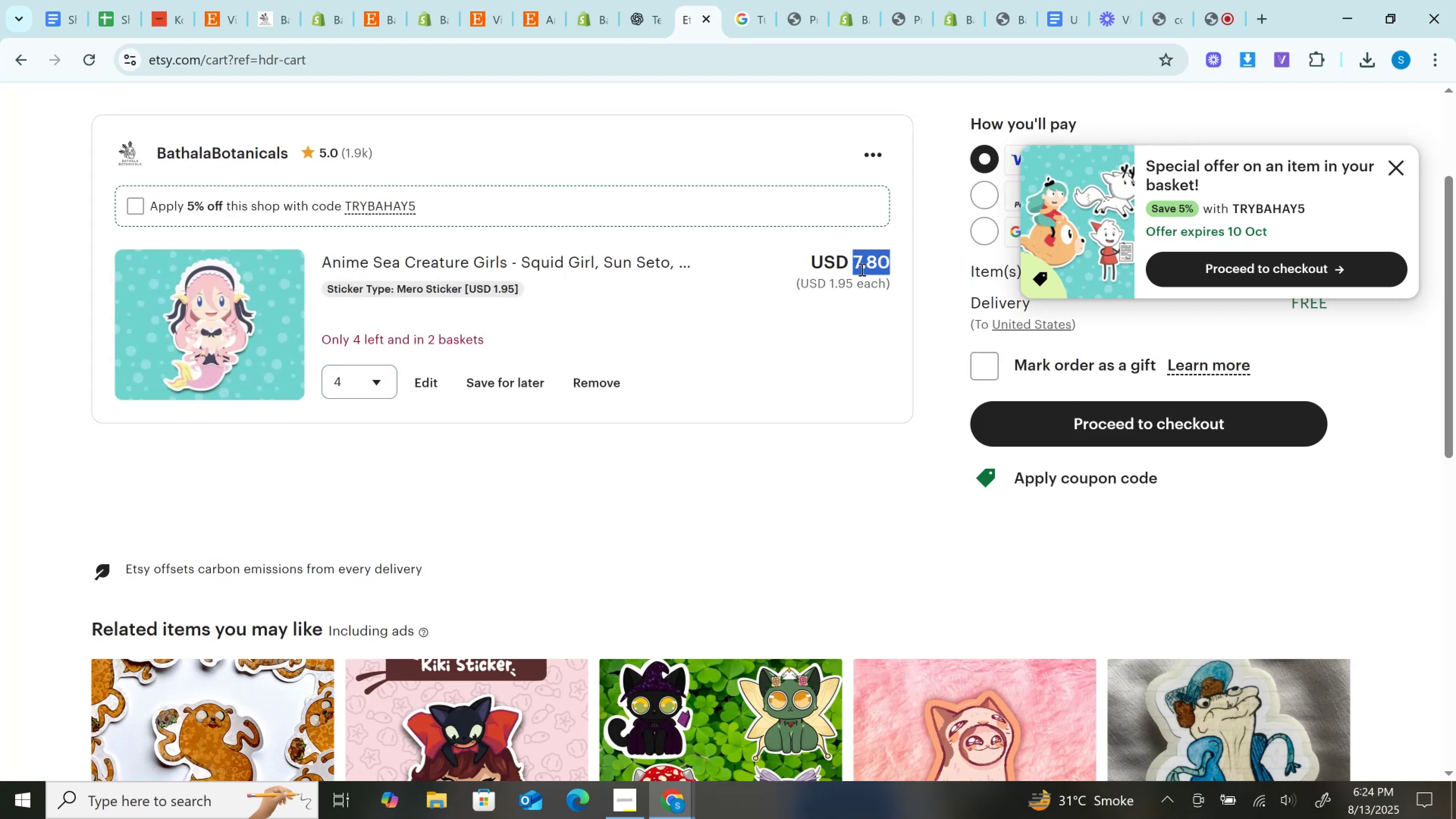 
key(Control+C)
 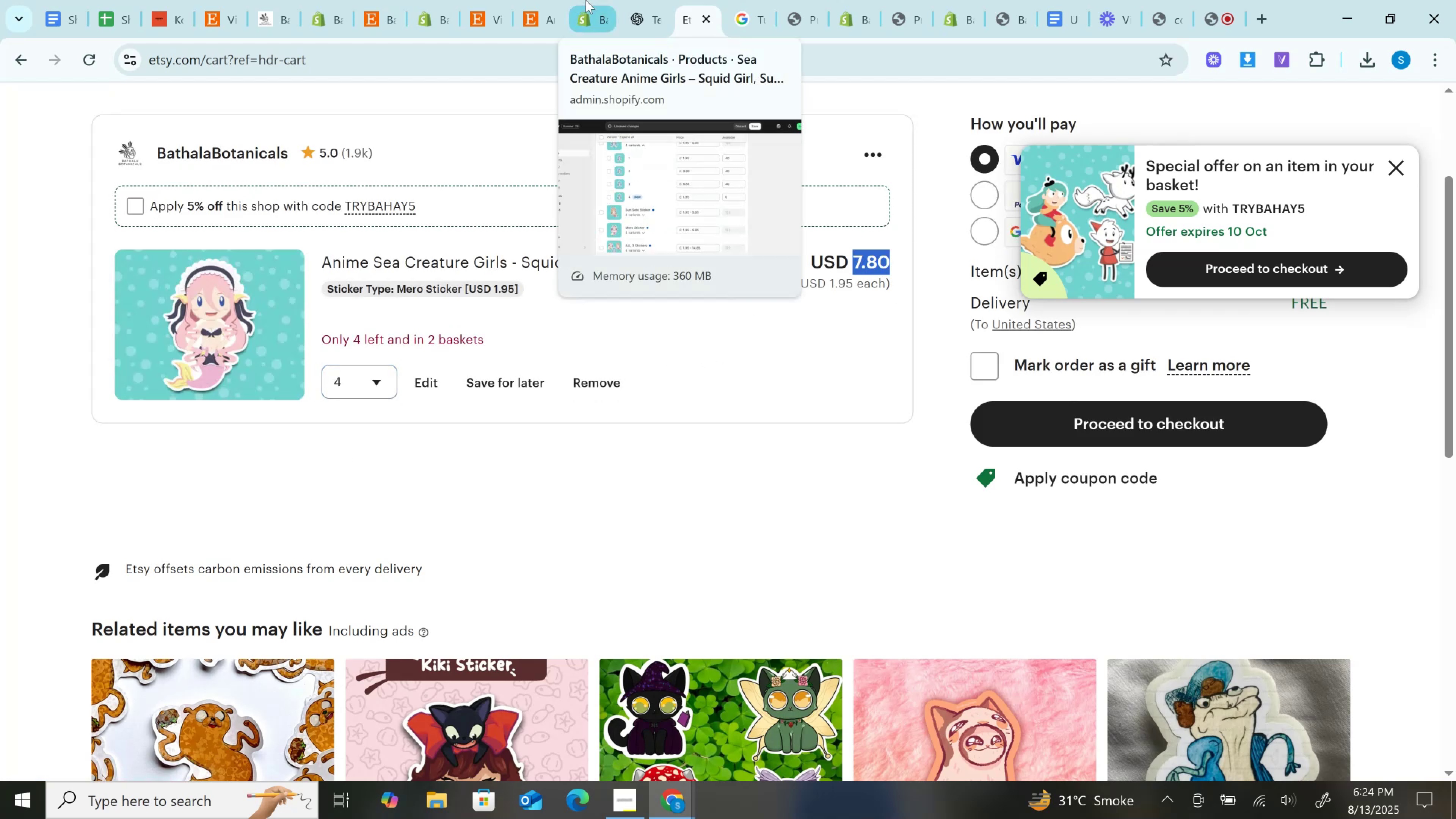 
left_click([586, 0])
 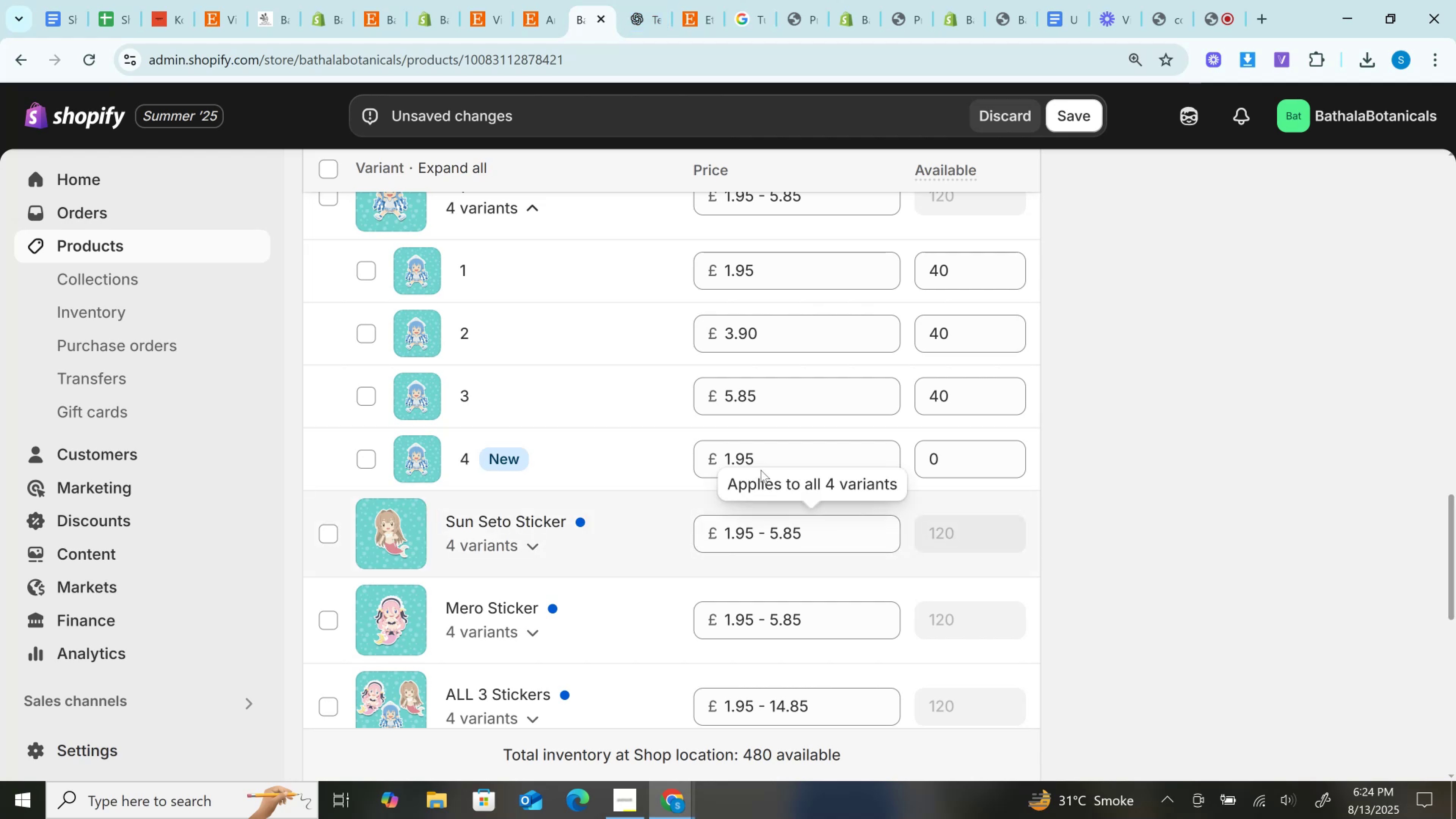 
key(Control+V)
 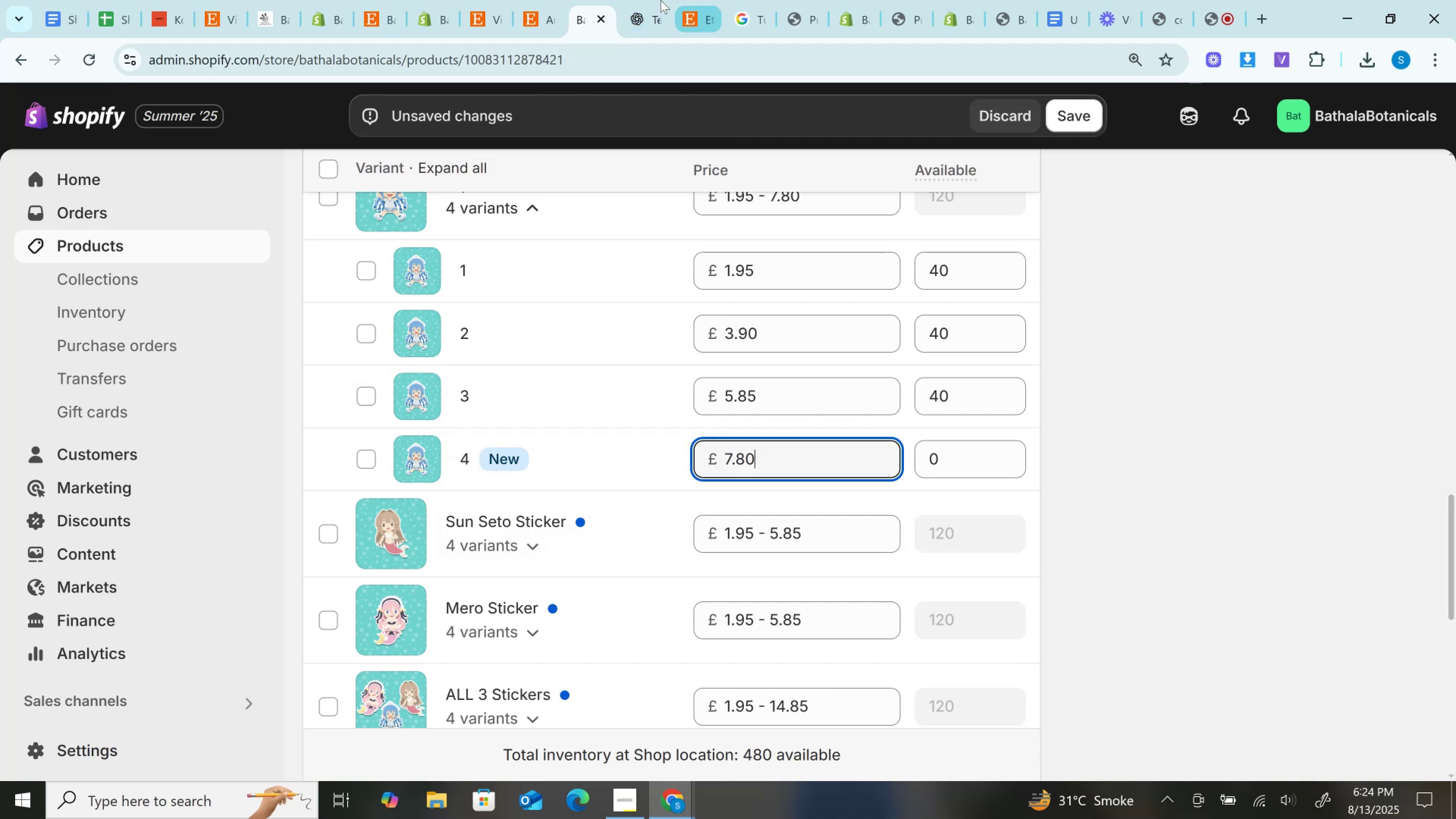 
left_click([635, 0])
 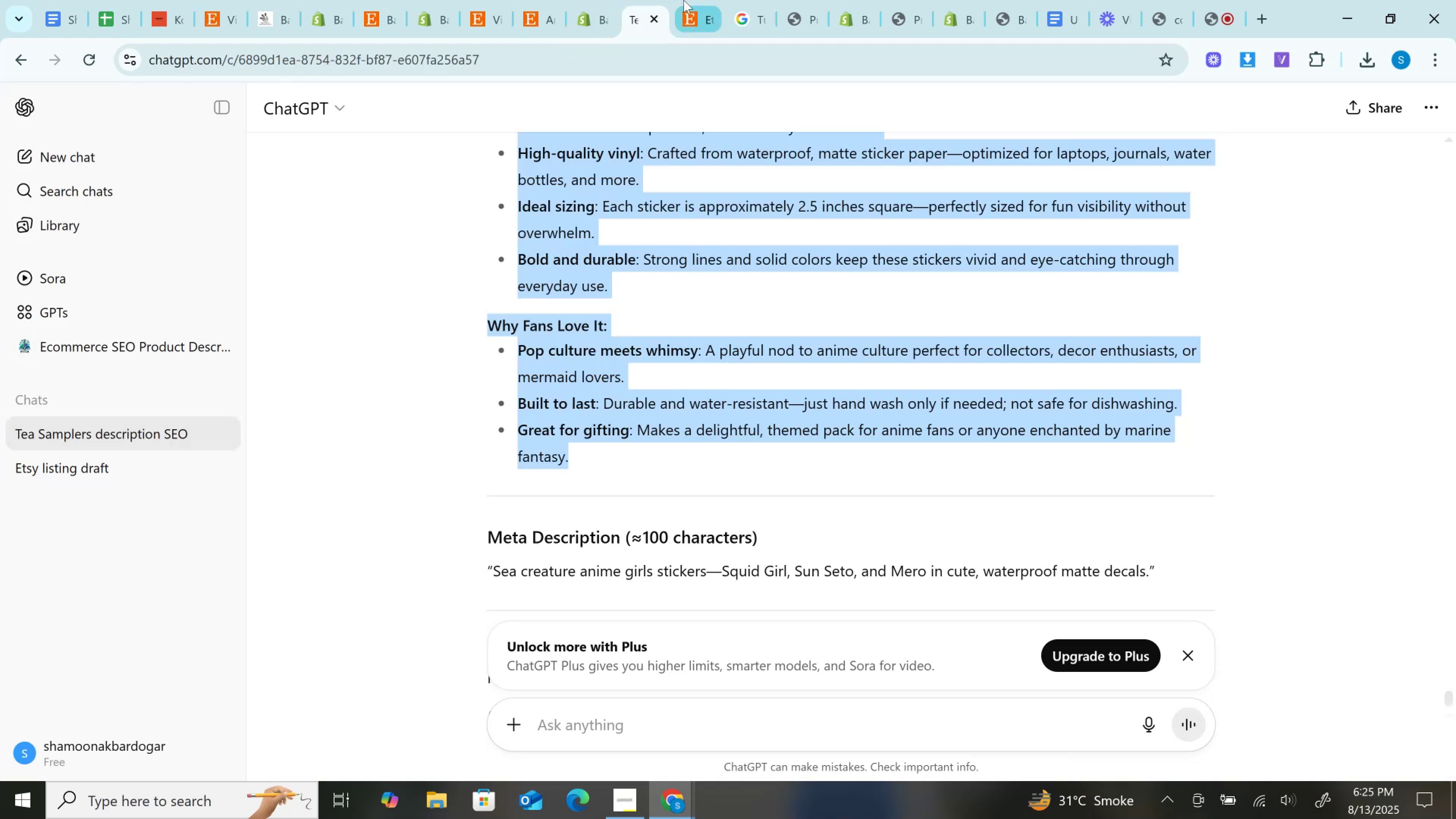 
left_click([687, 0])
 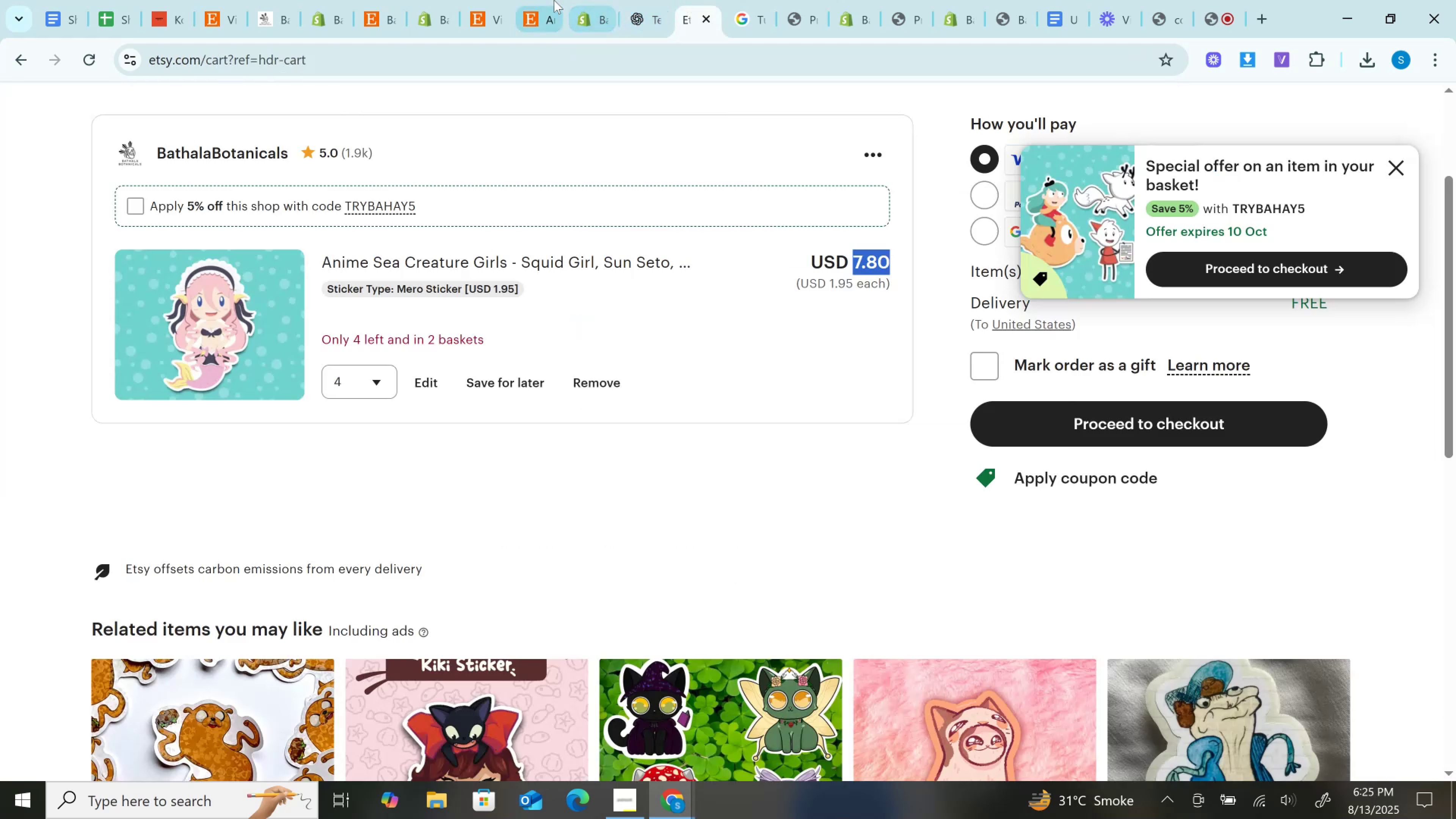 
left_click([549, 0])
 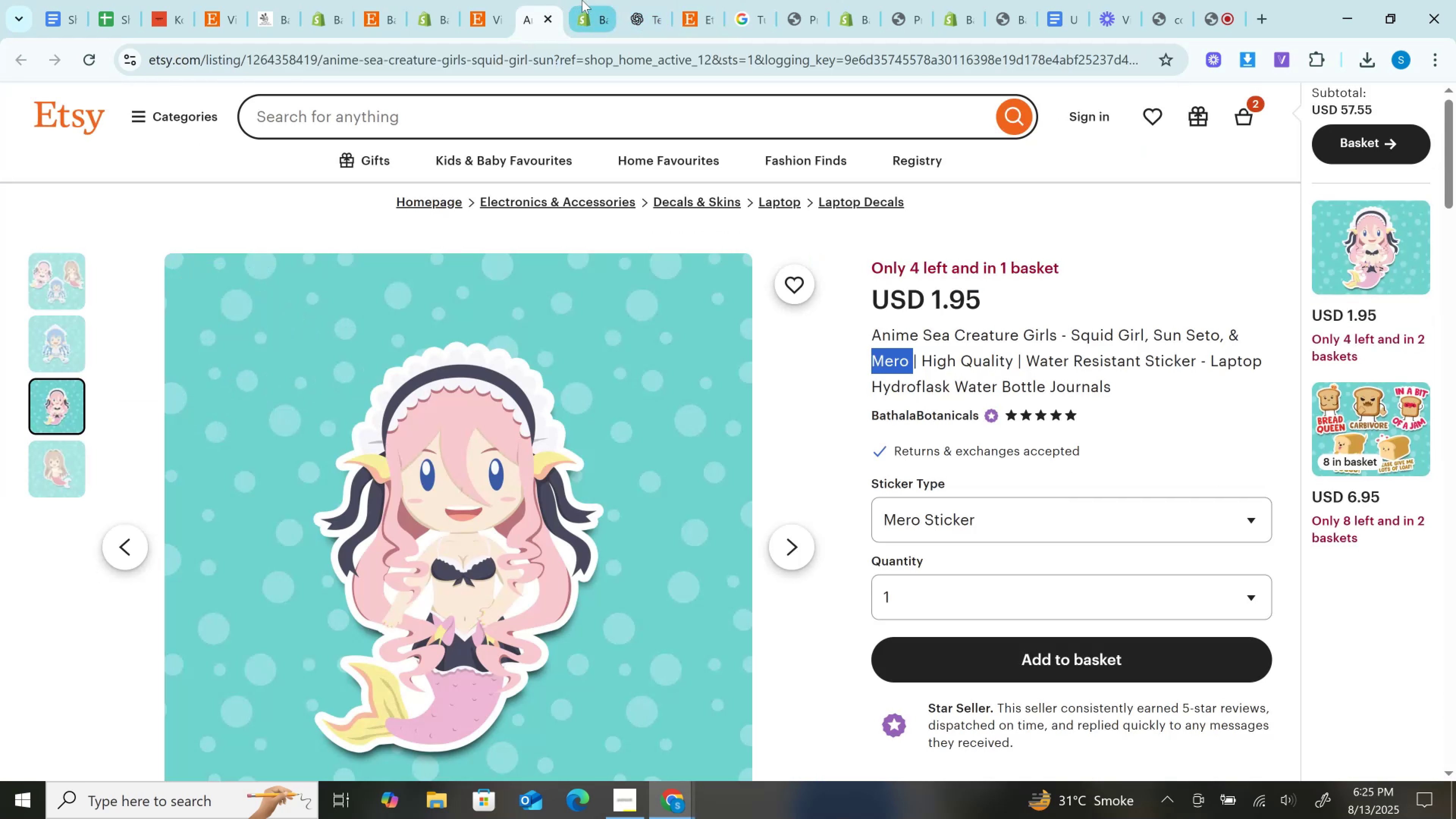 
left_click([590, 0])
 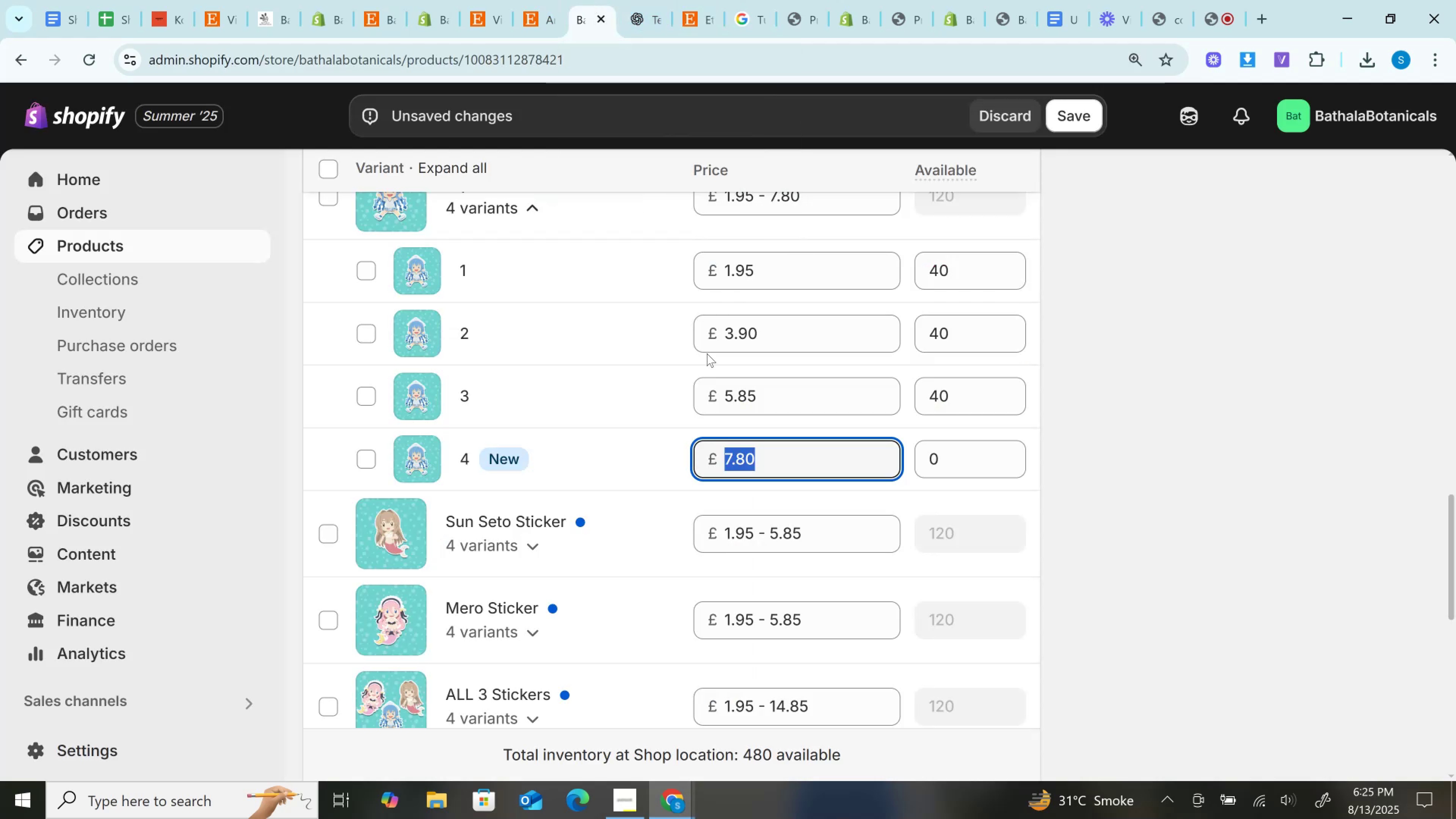 
scroll: coordinate [714, 375], scroll_direction: down, amount: 3.0
 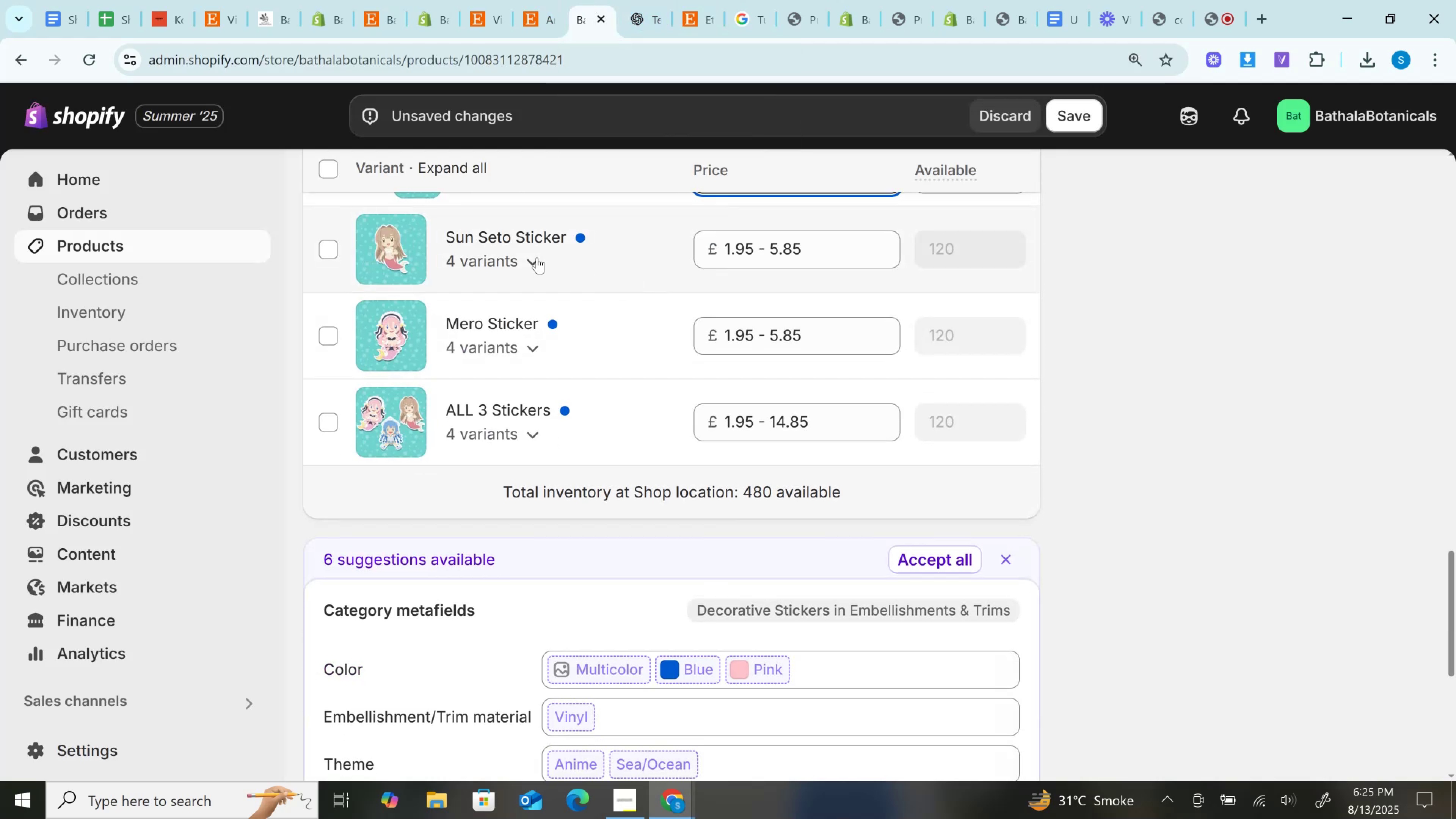 
left_click([530, 256])
 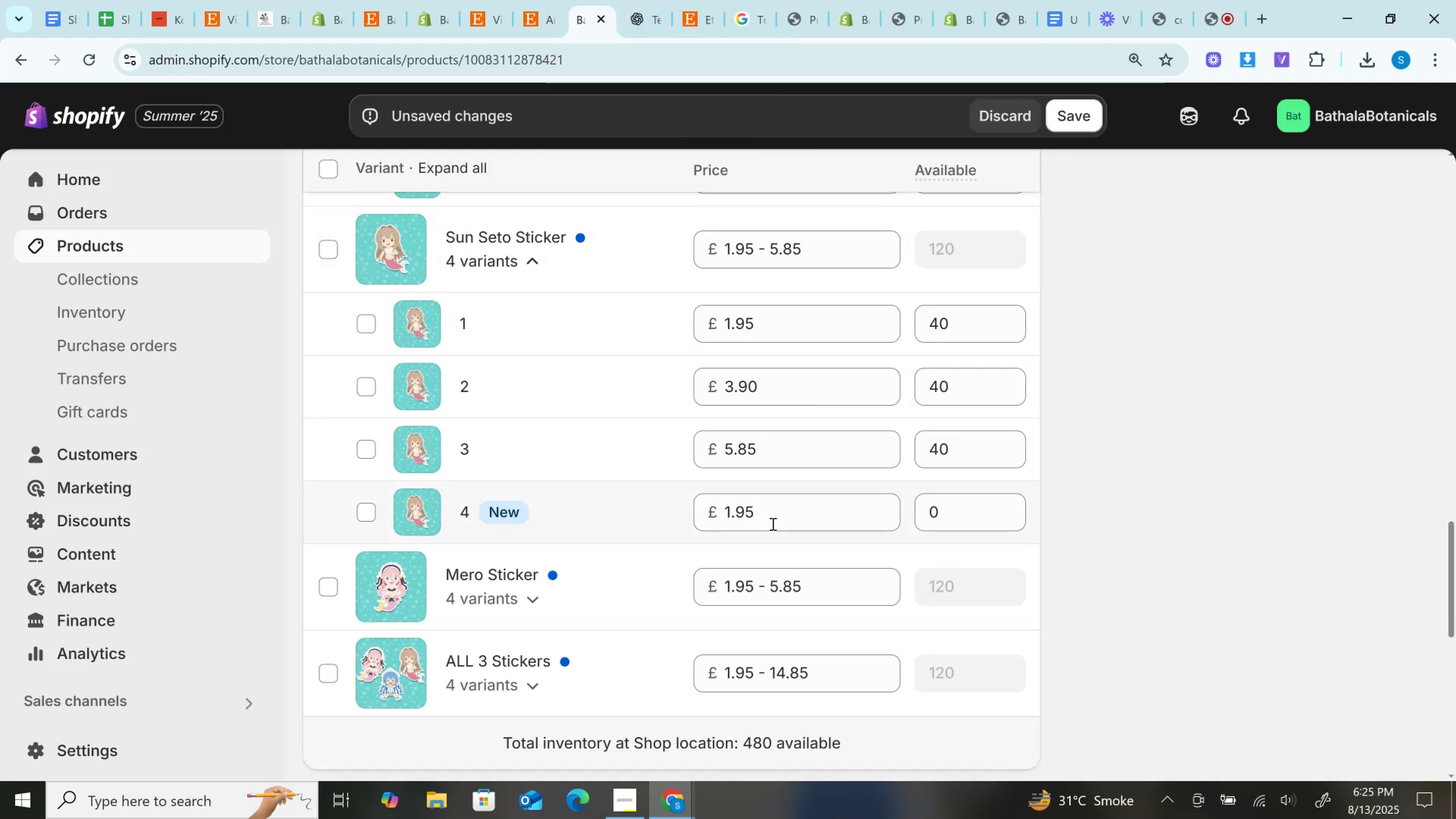 
left_click([771, 505])
 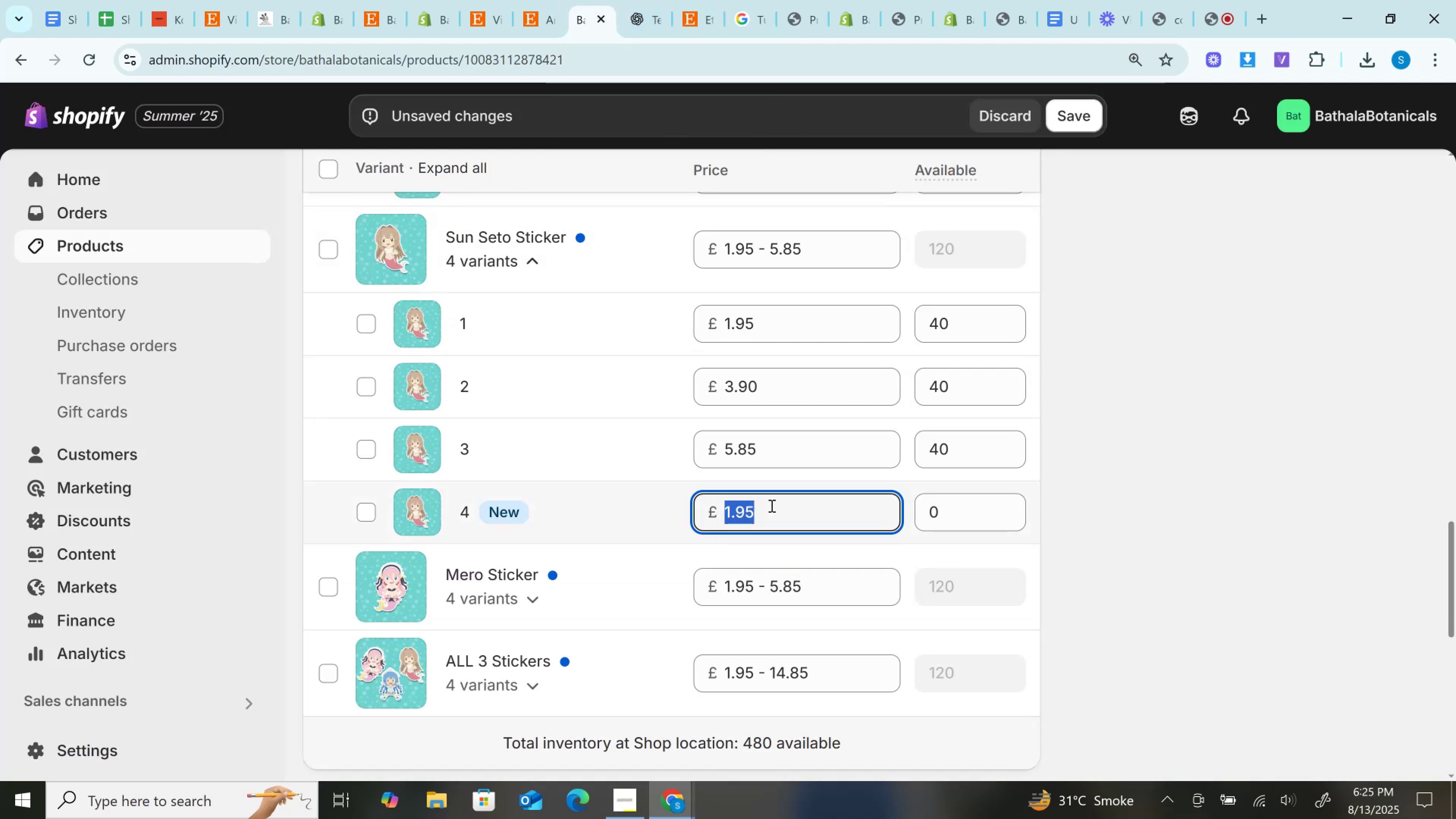 
key(Control+V)
 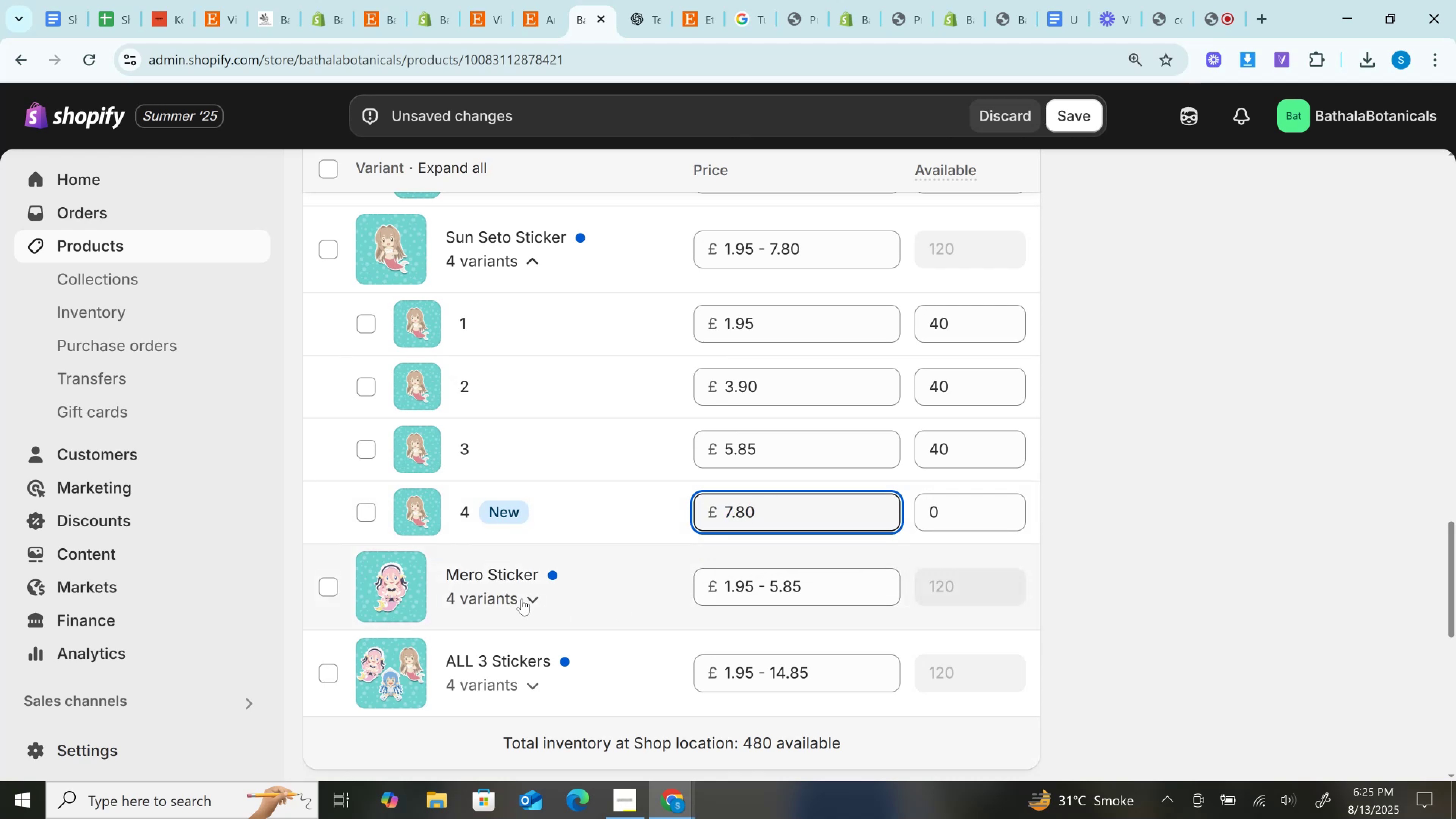 
left_click([530, 599])
 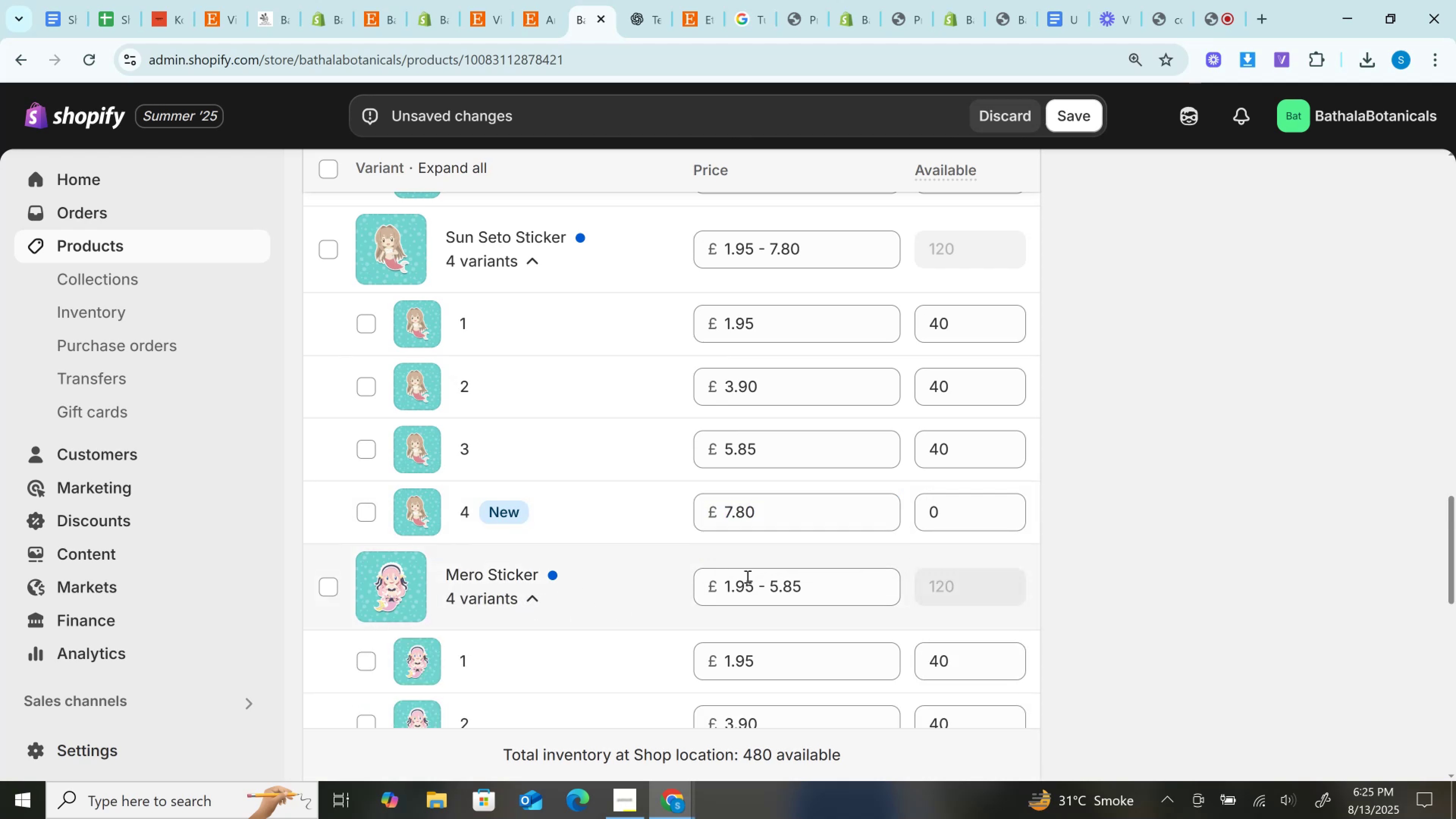 
scroll: coordinate [755, 575], scroll_direction: down, amount: 3.0
 